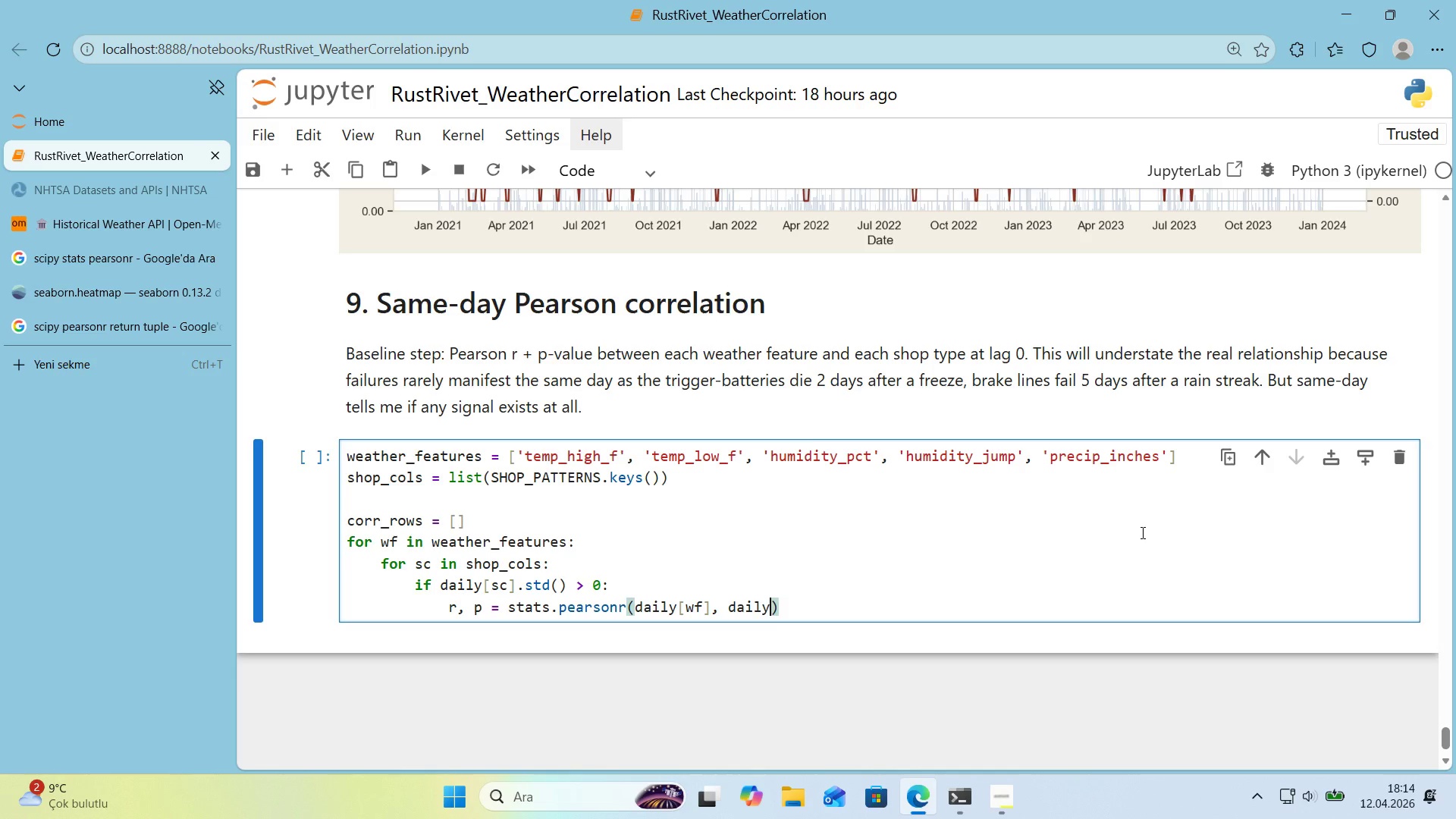 
key(Alt+Control+8)
 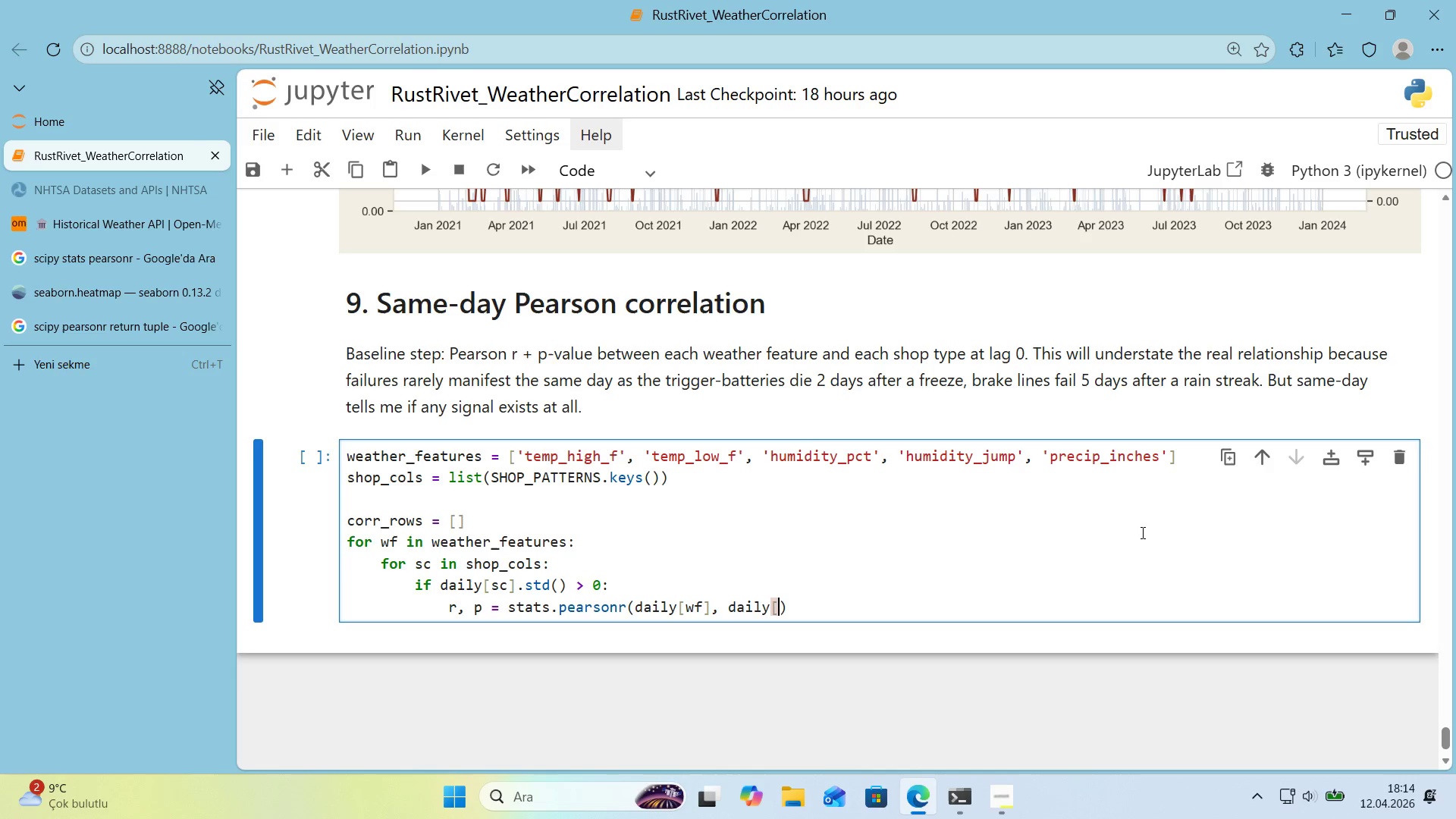 
key(Alt+Control+9)
 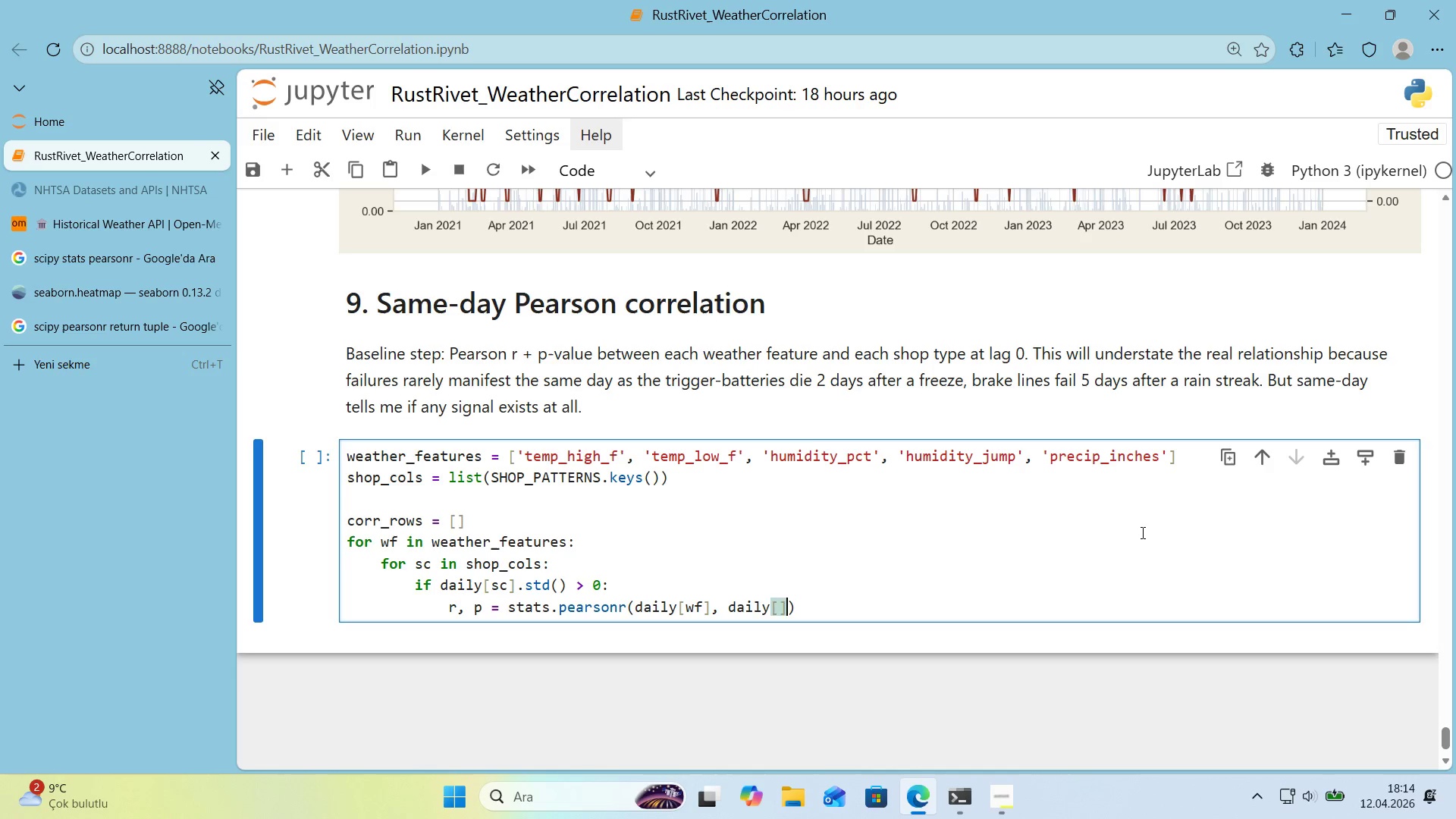 
key(ArrowLeft)
 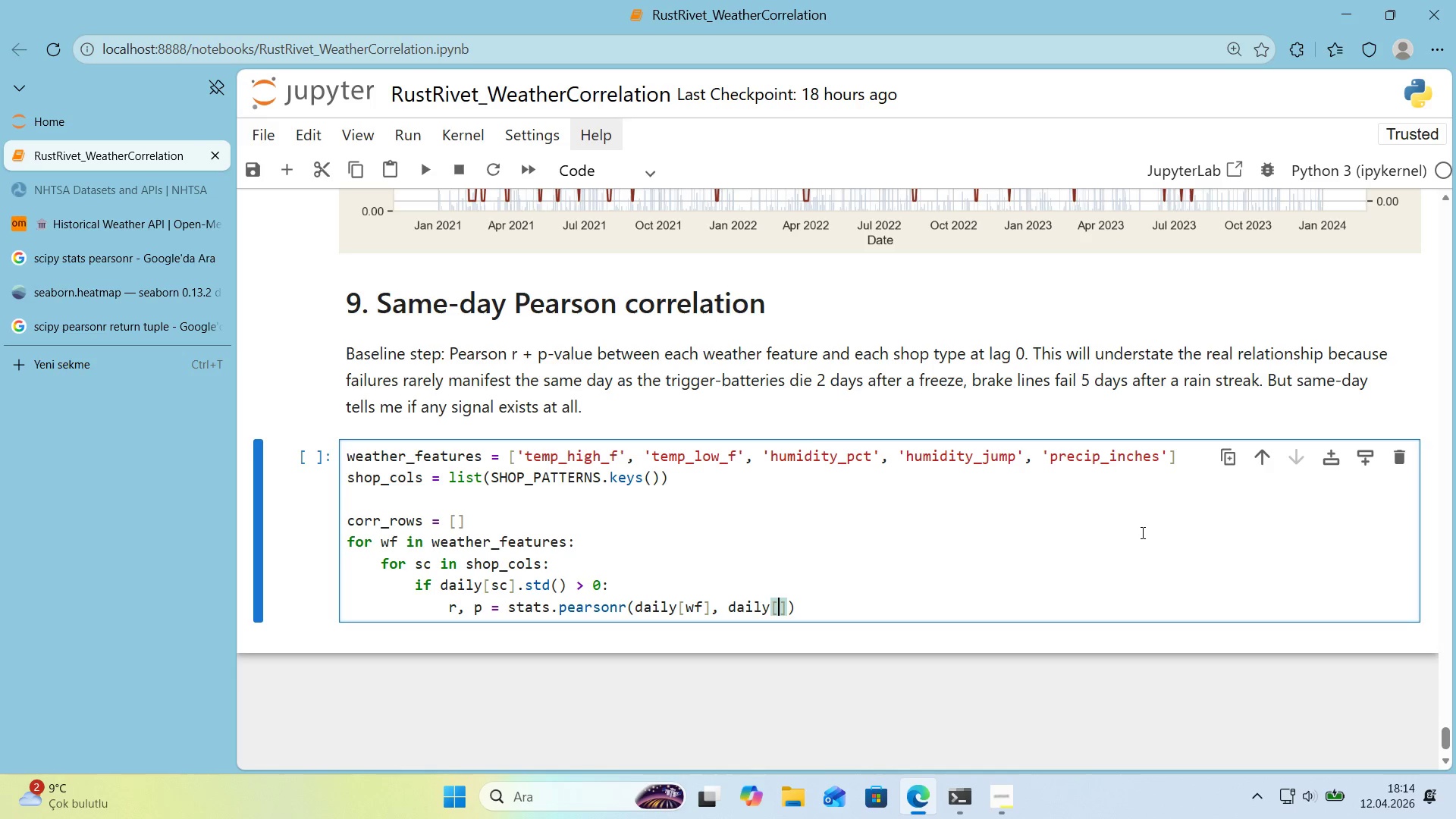 
type(sc)
 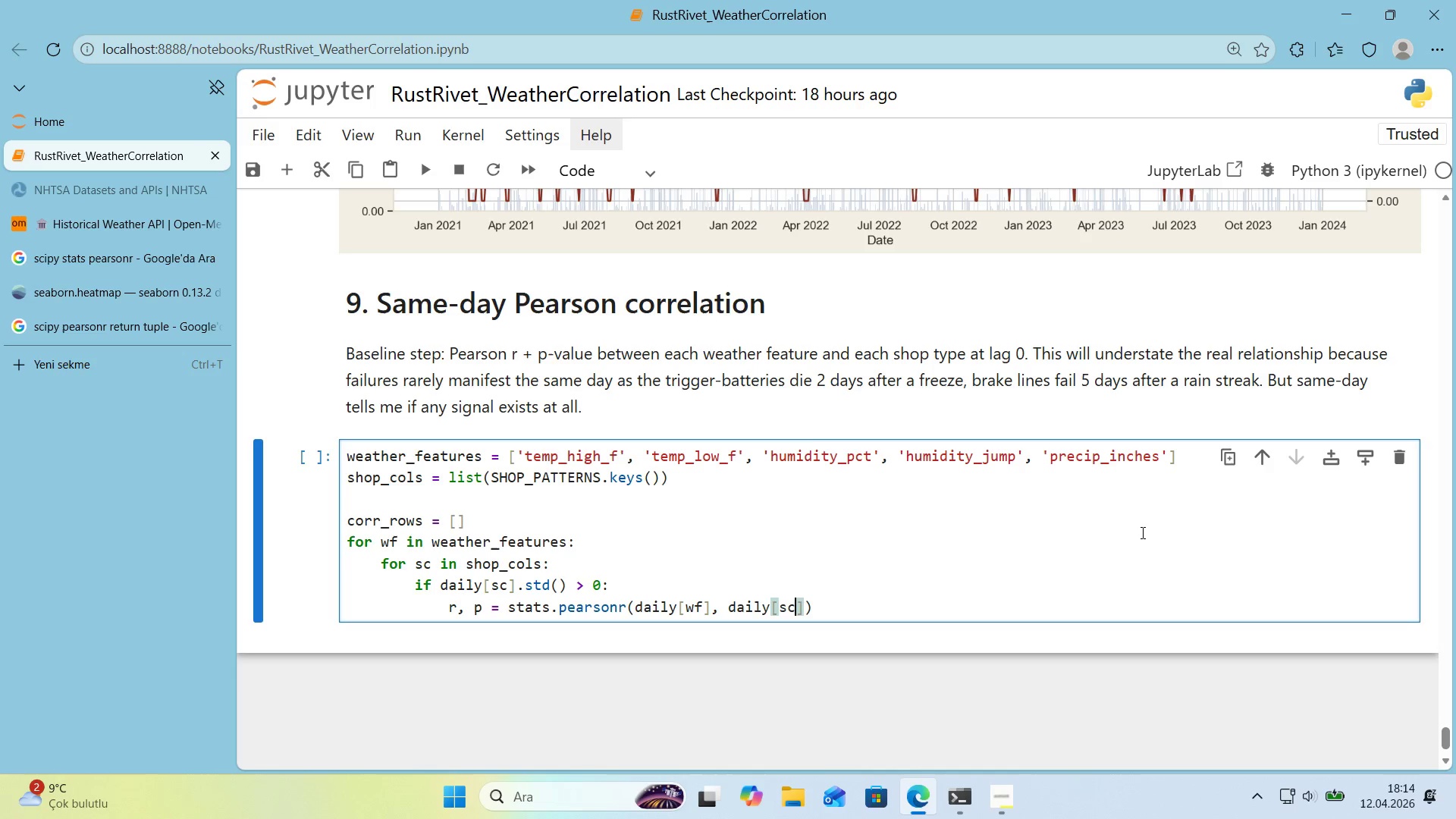 
key(ArrowRight)
 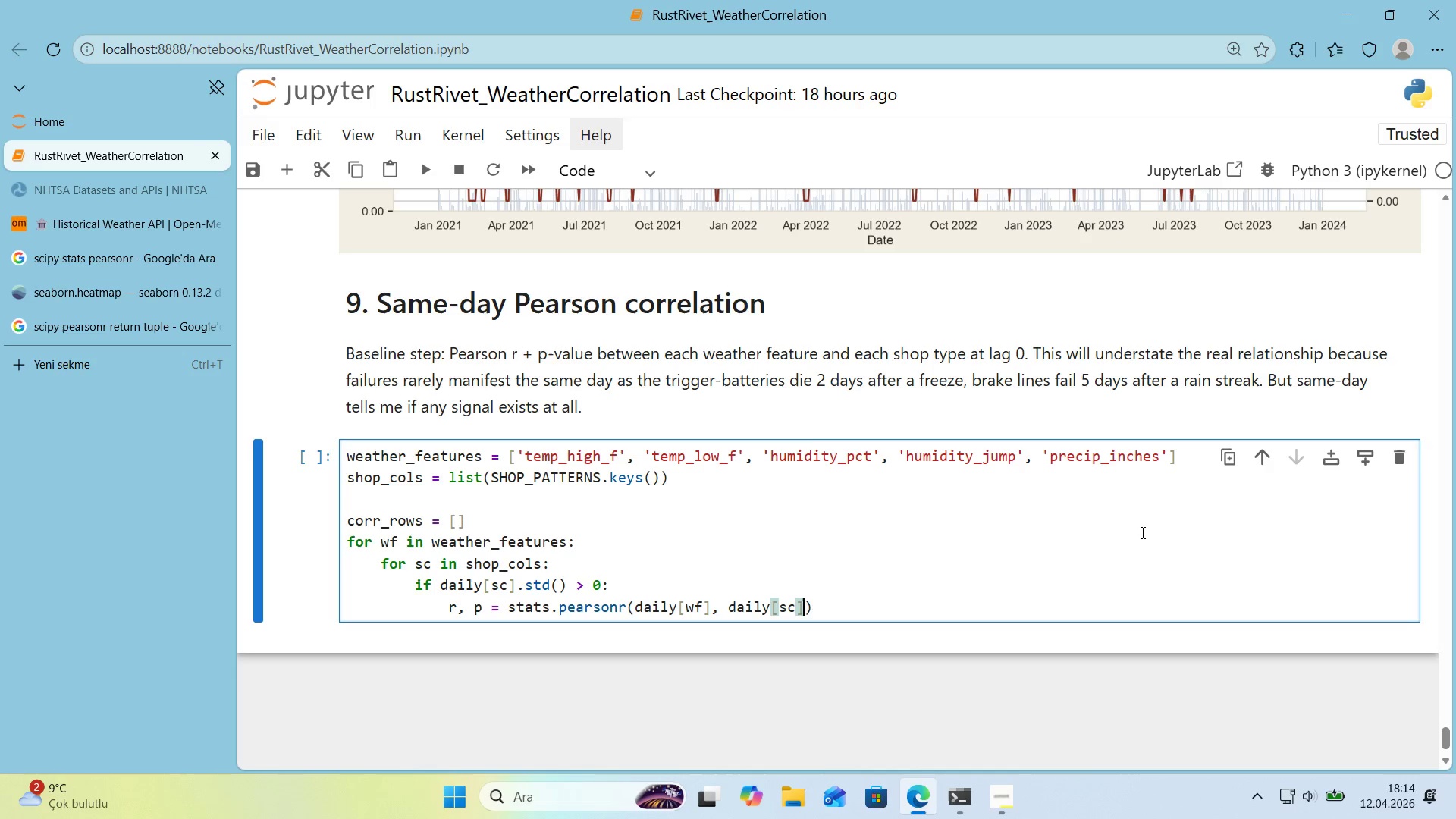 
key(ArrowRight)
 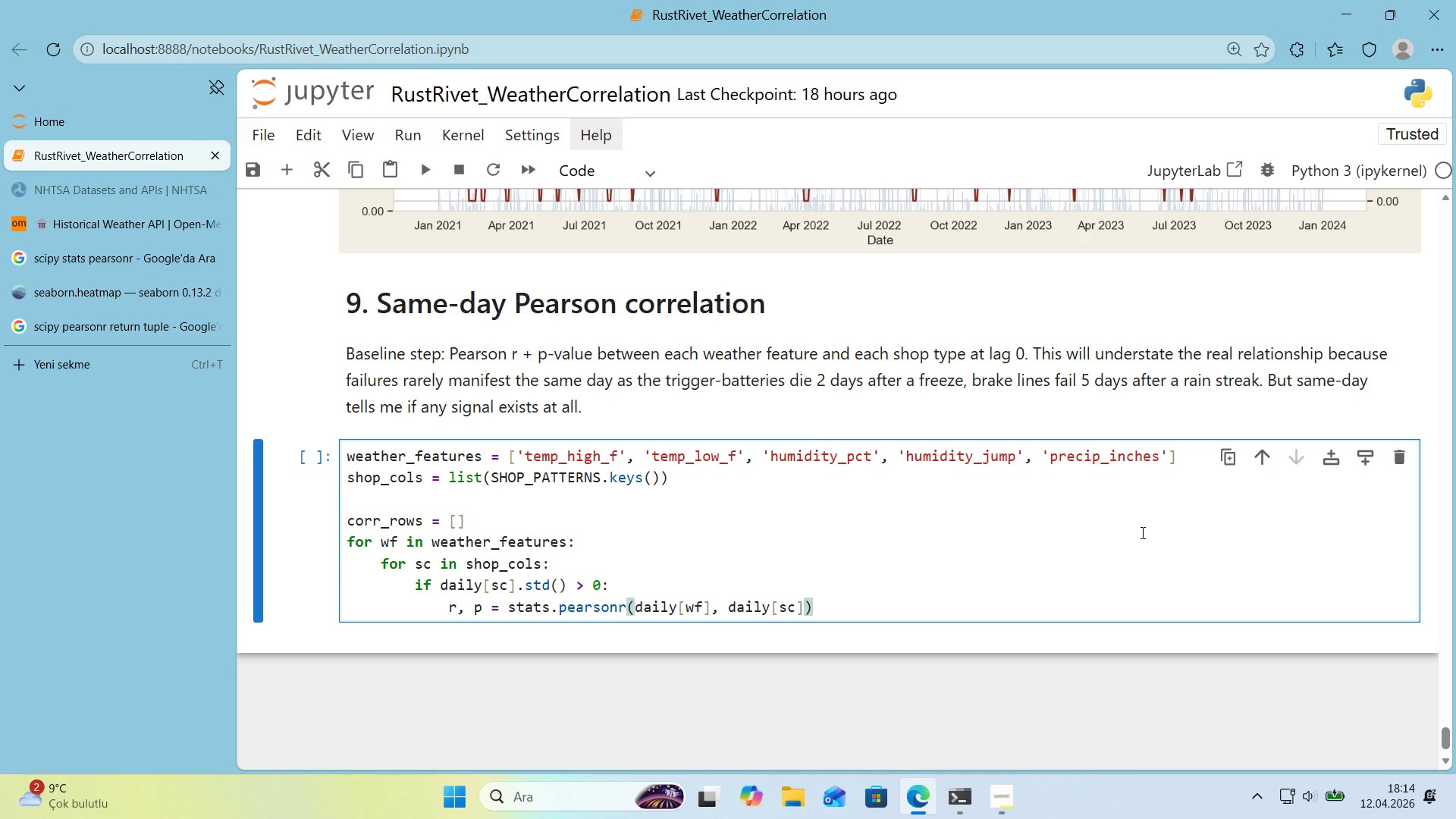 
key(Enter)
 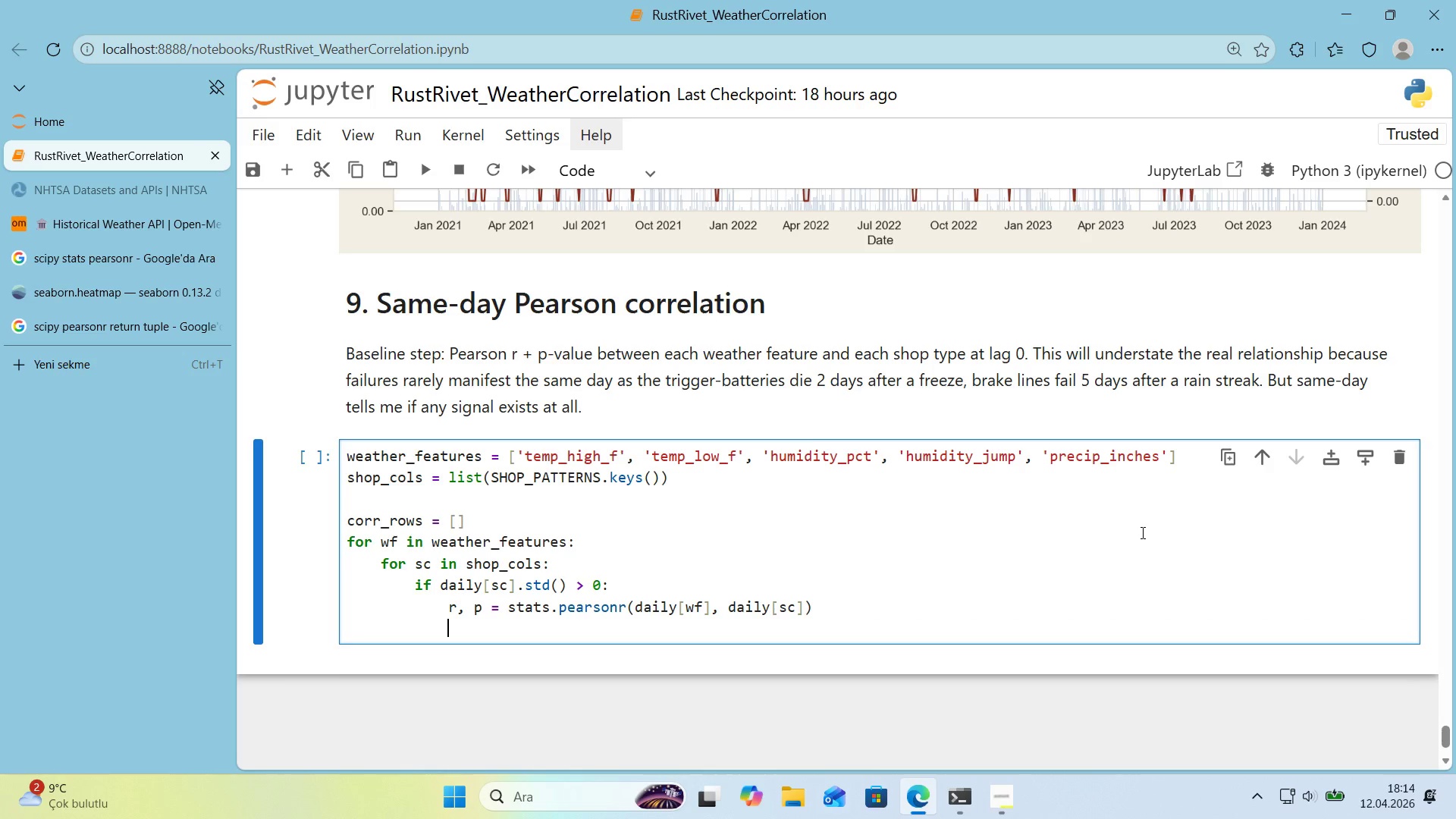 
type(corr_rows.append*()
 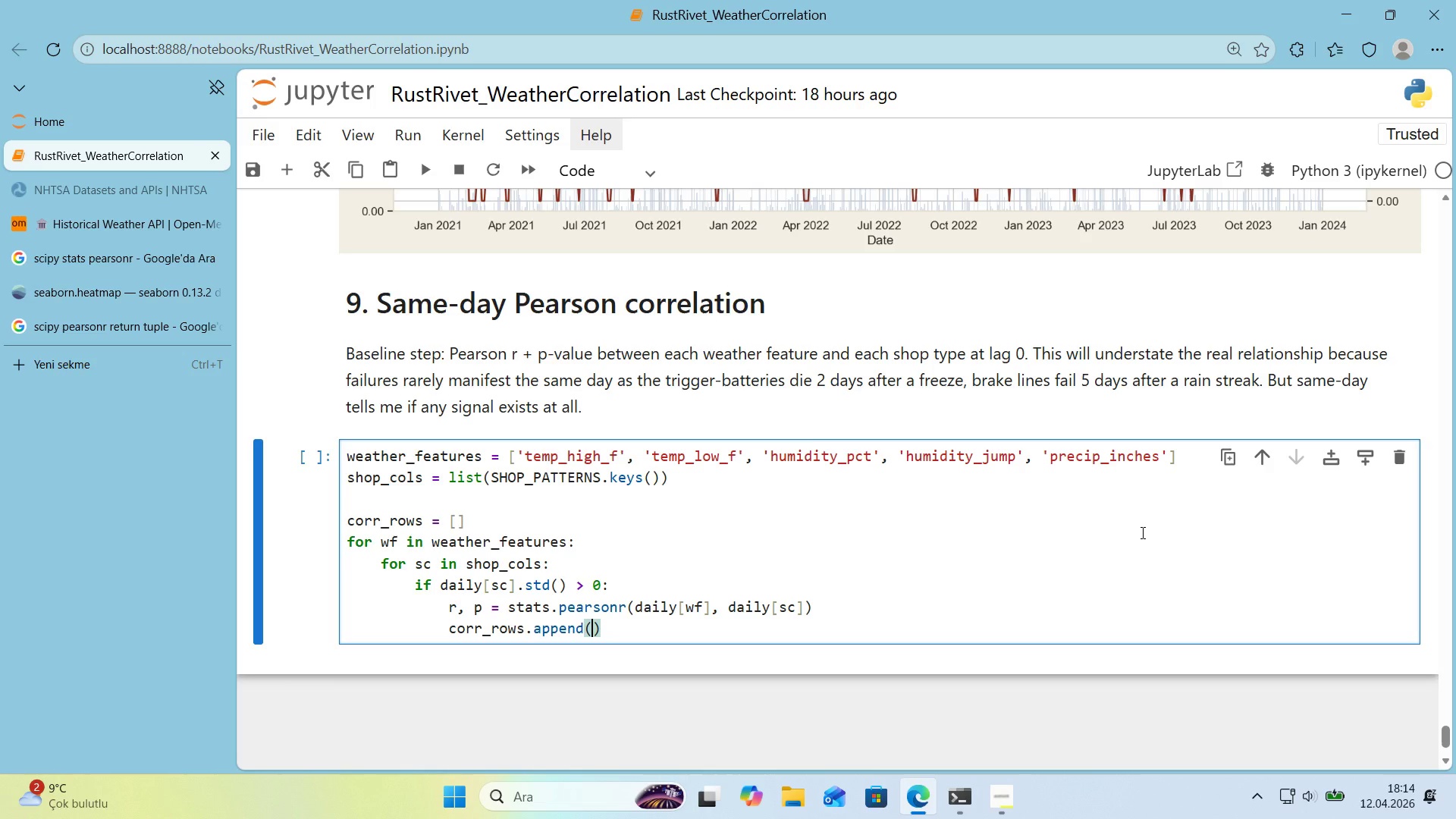 
 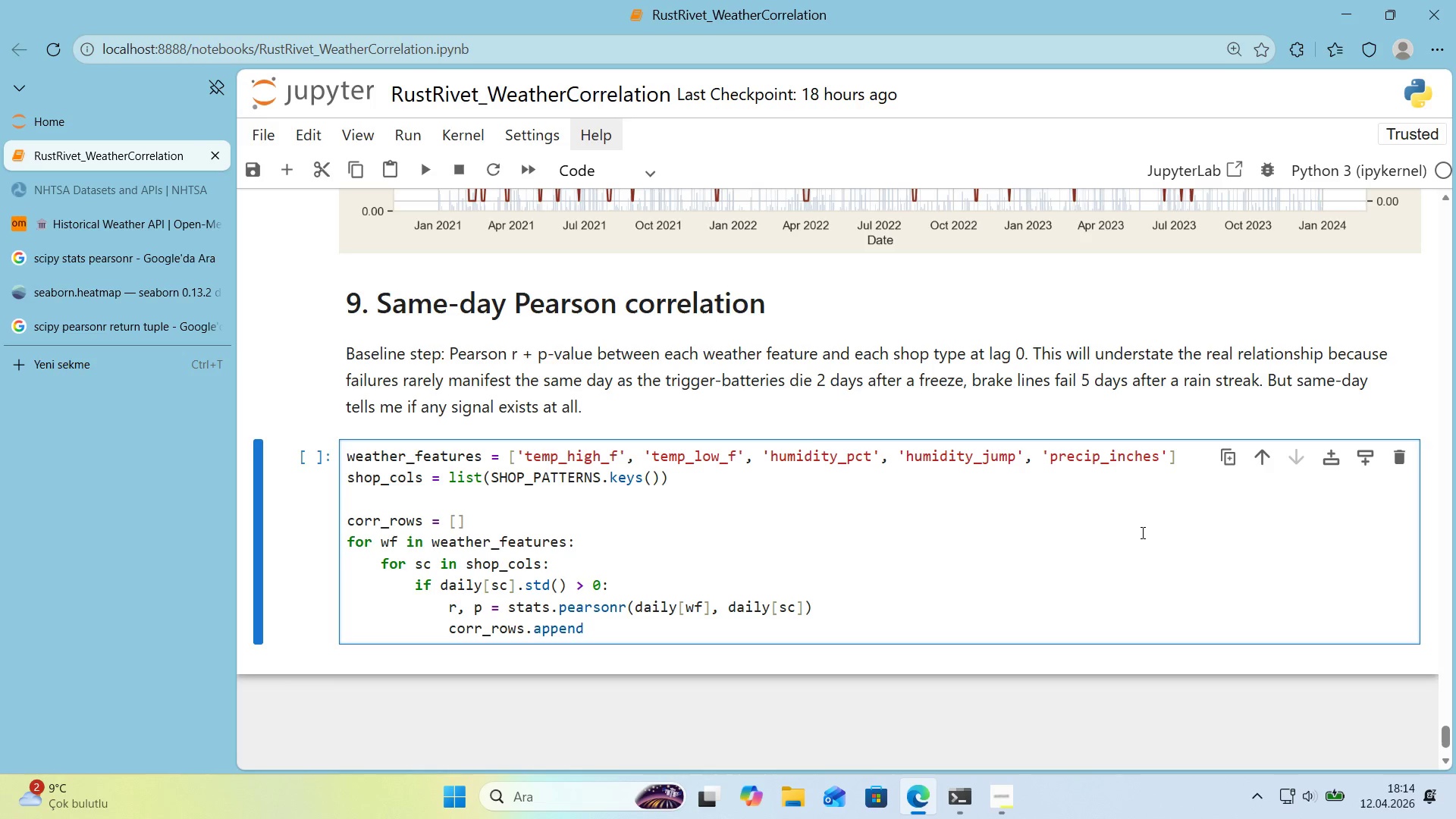 
key(ArrowLeft)
 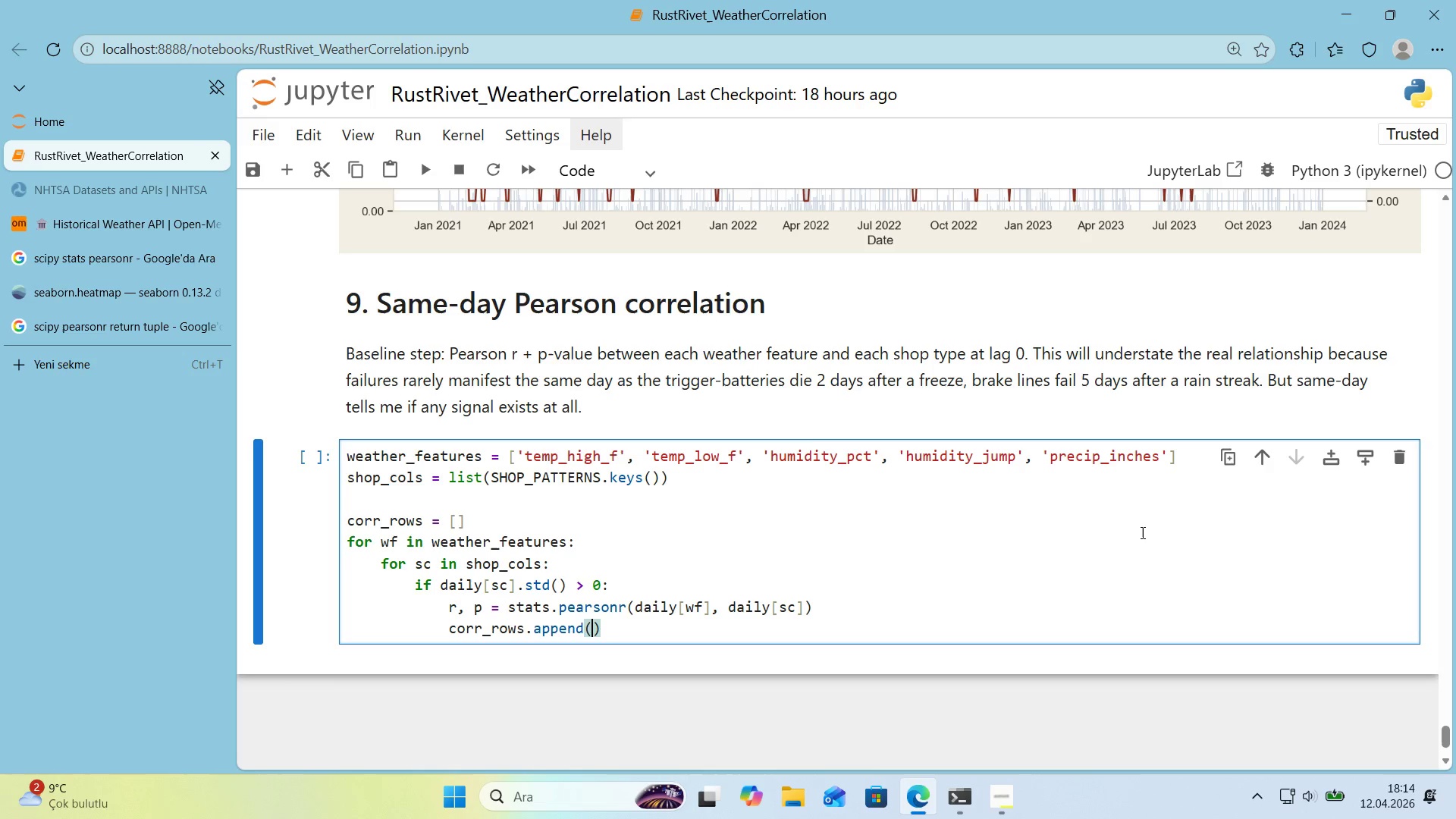 
key(Alt+Control+7)
 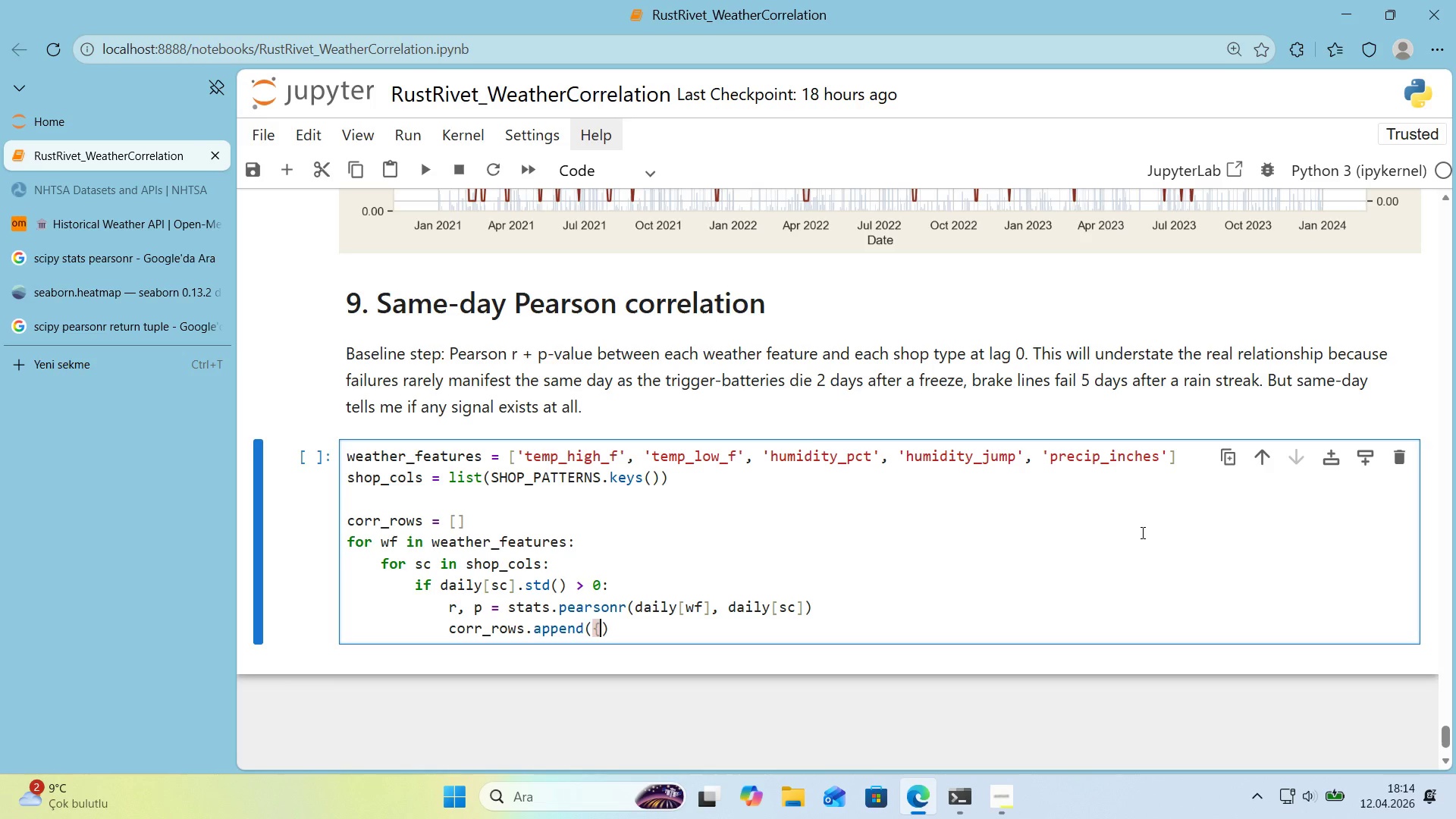 
key(Alt+Control+9)
 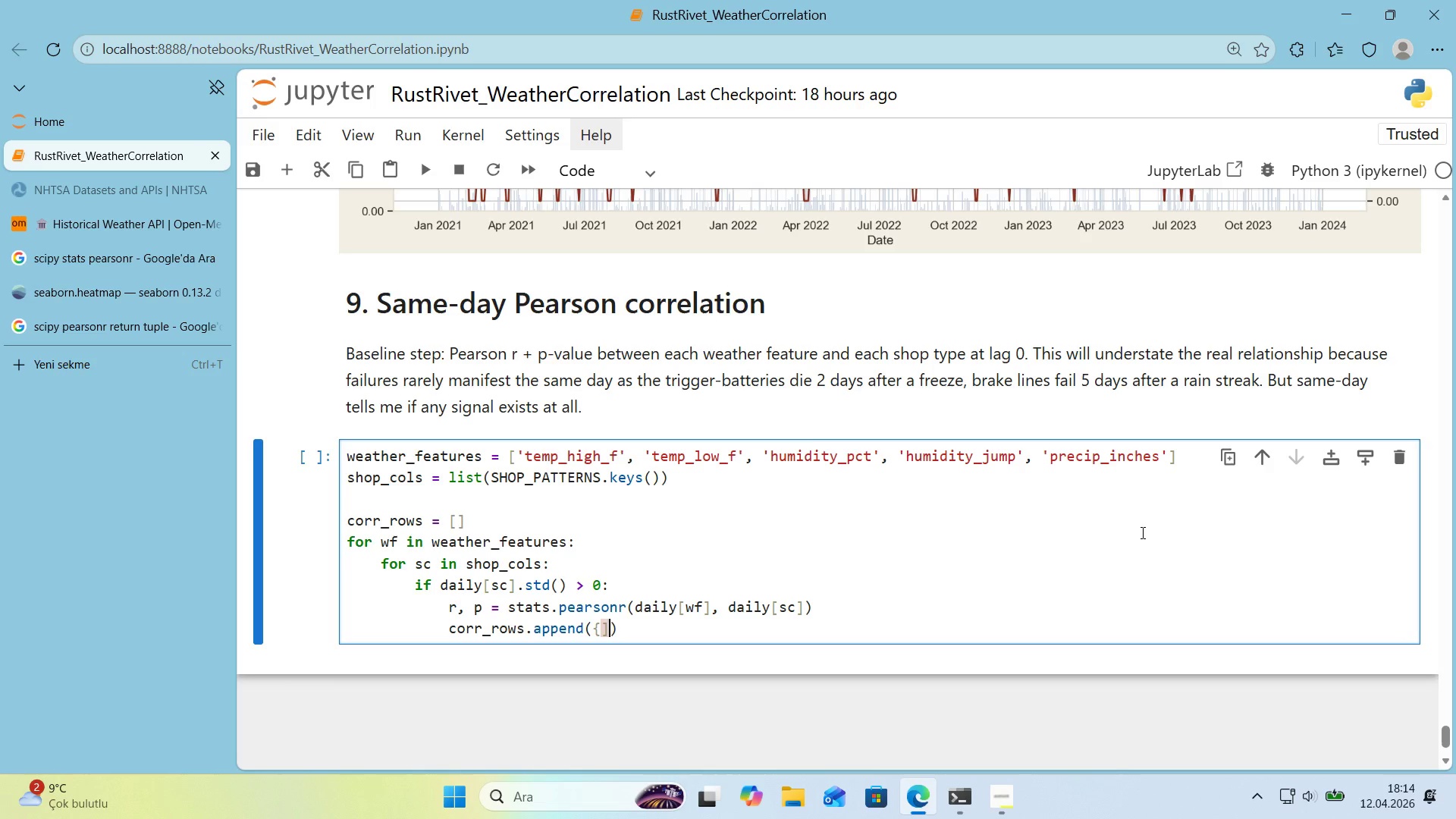 
key(Backspace)
 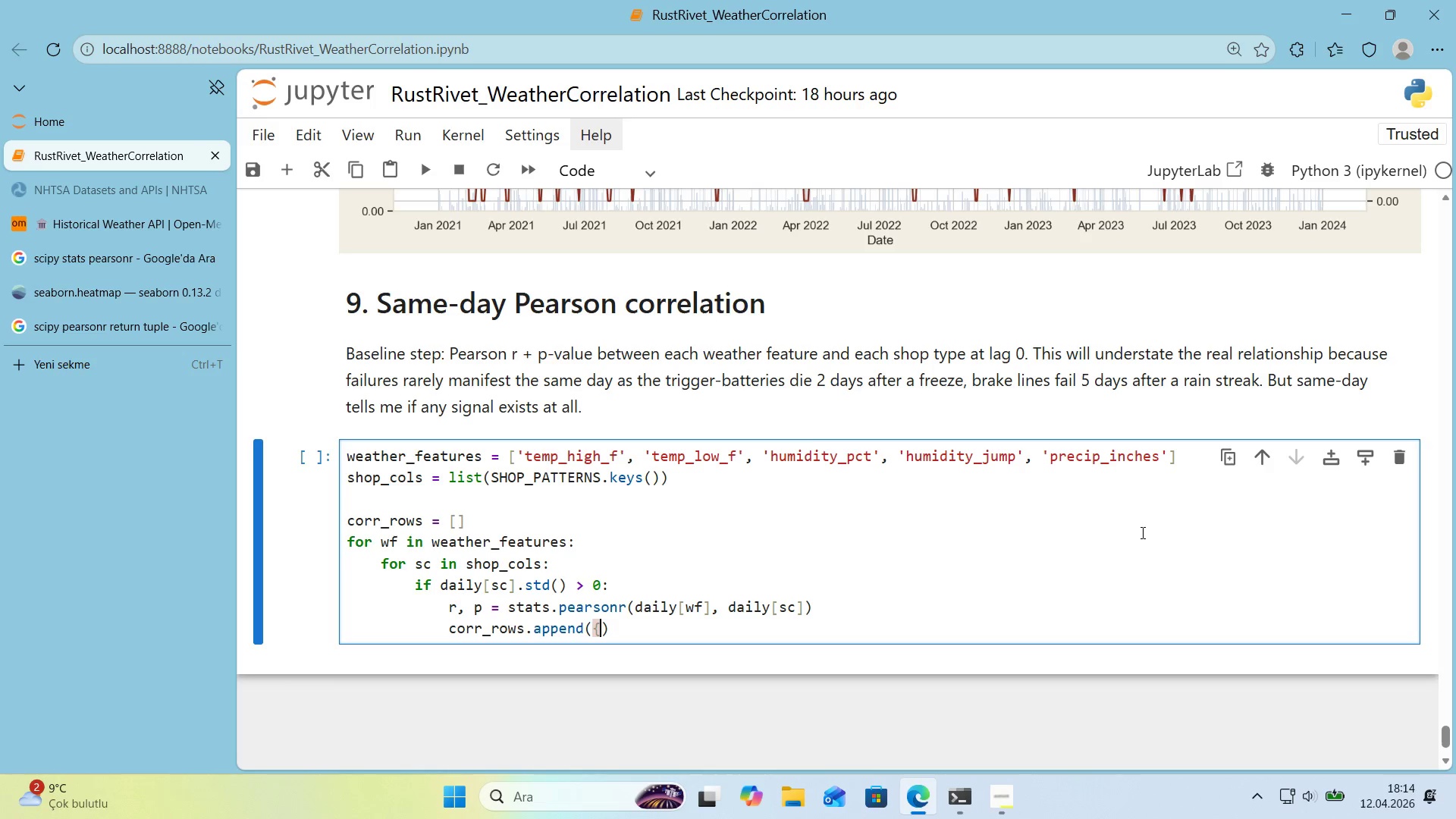 
key(Alt+Control+AltRight)
 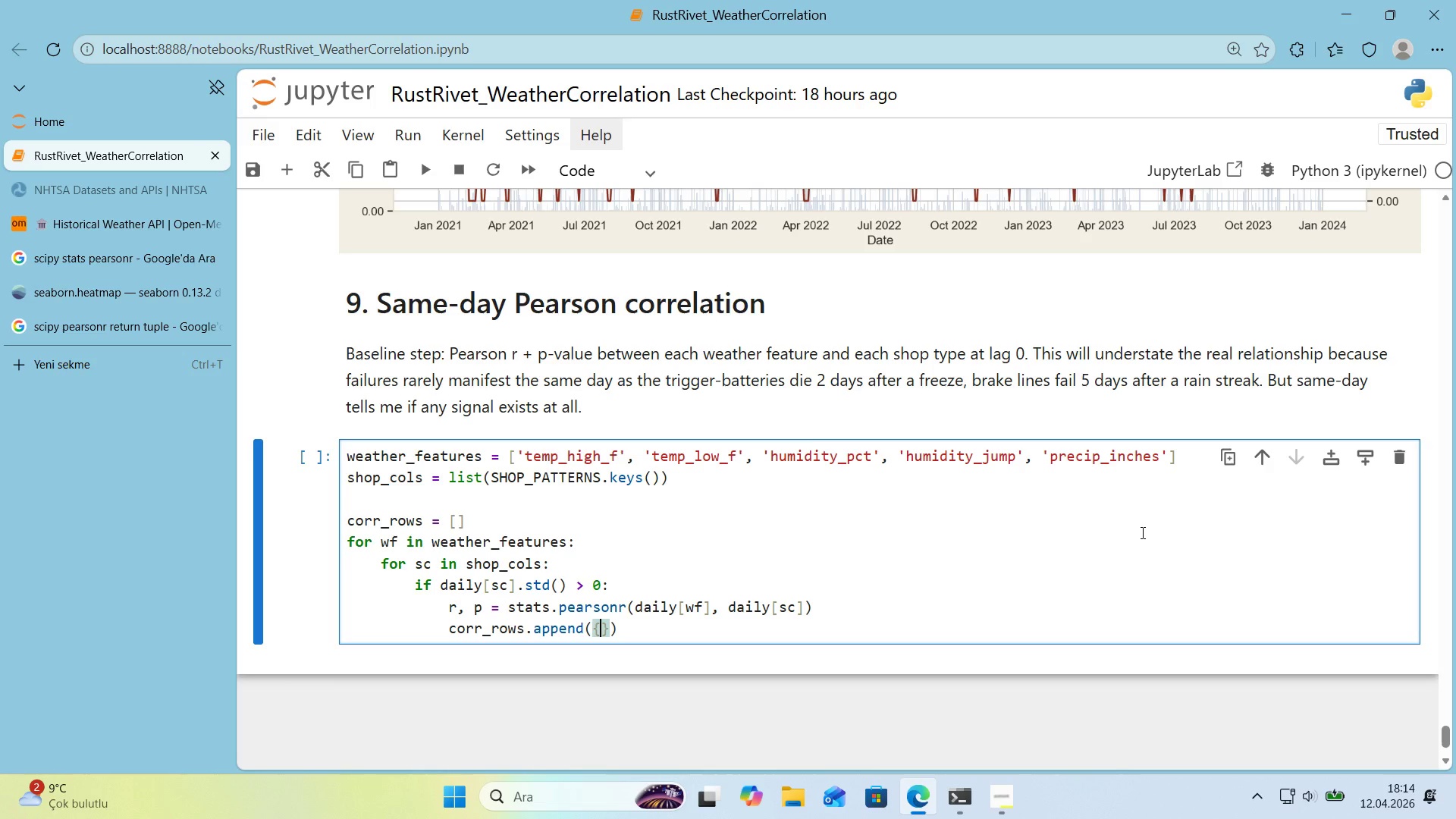 
key(Control+ControlLeft)
 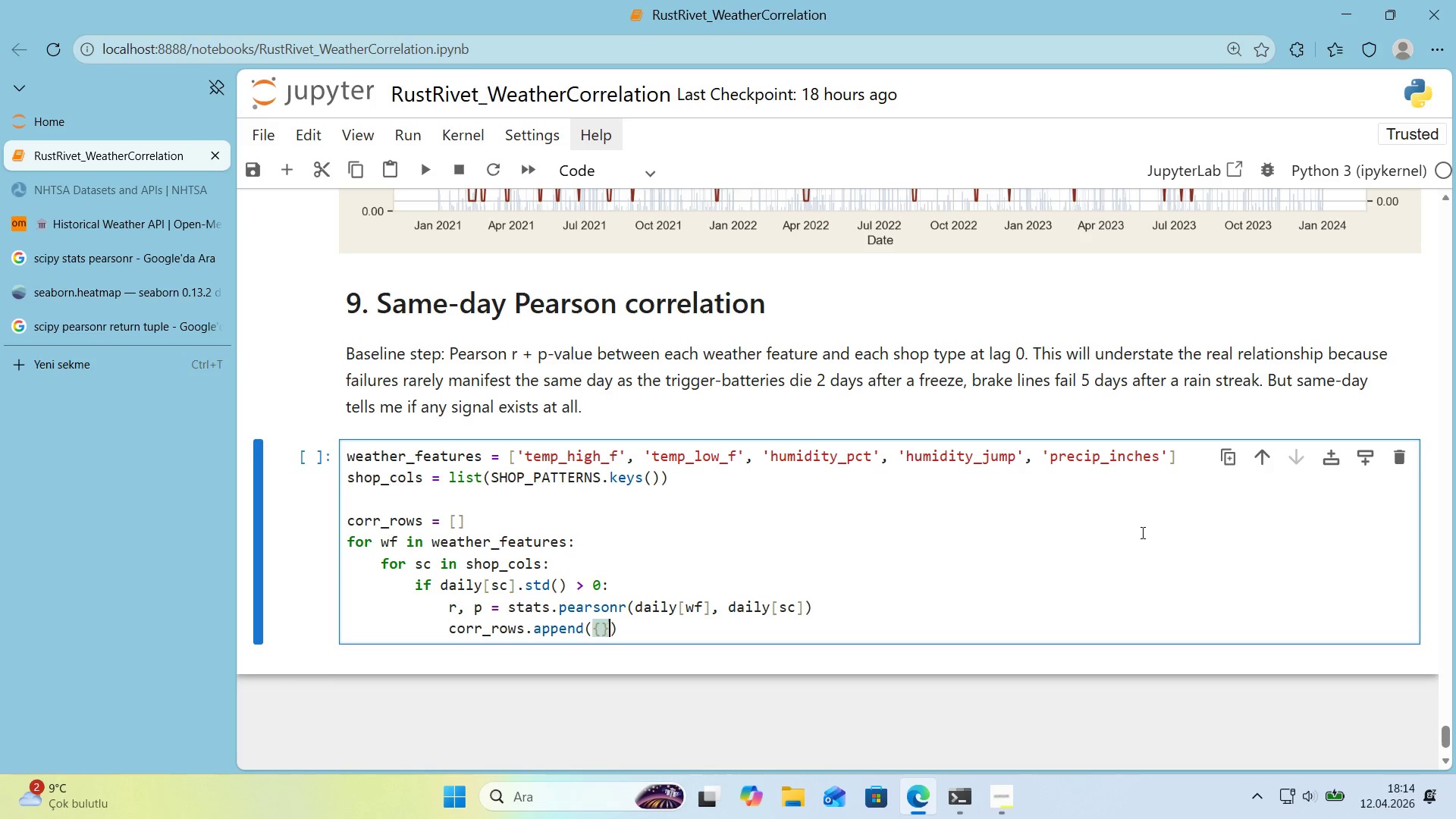 
key(Alt+Control+0)
 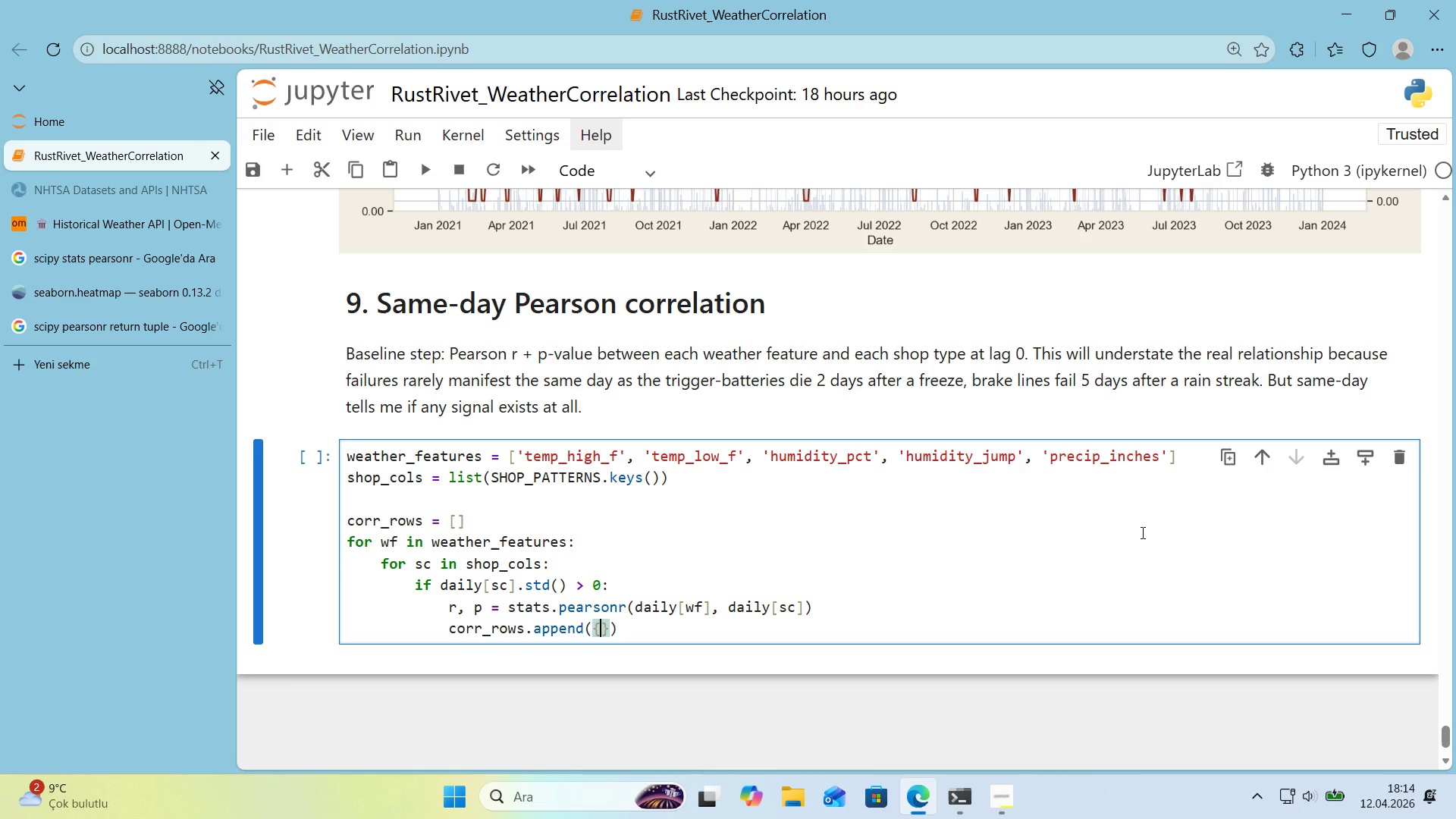 
key(ArrowLeft)
 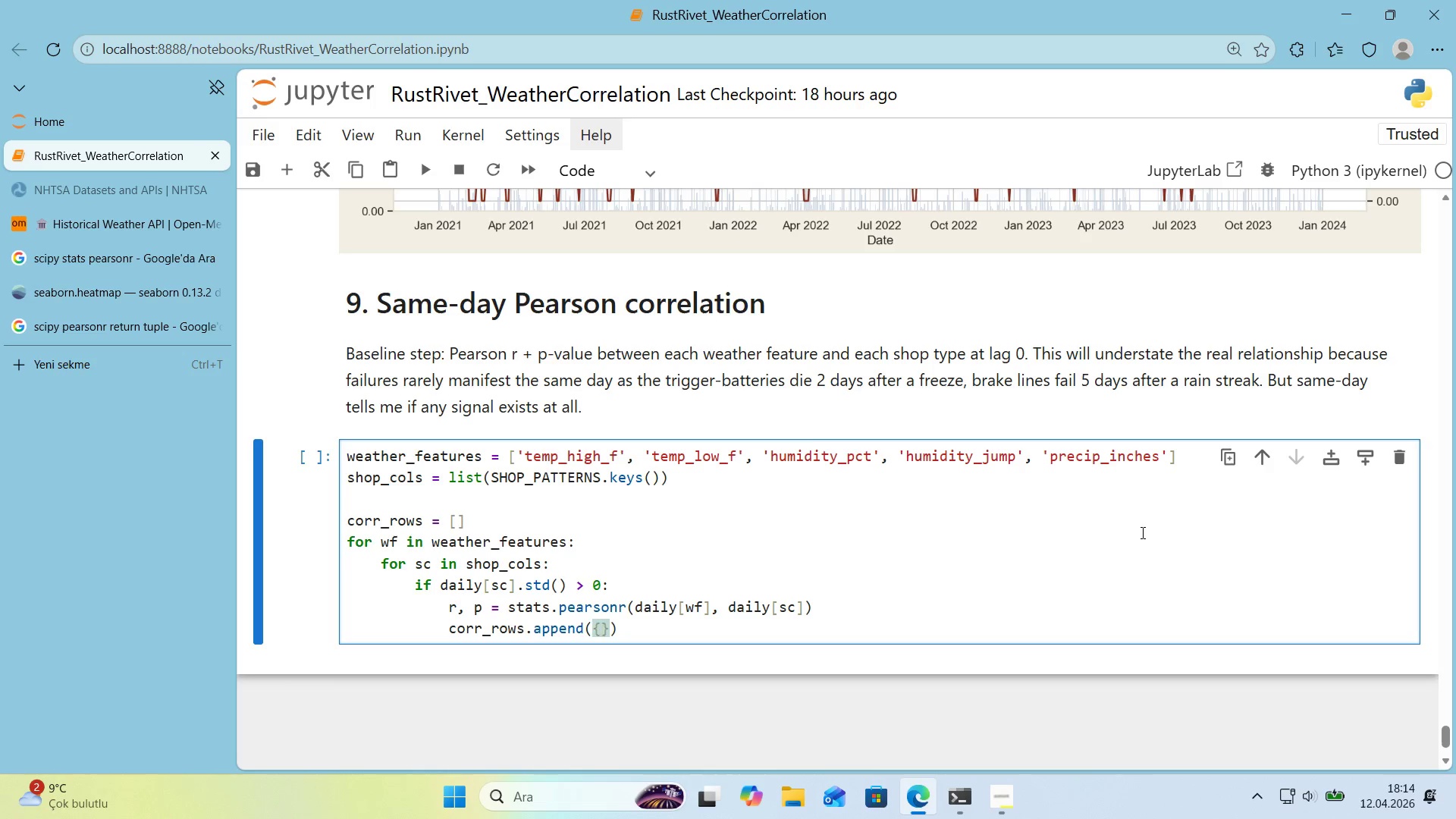 
key(Enter)
 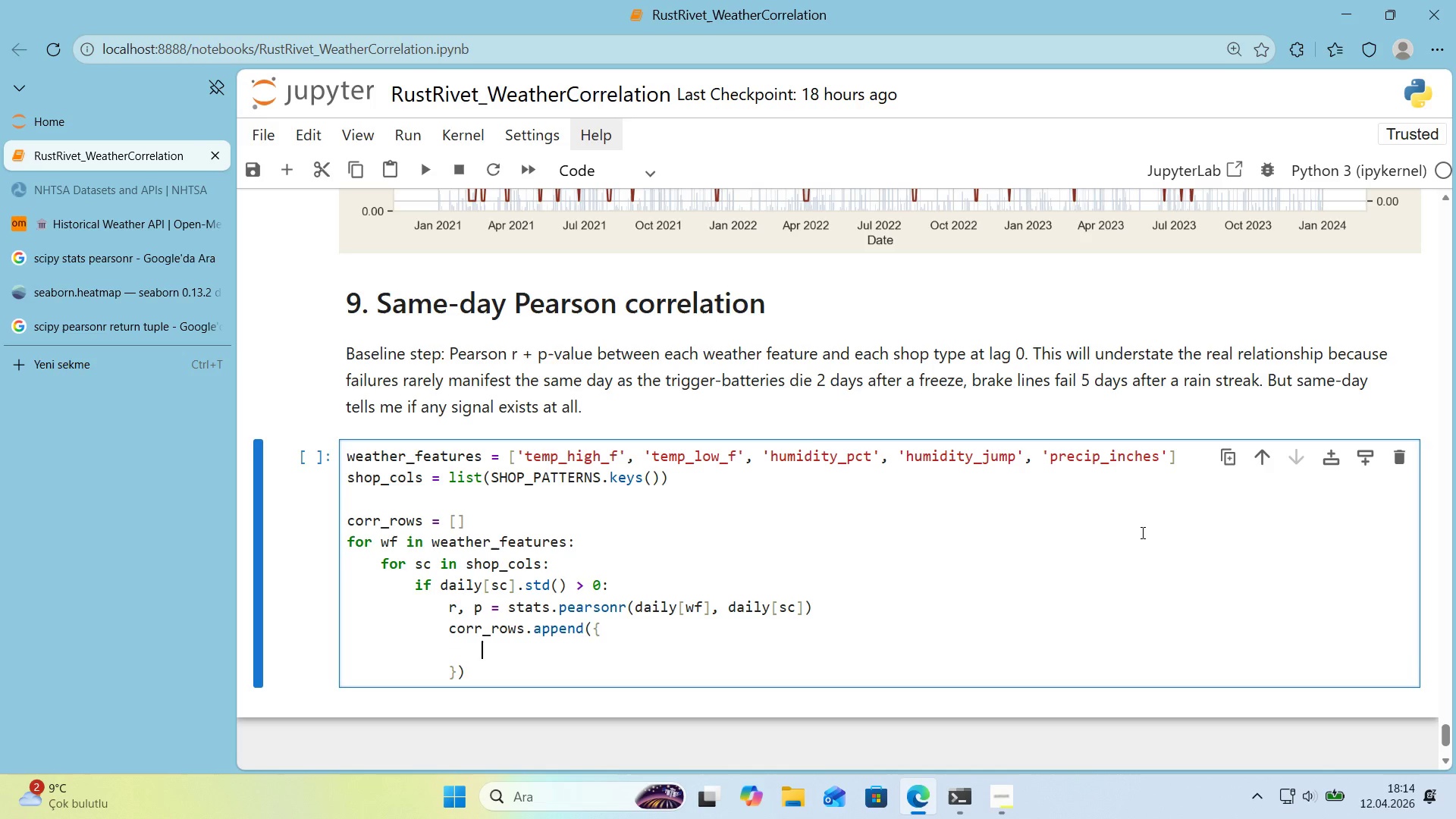 
type(@@)
 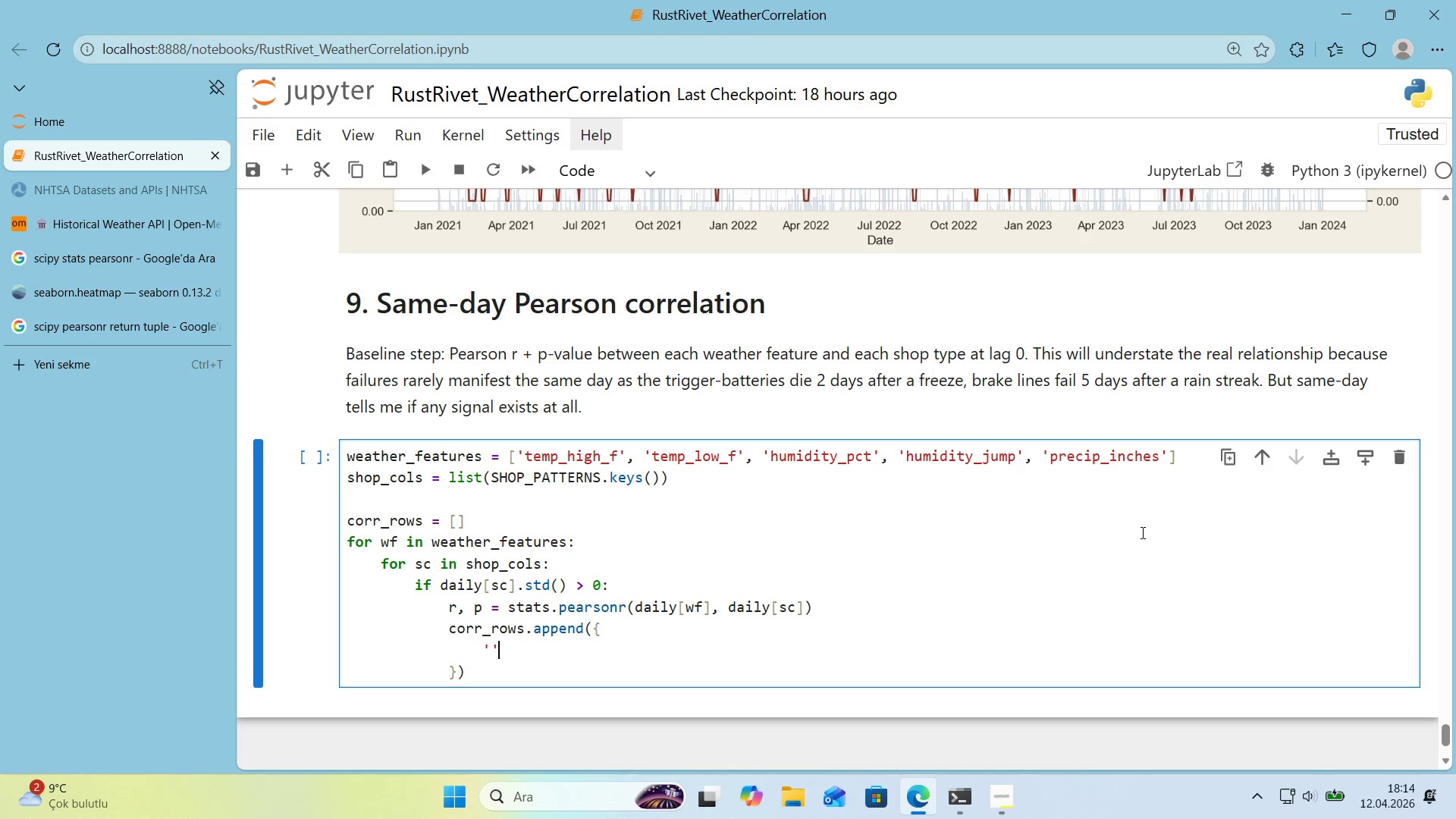 
key(ArrowLeft)
 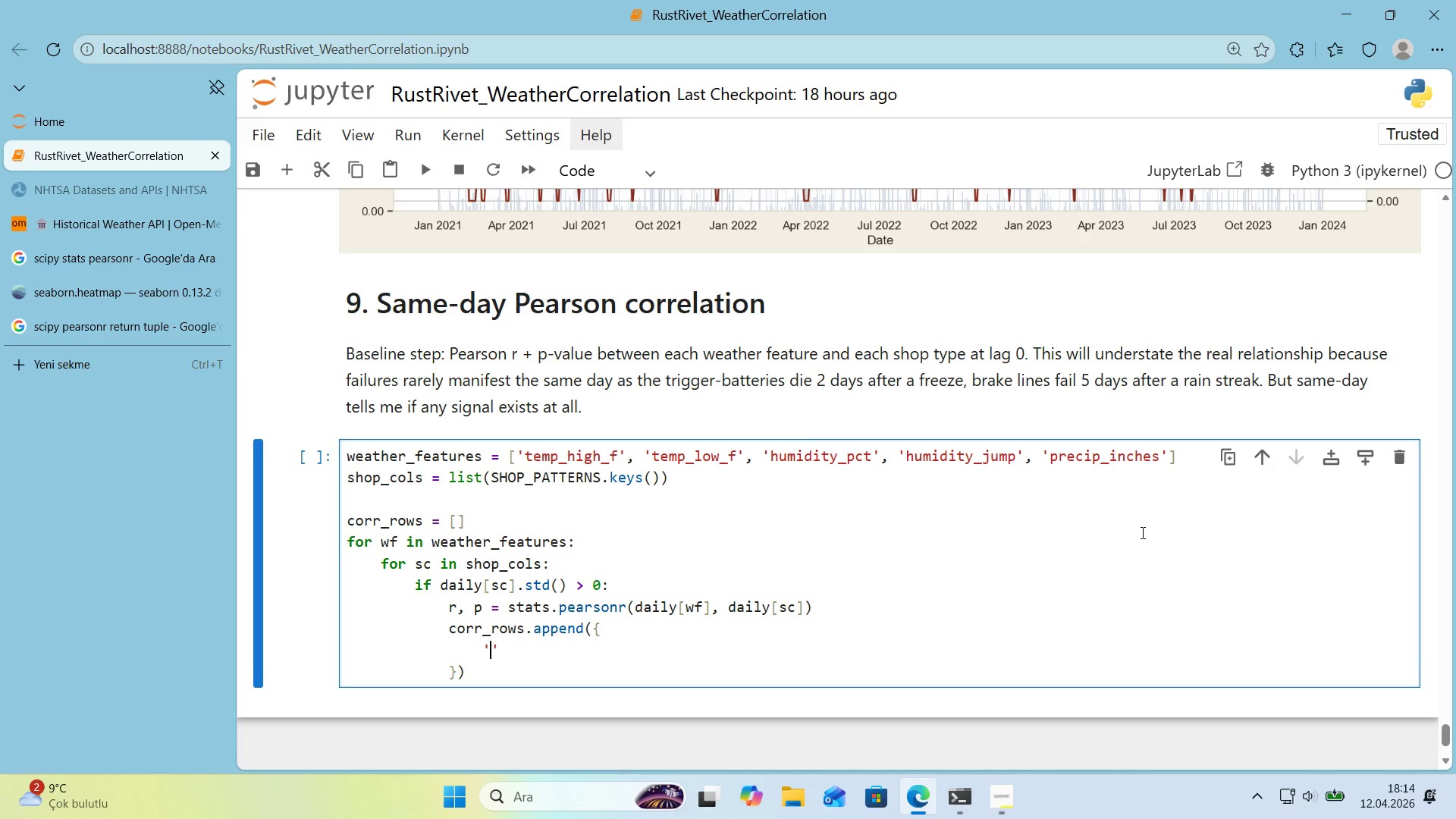 
type(weather_feature)
 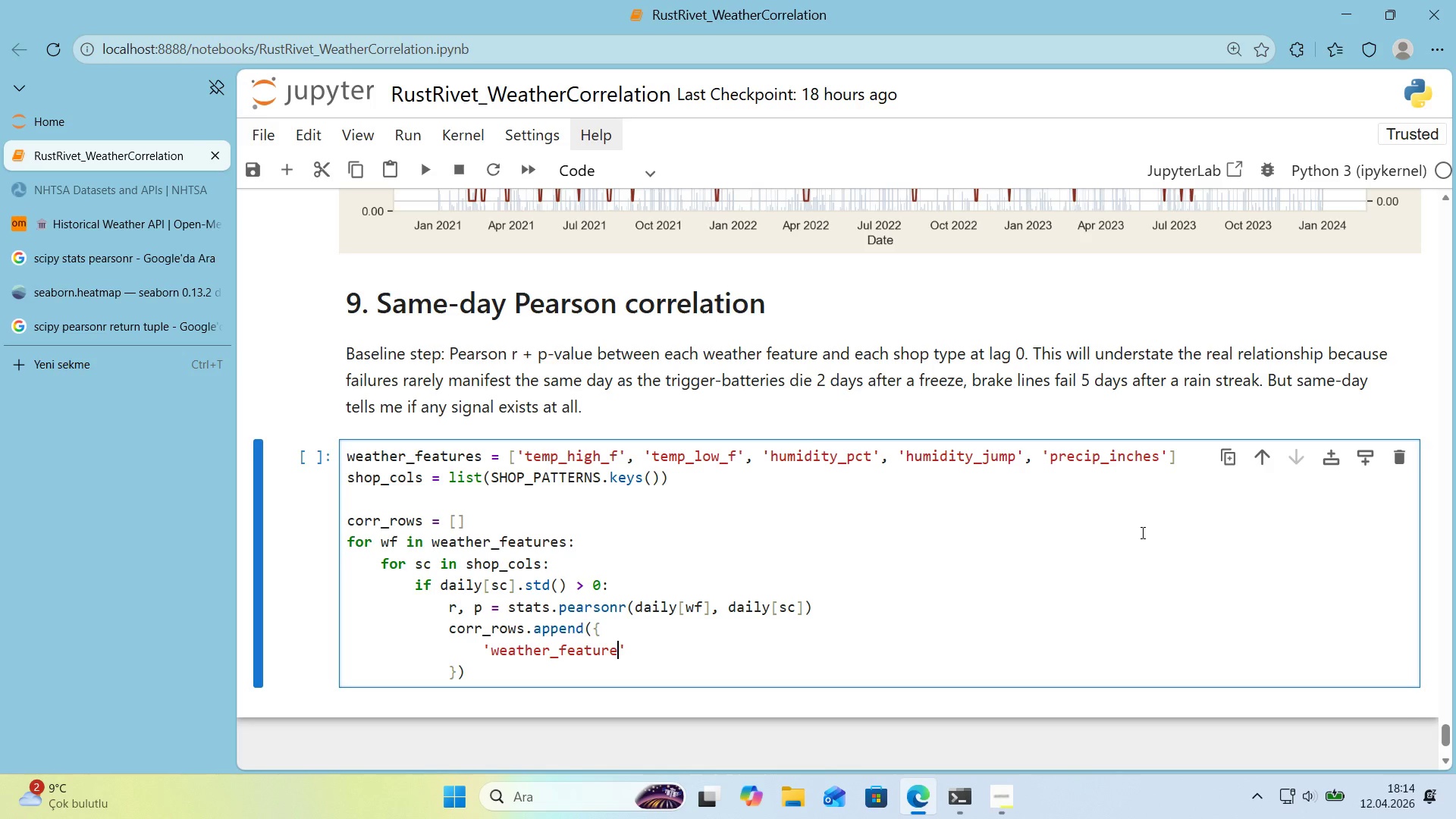 
key(ArrowRight)
 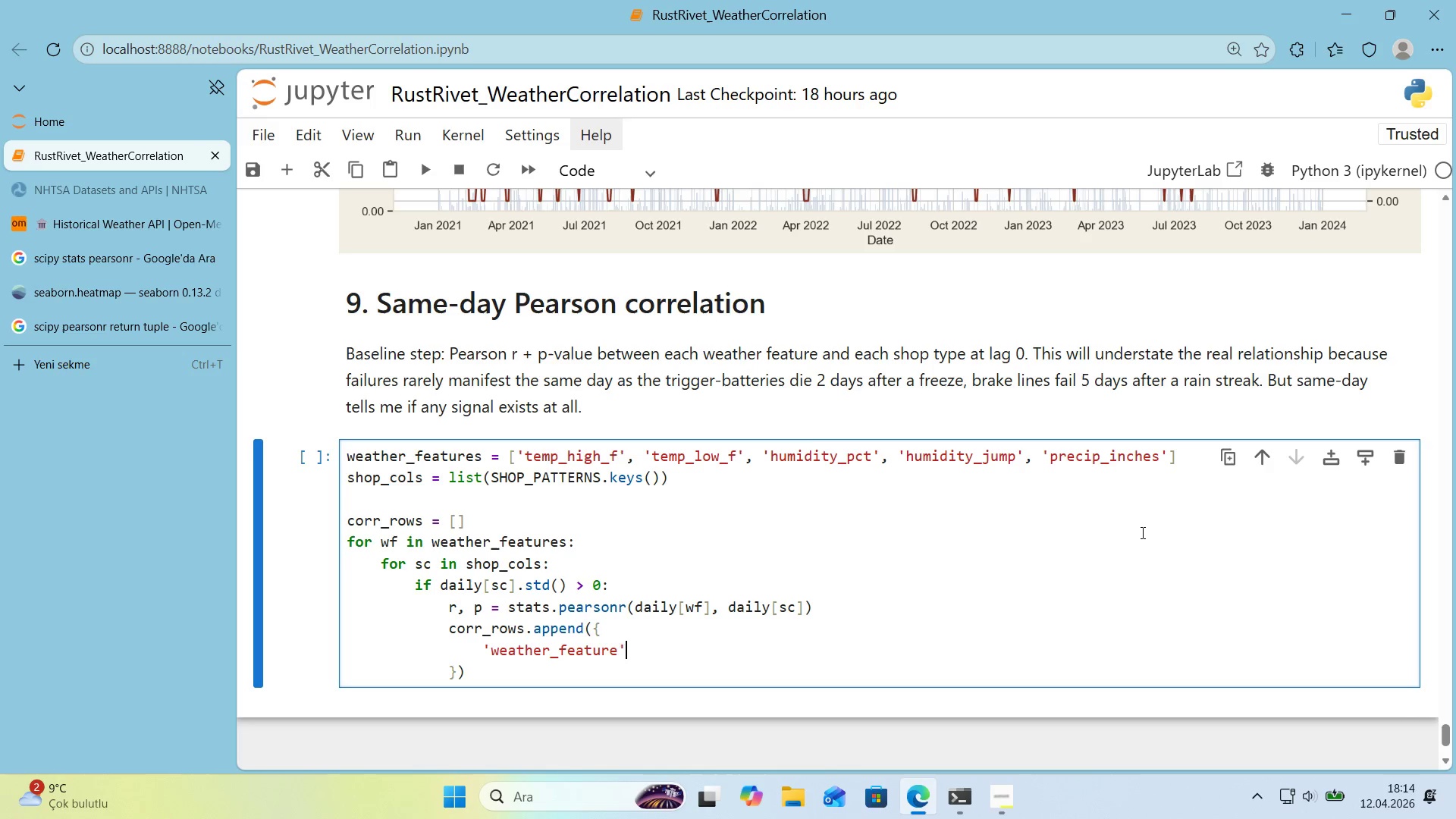 
type(> wf,)
 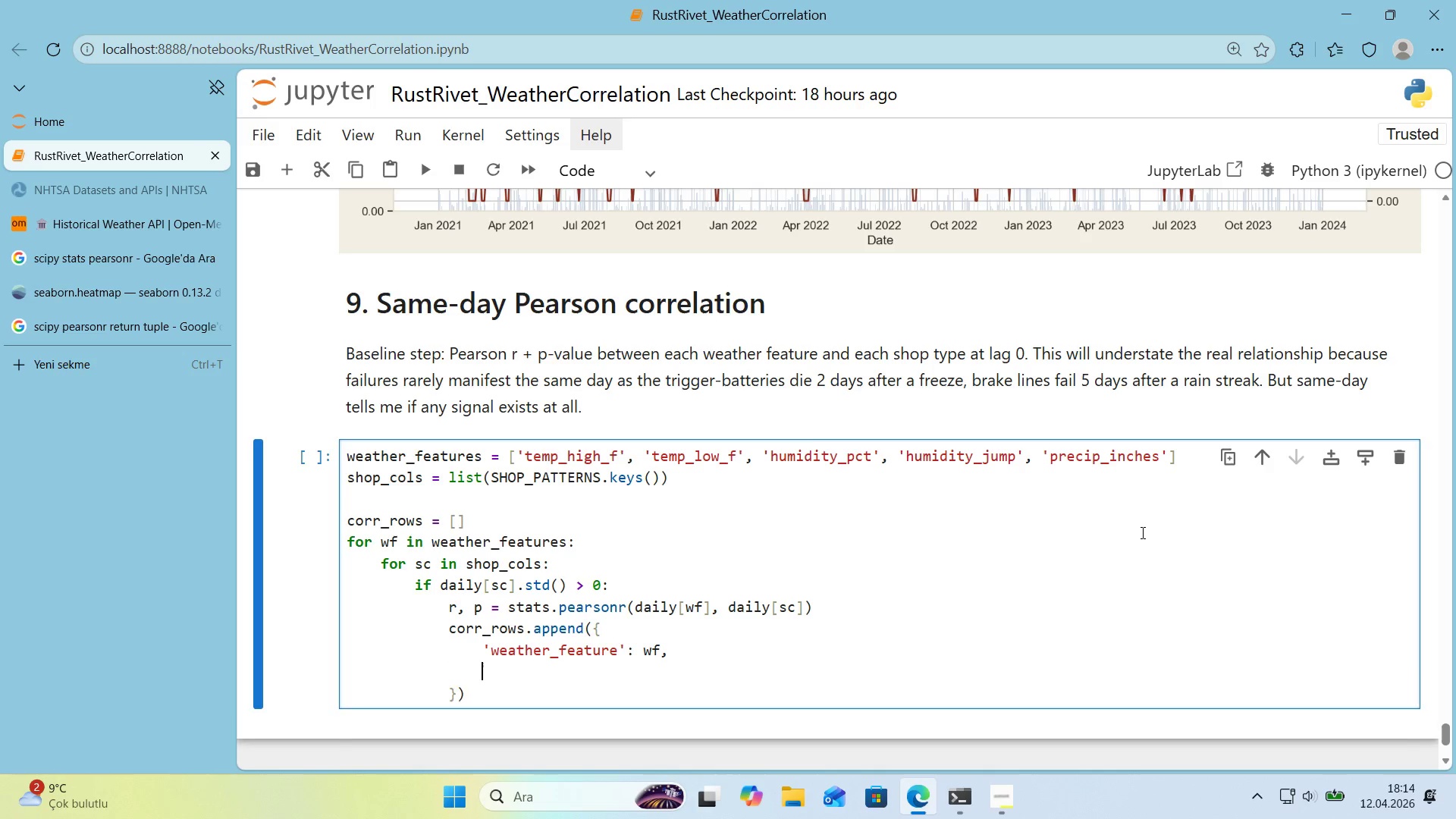 
key(Enter)
 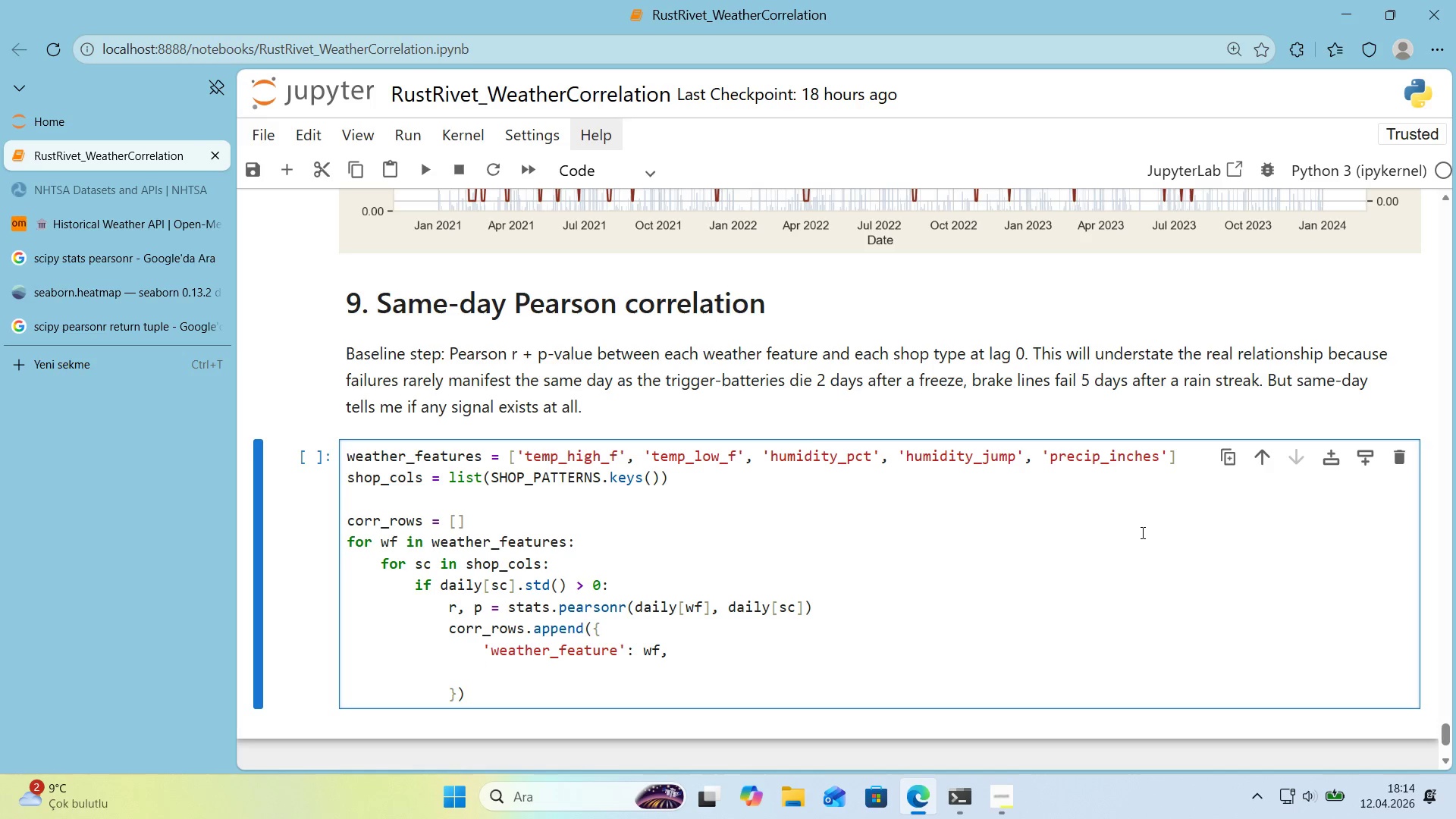 
type(@@)
 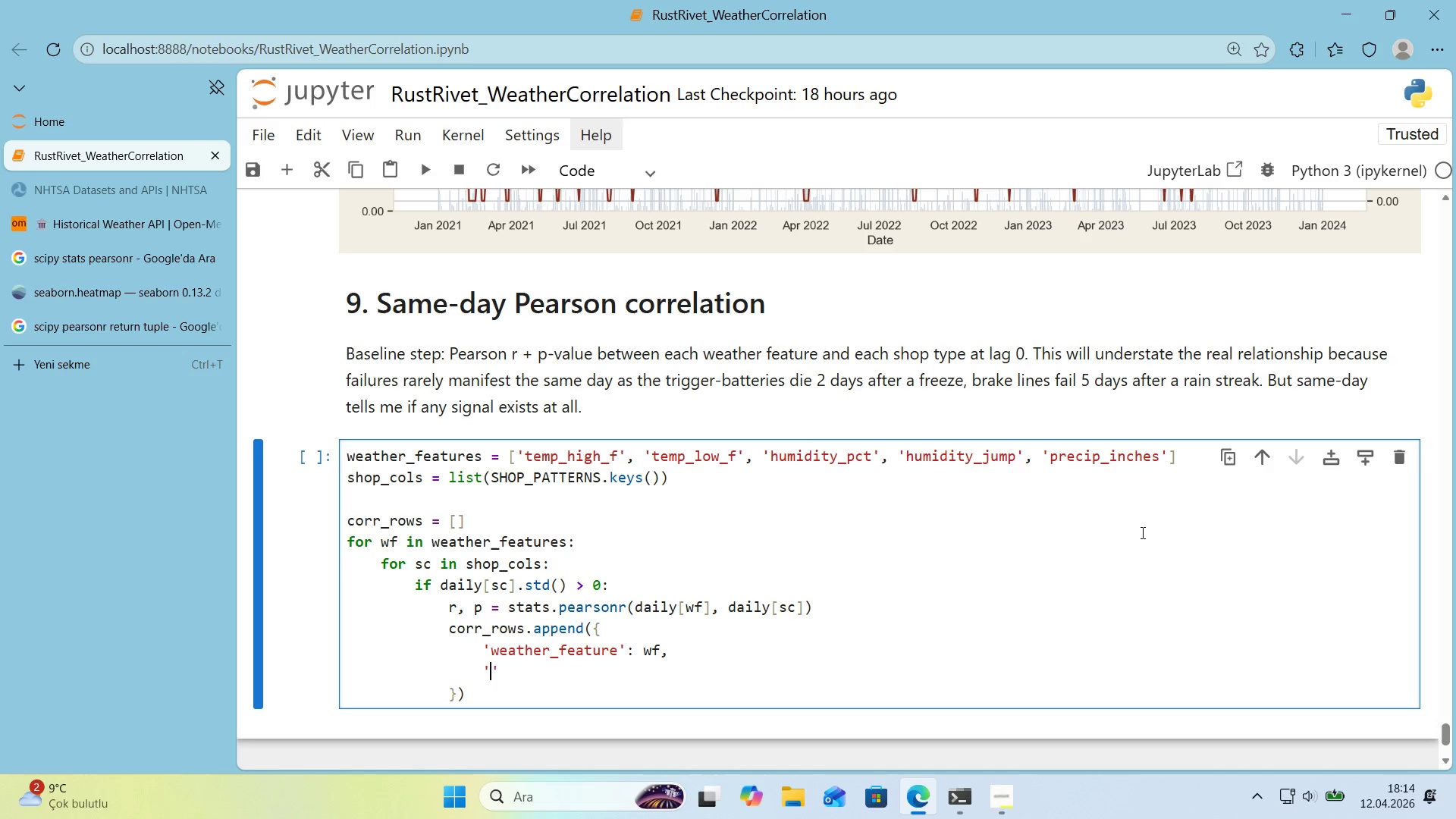 
key(ArrowLeft)
 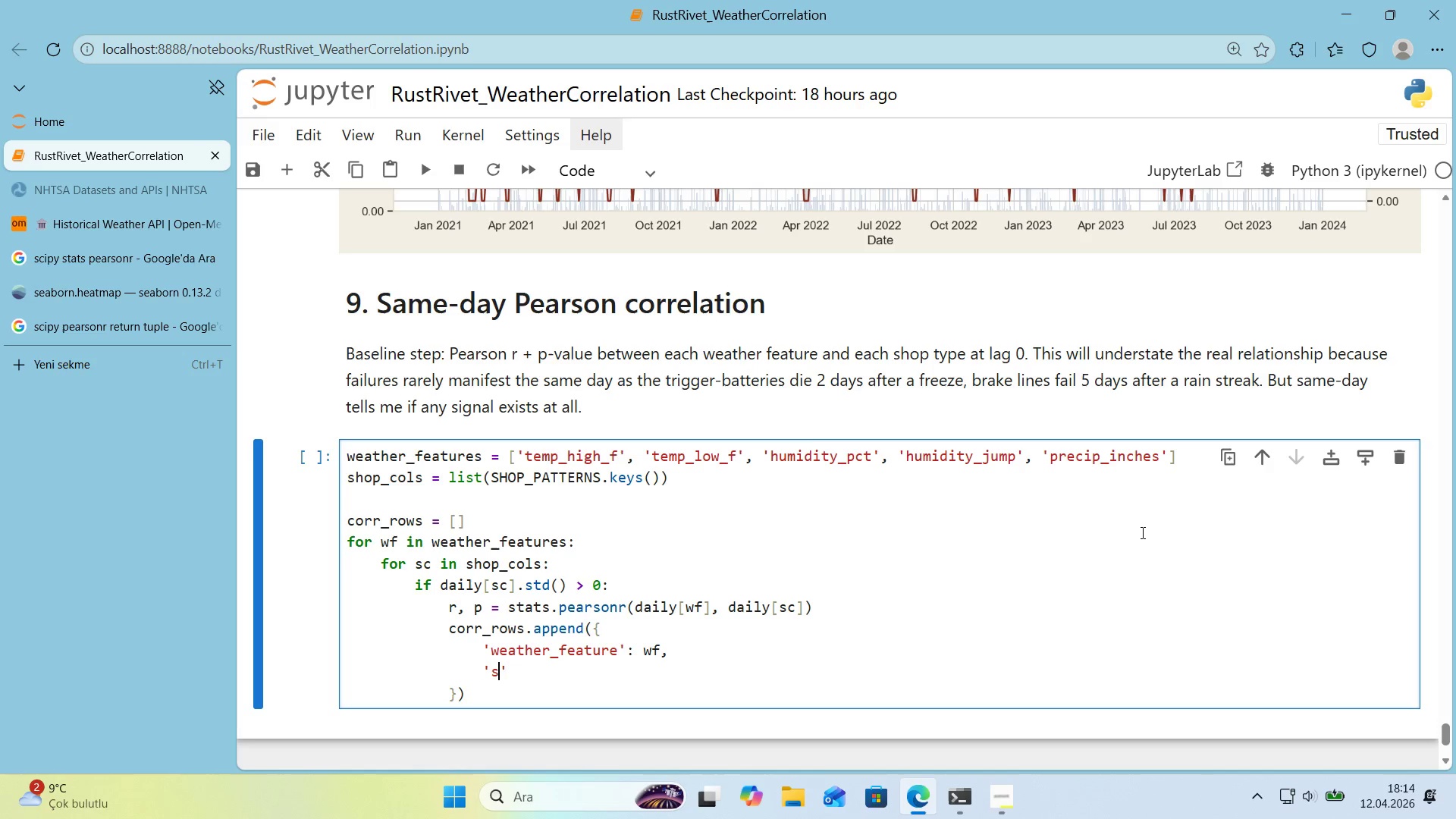 
type(shop_type)
 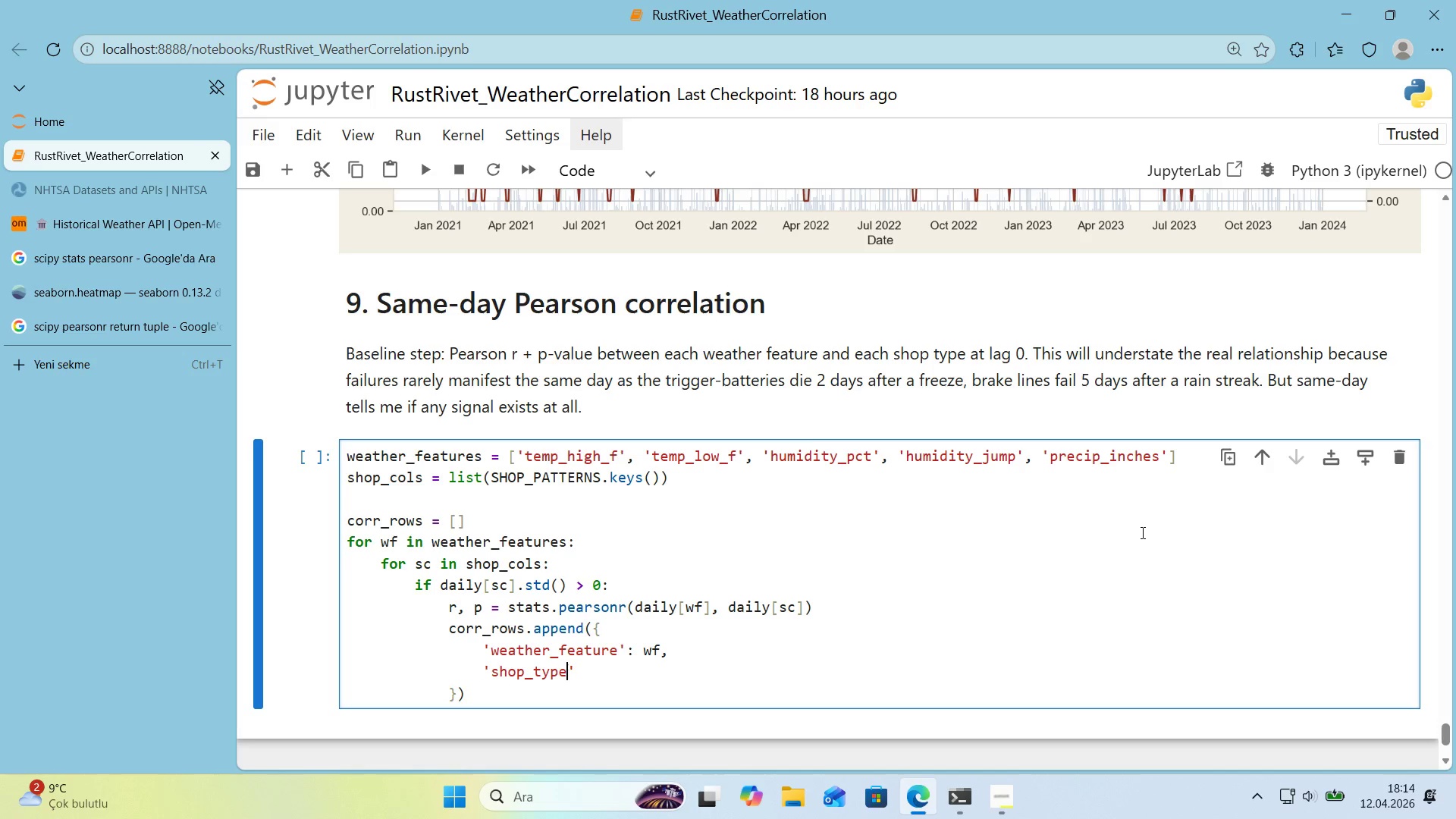 
key(ArrowRight)
 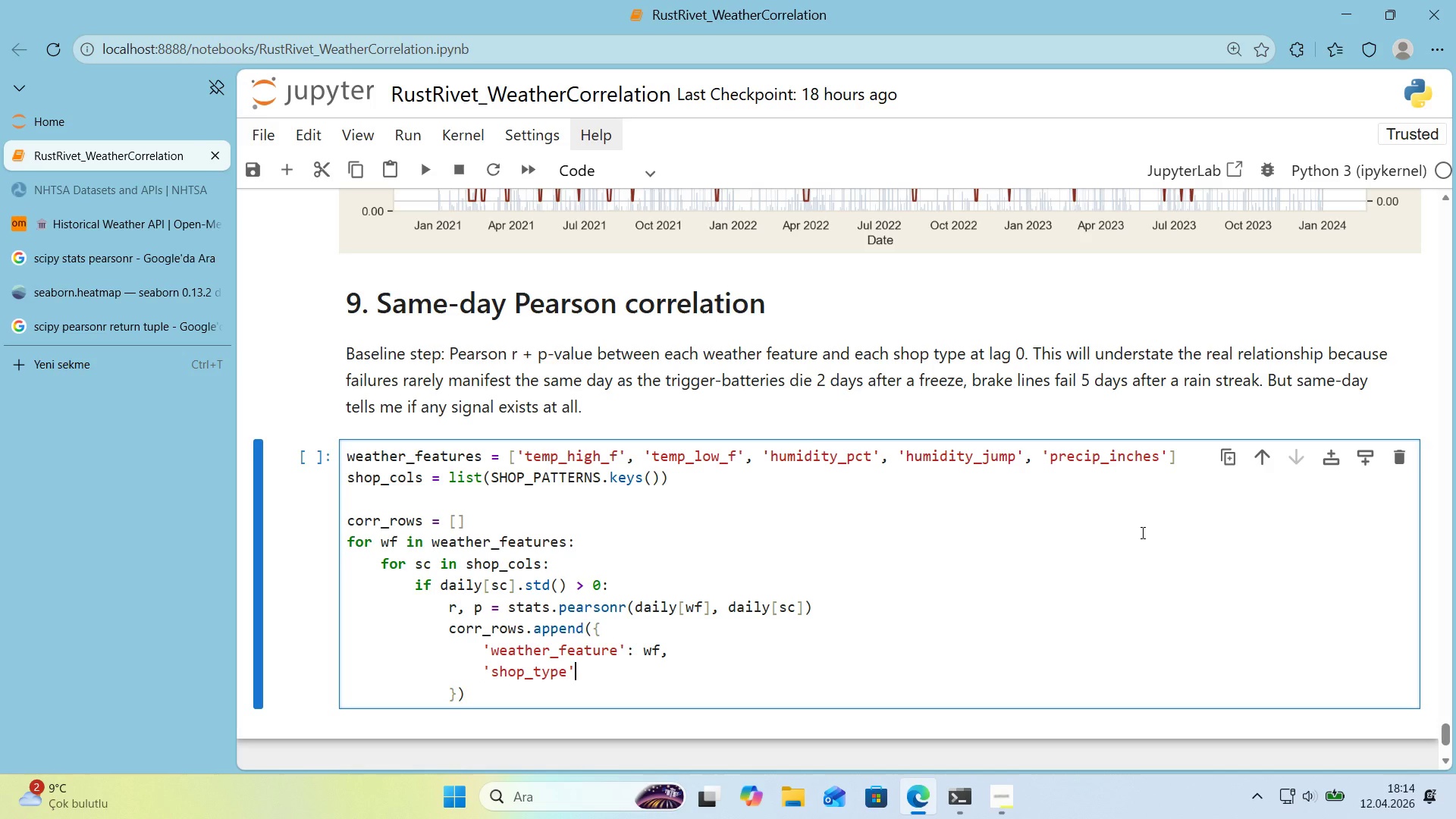 
type(> sc,)
 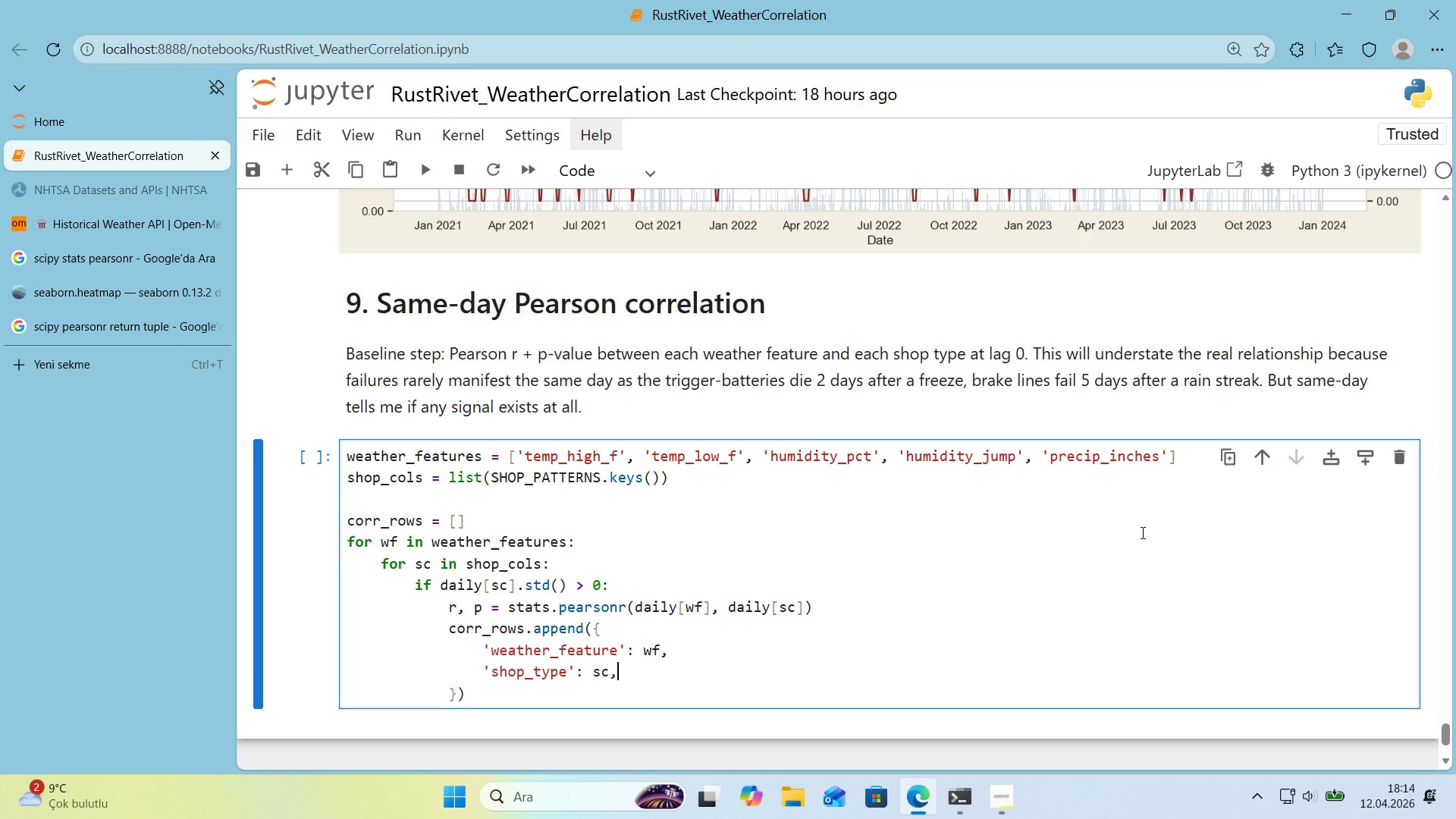 
key(Enter)
 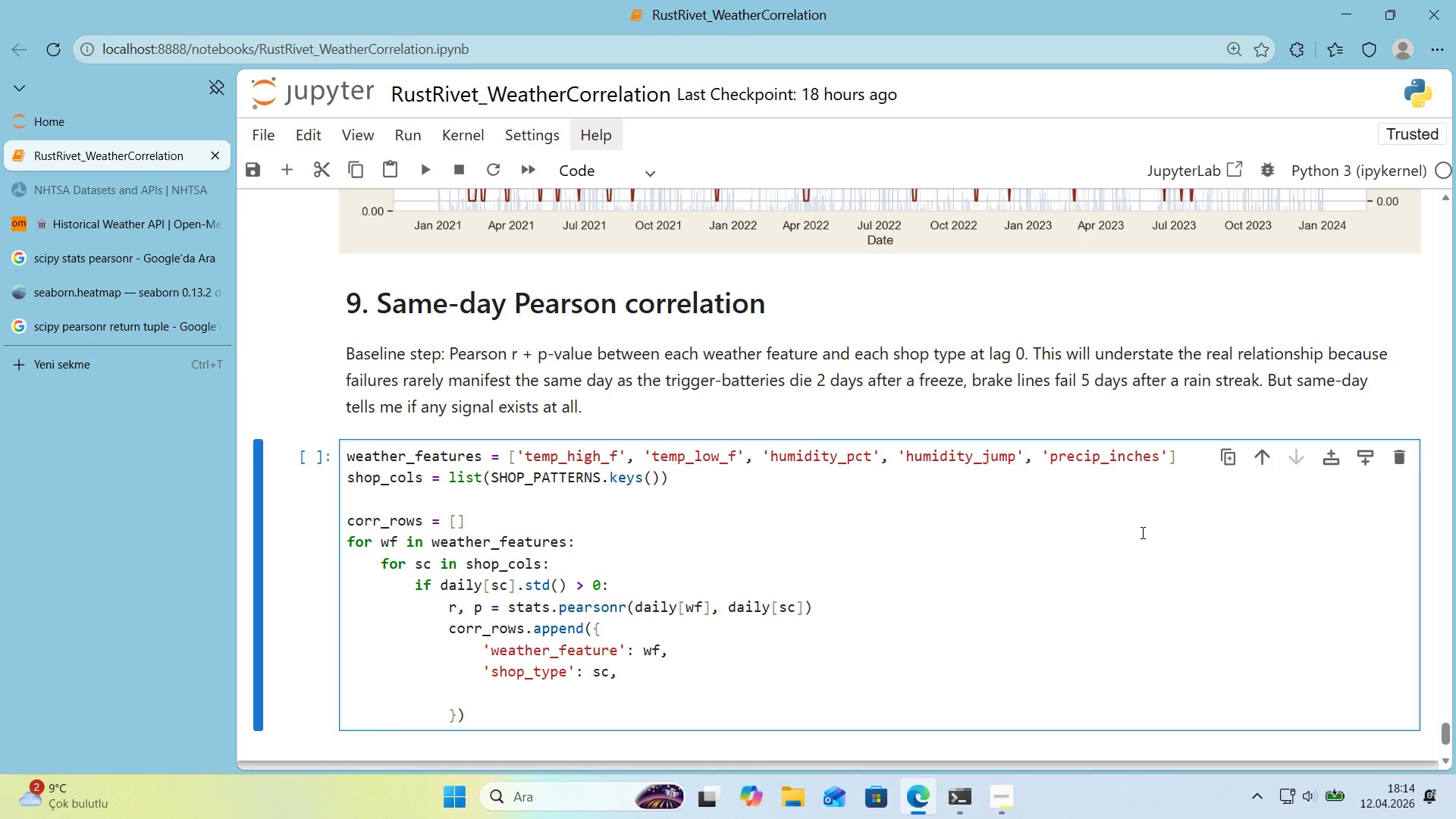 
type(@@)
 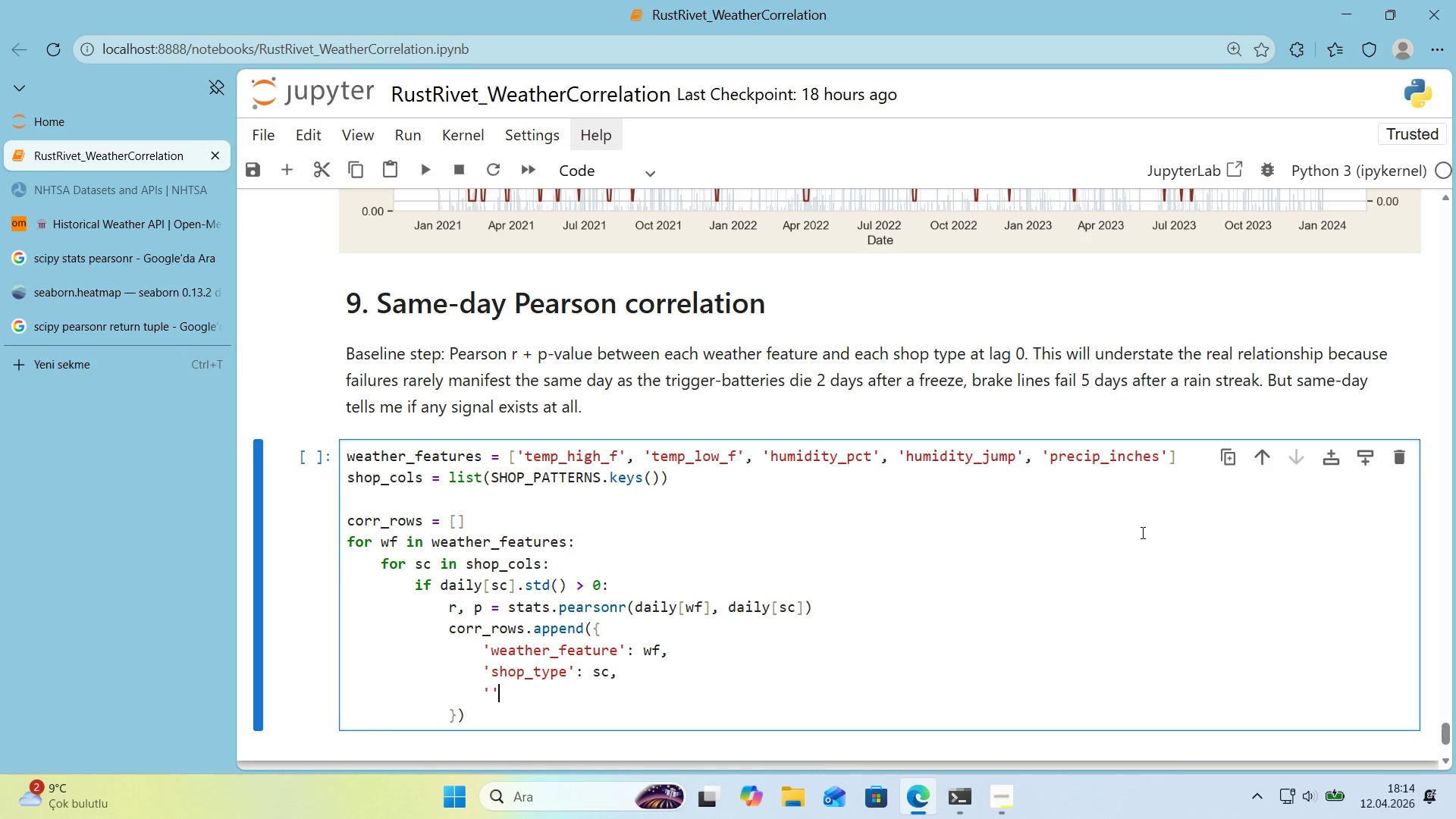 
key(ArrowLeft)
 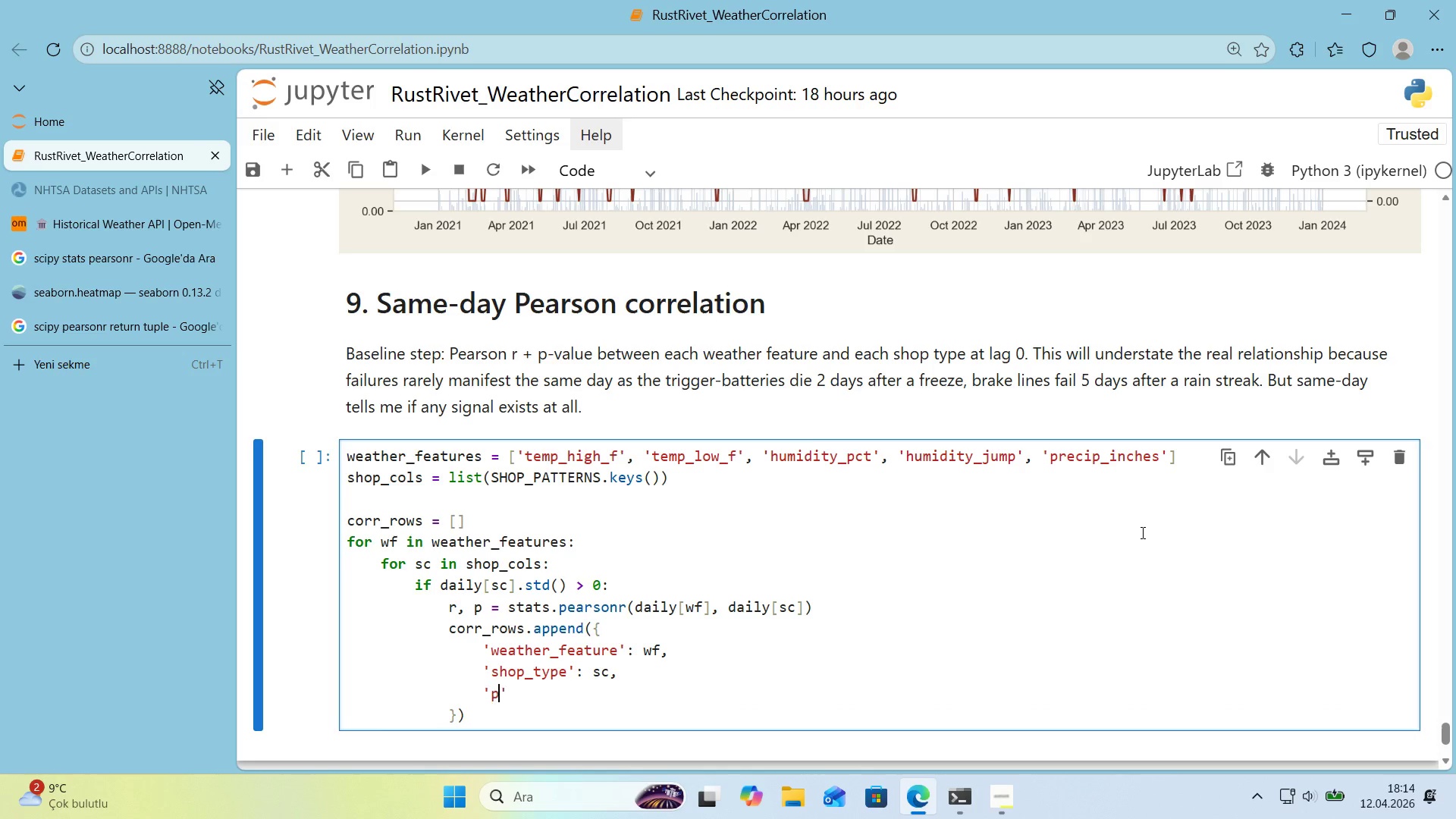 
type(pearson_r)
 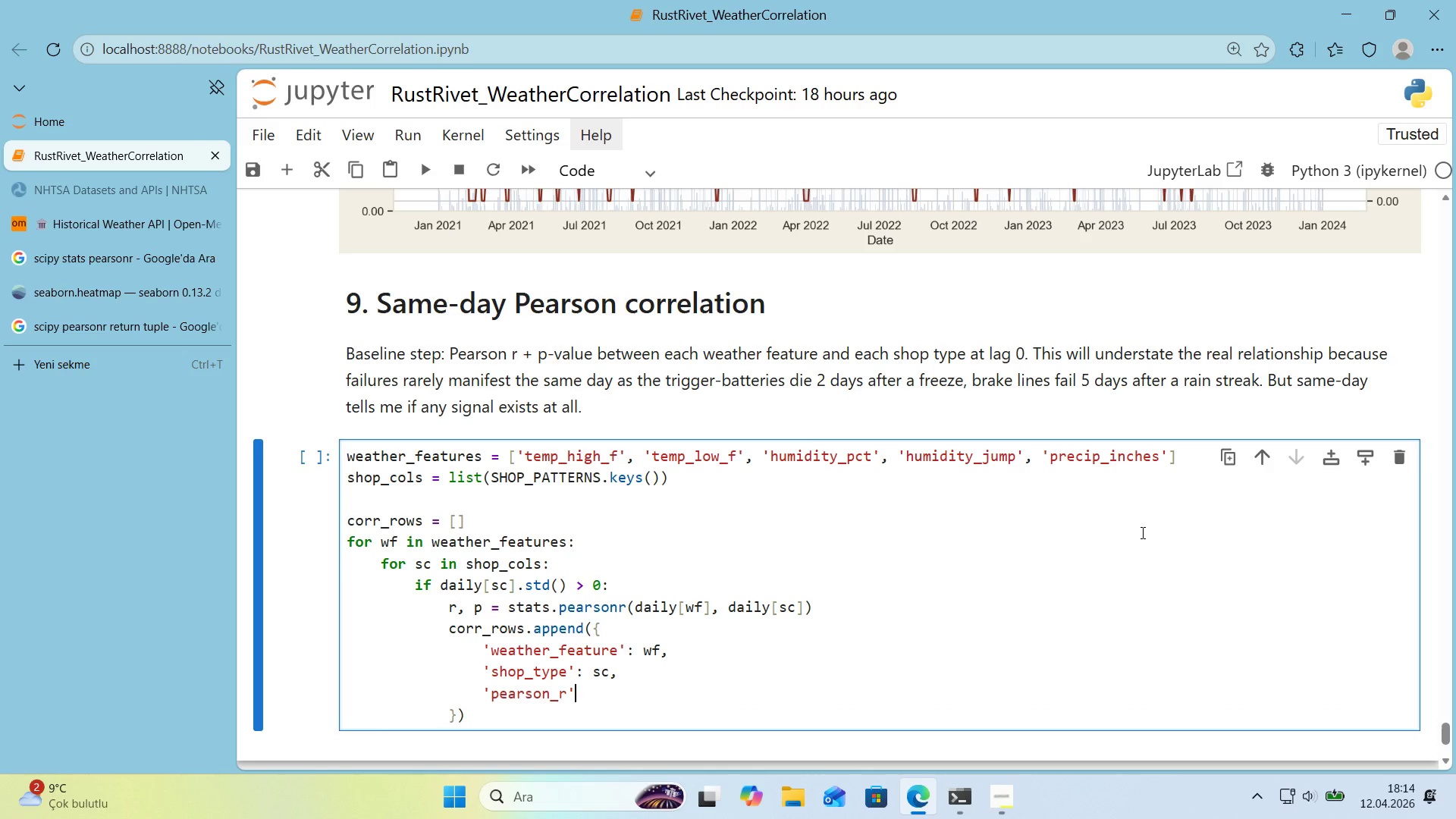 
key(ArrowRight)
 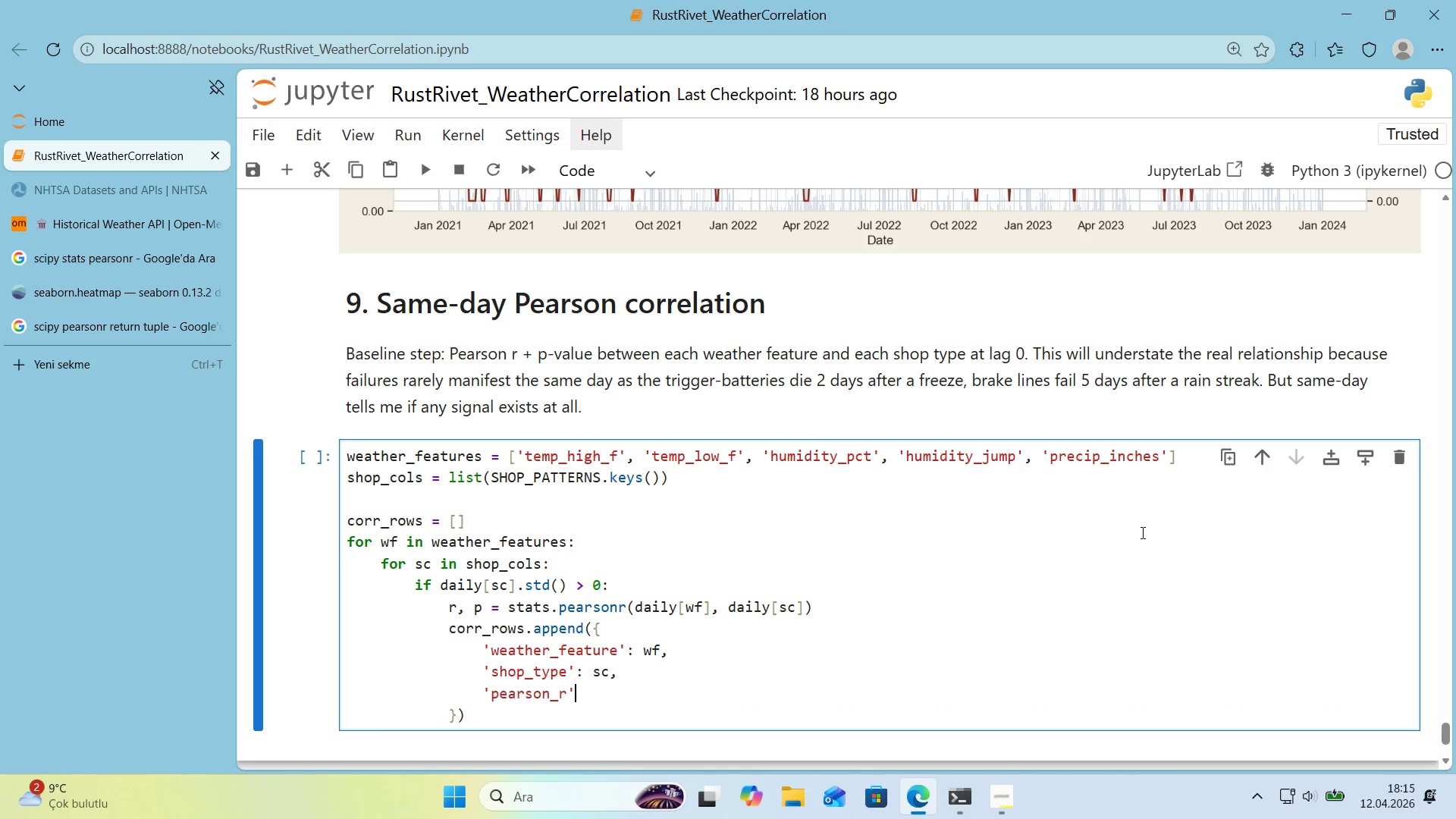 
type(> round*()
 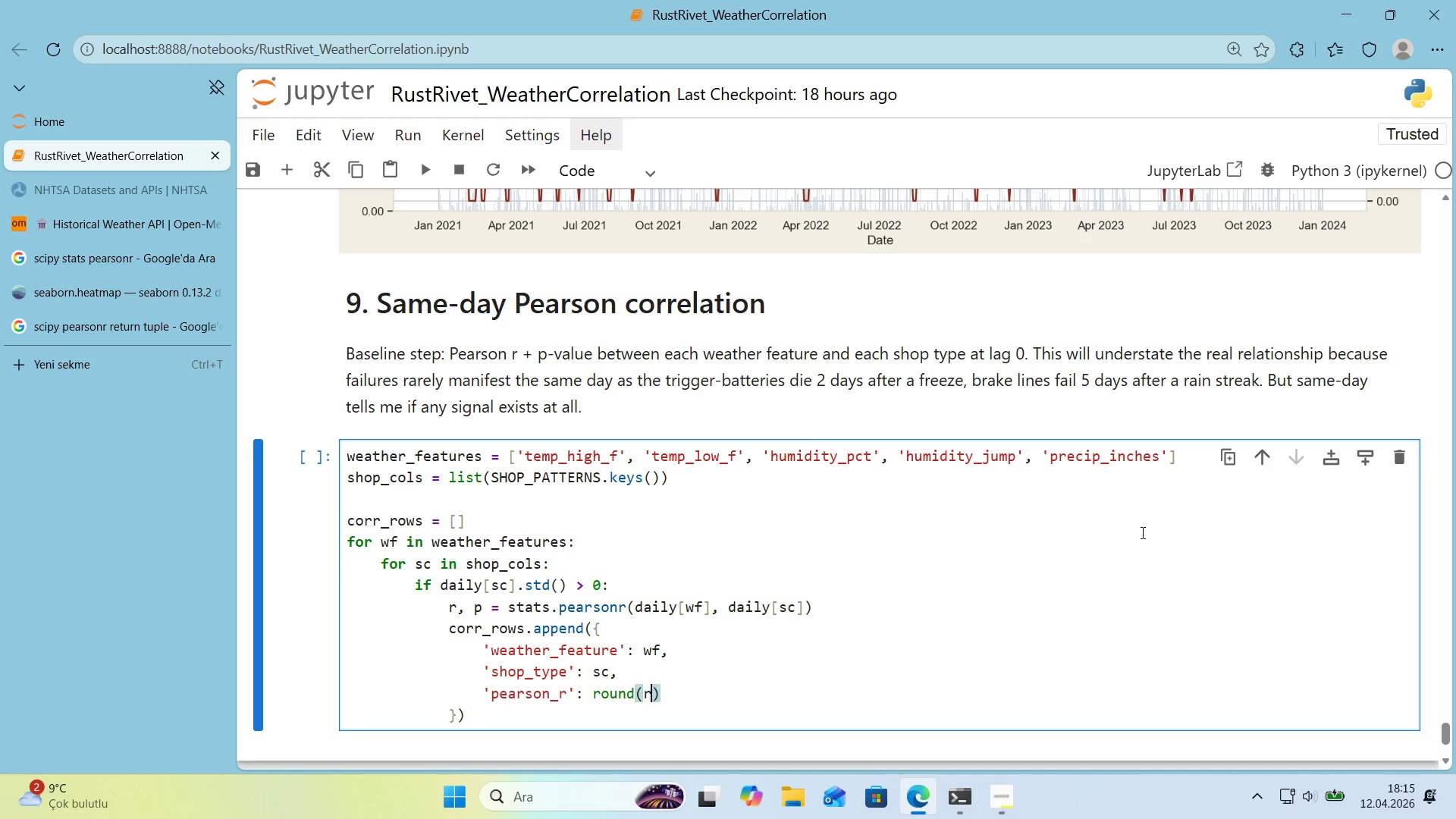 
 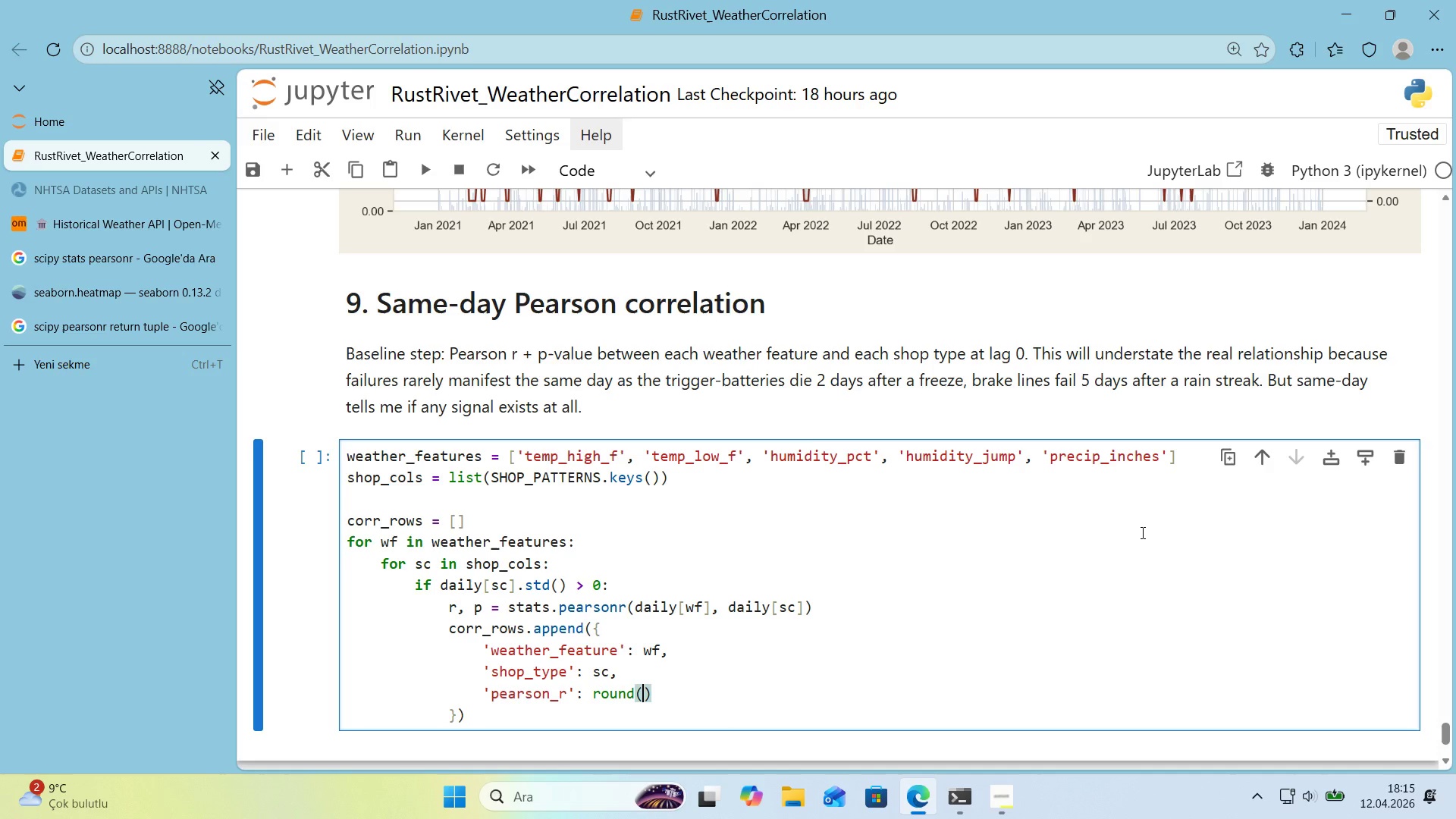 
key(ArrowLeft)
 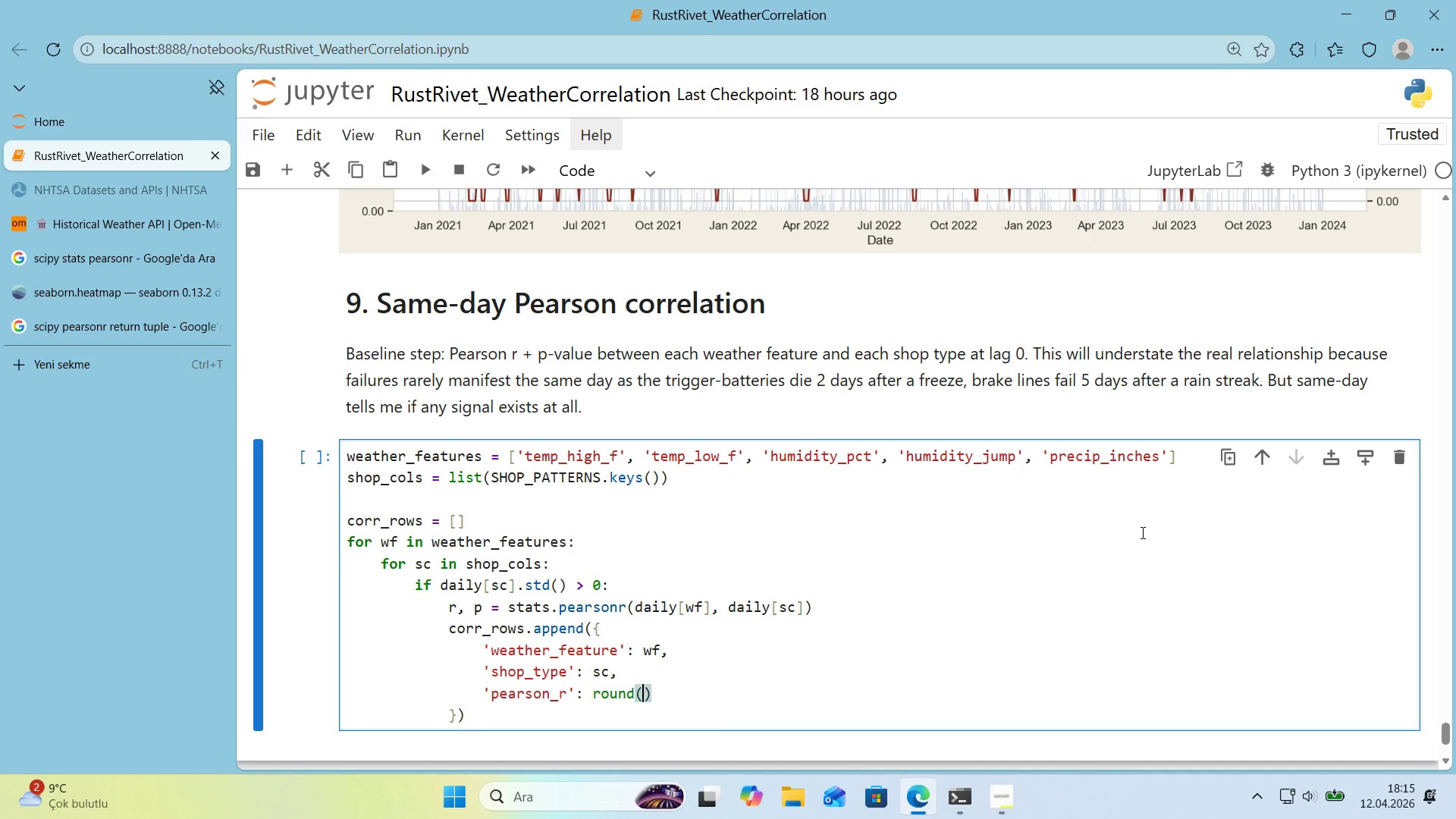 
key(R)
 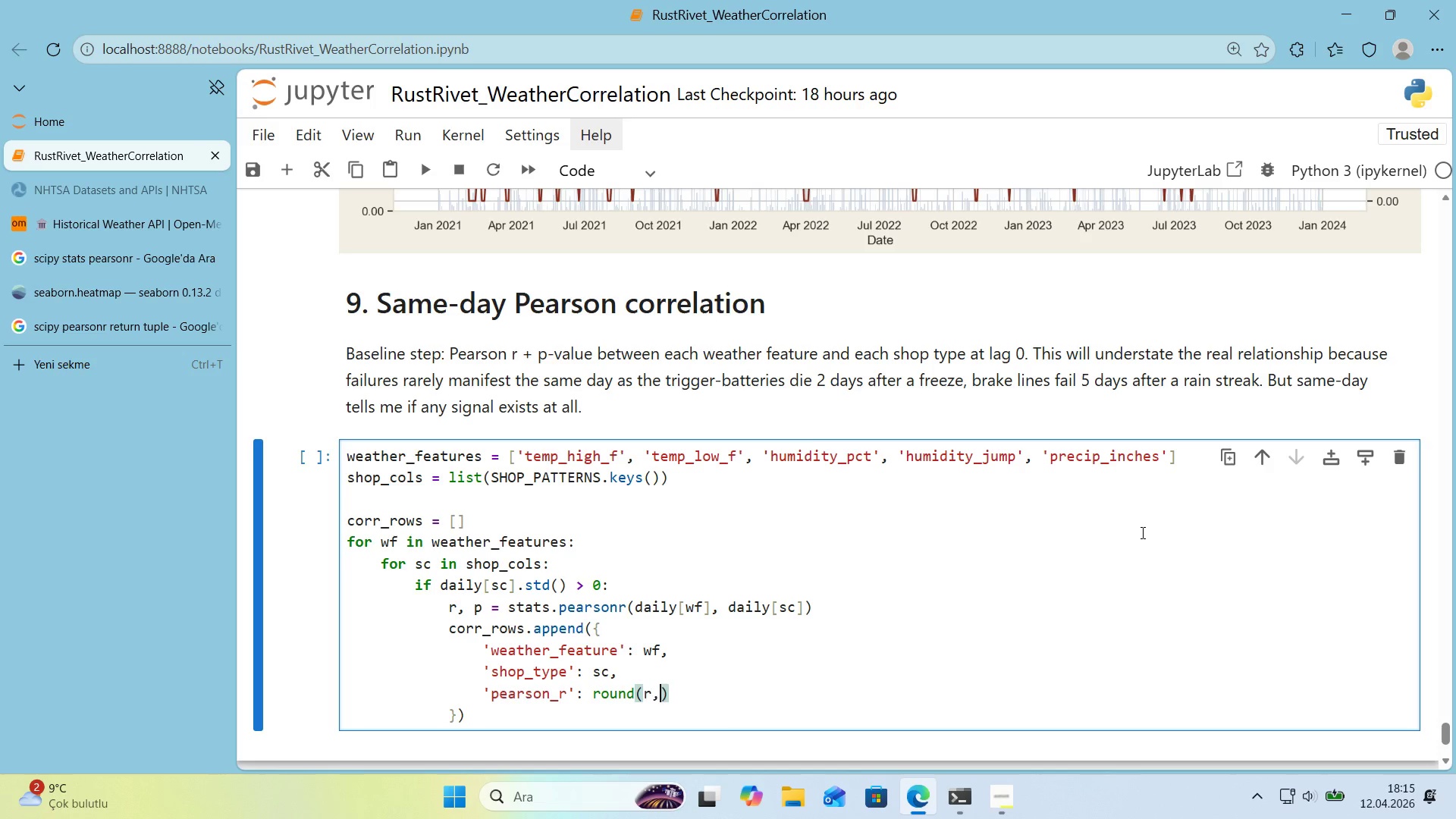 
key(Comma)
 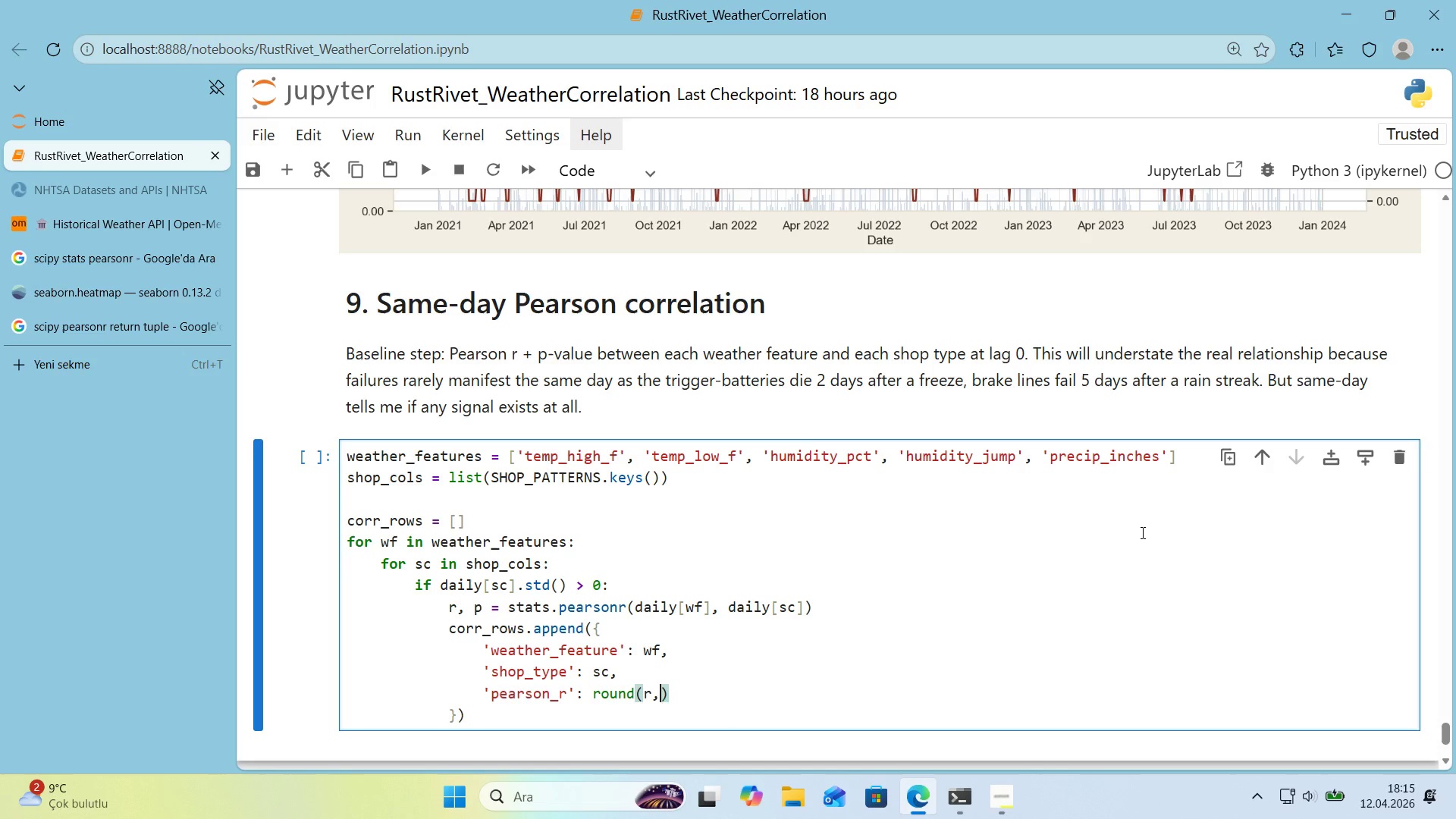 
key(Space)
 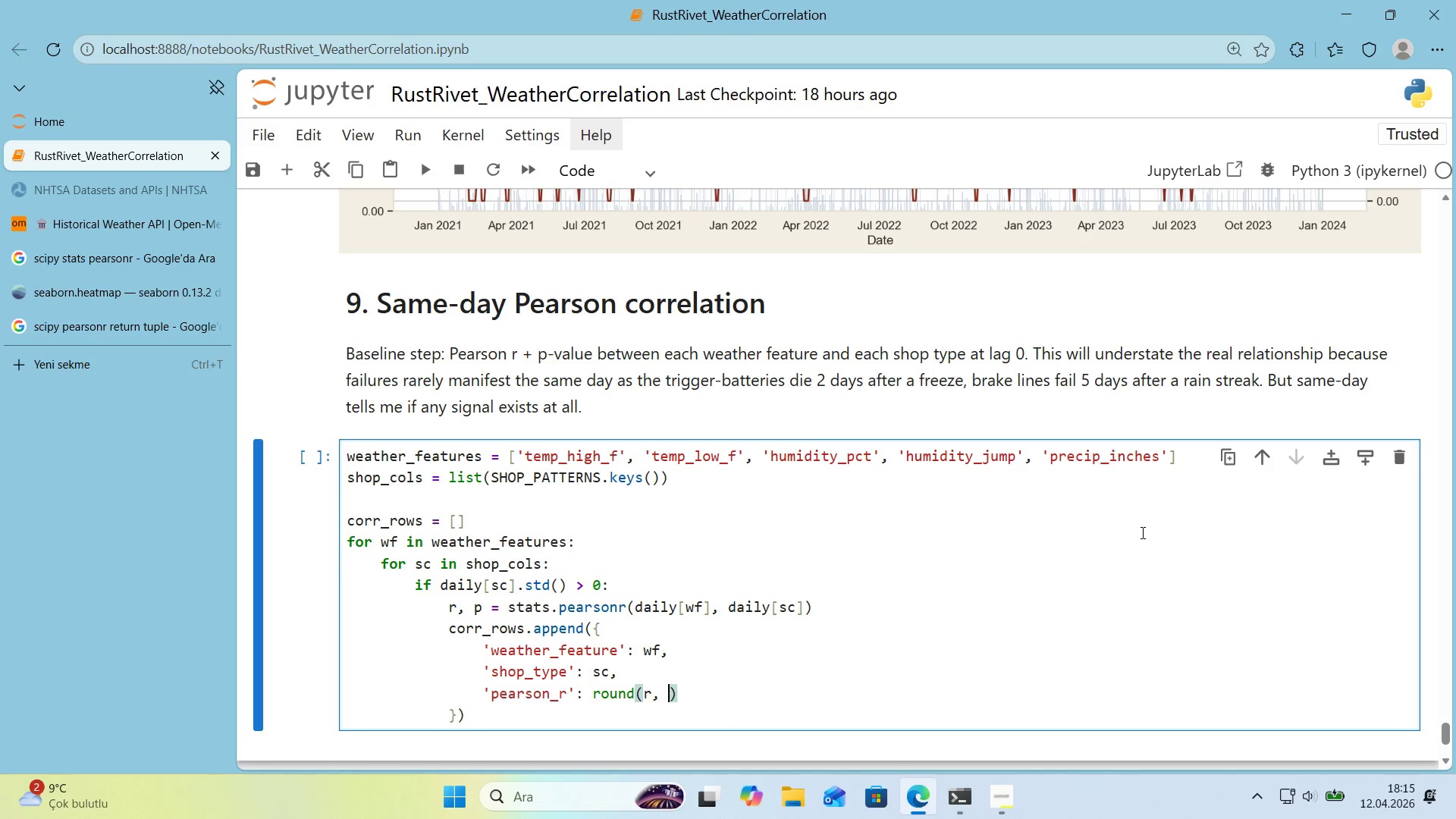 
key(3)
 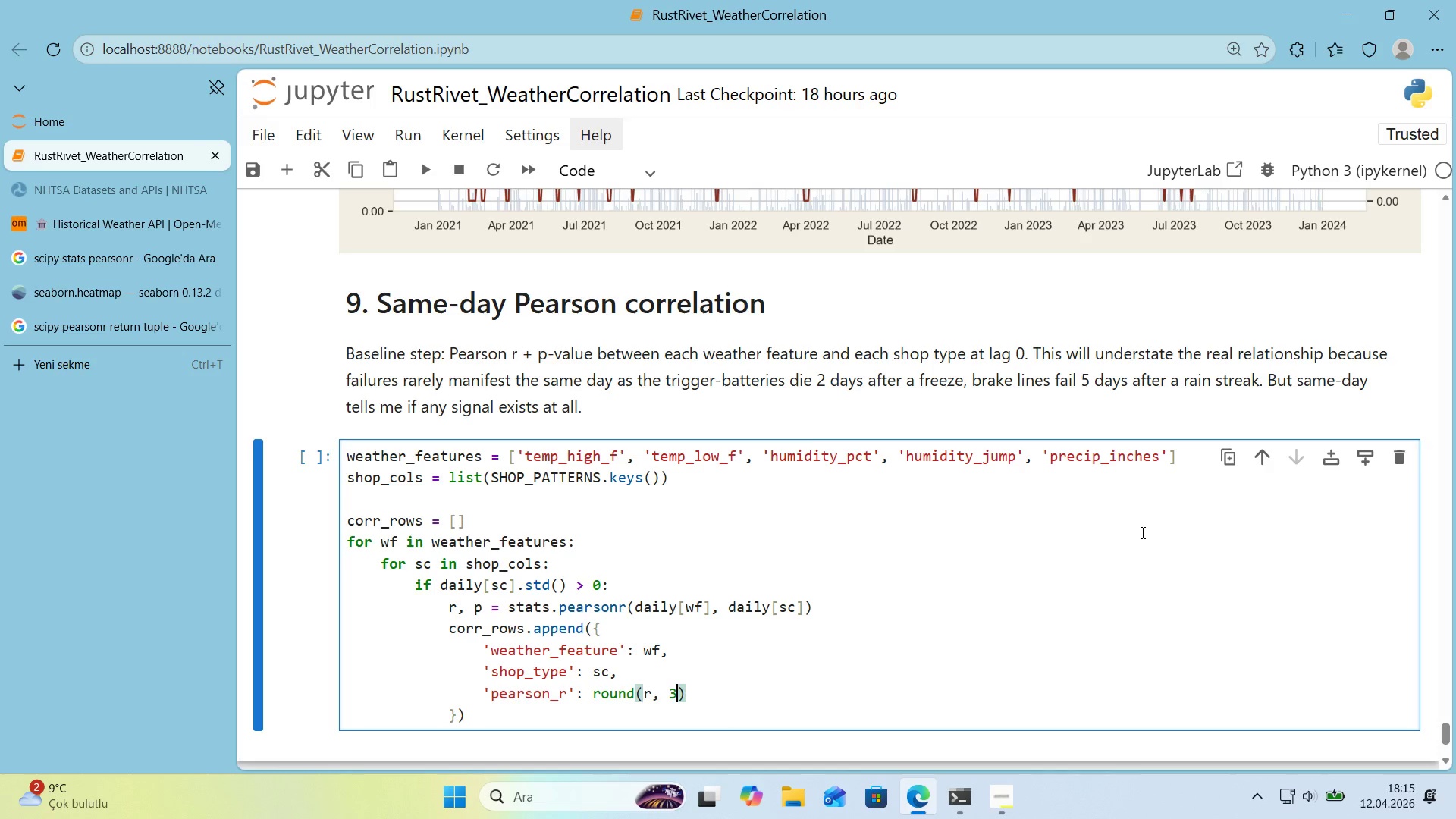 
key(ArrowRight)
 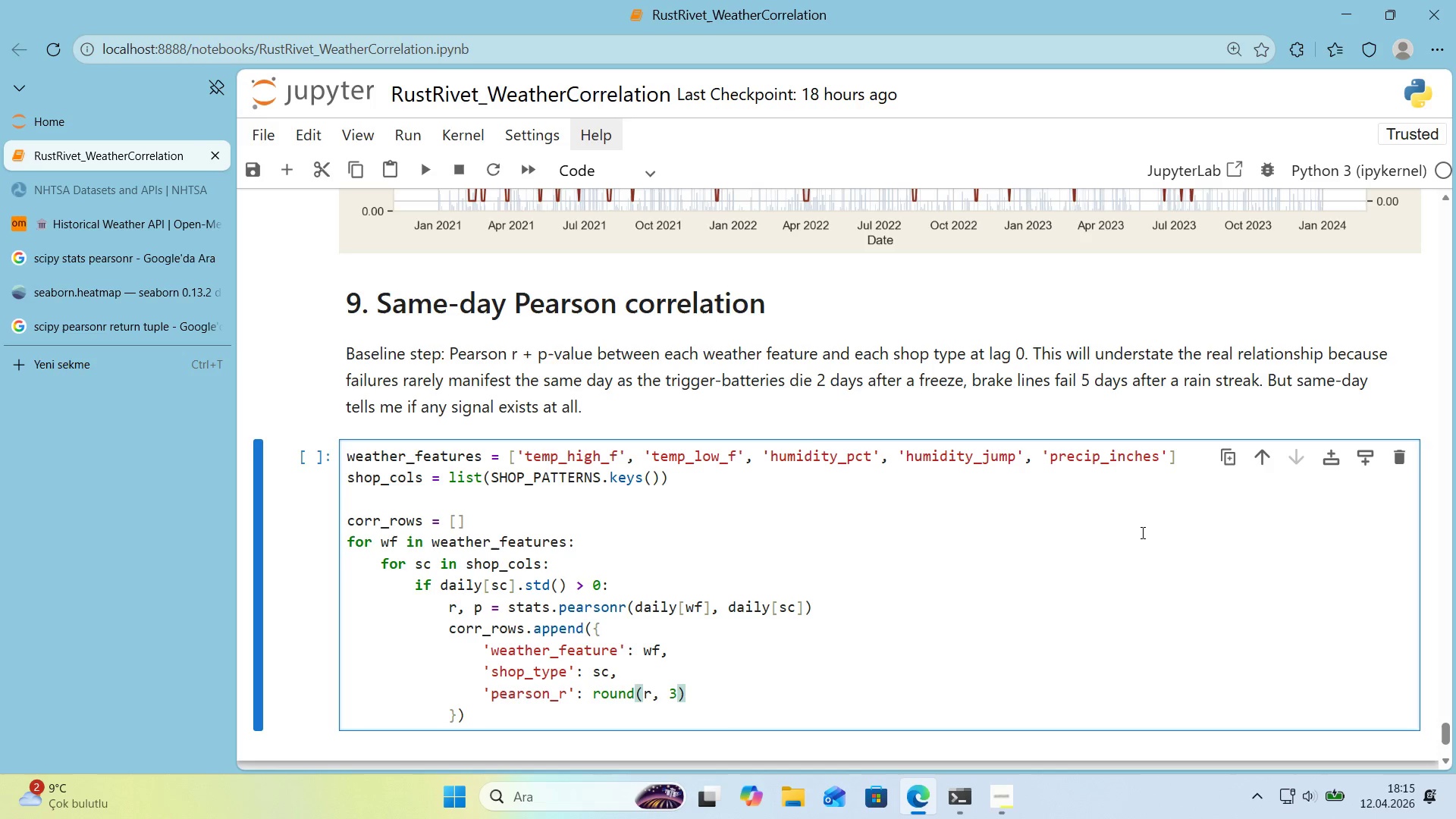 
key(Comma)
 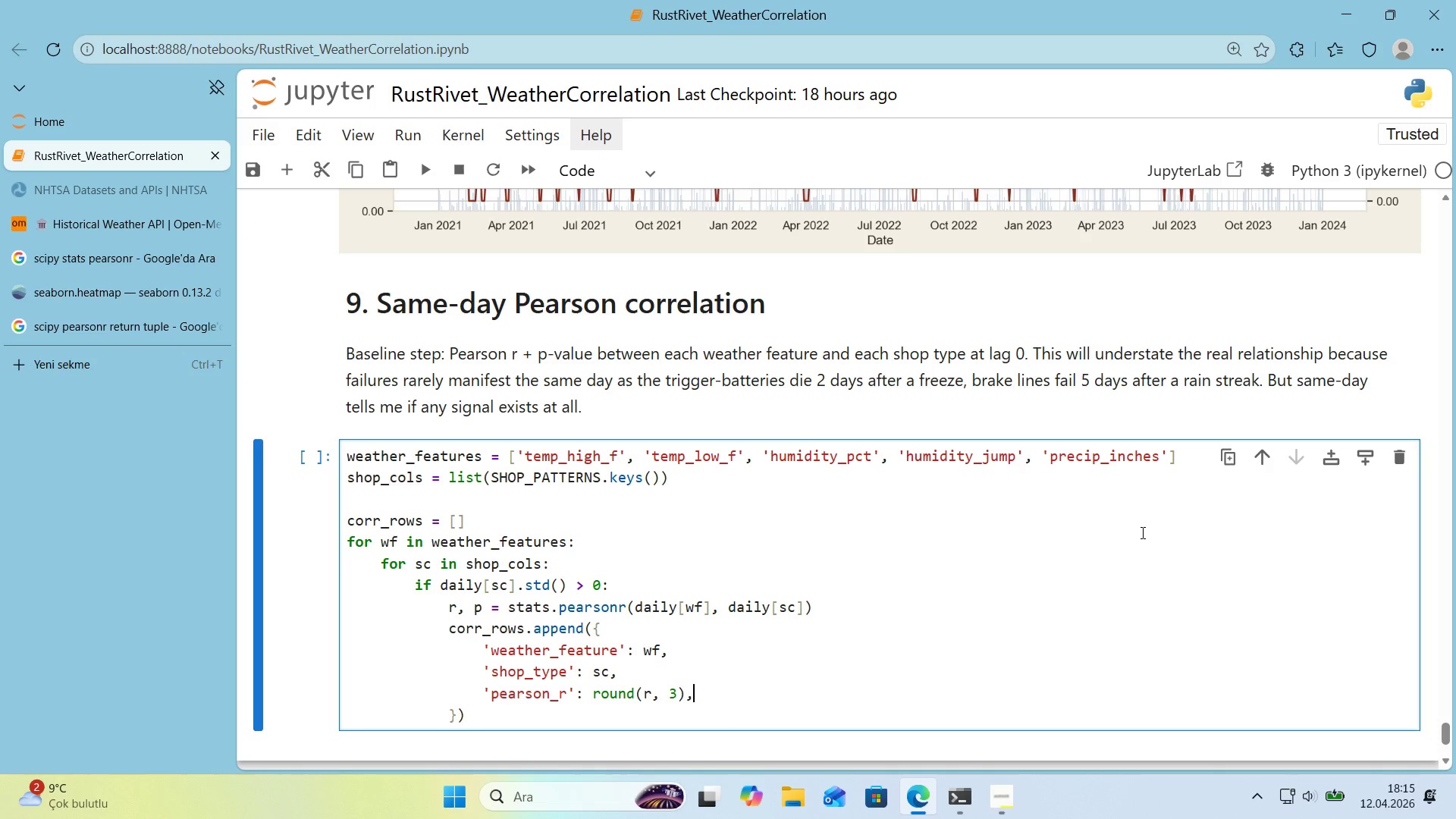 
key(Enter)
 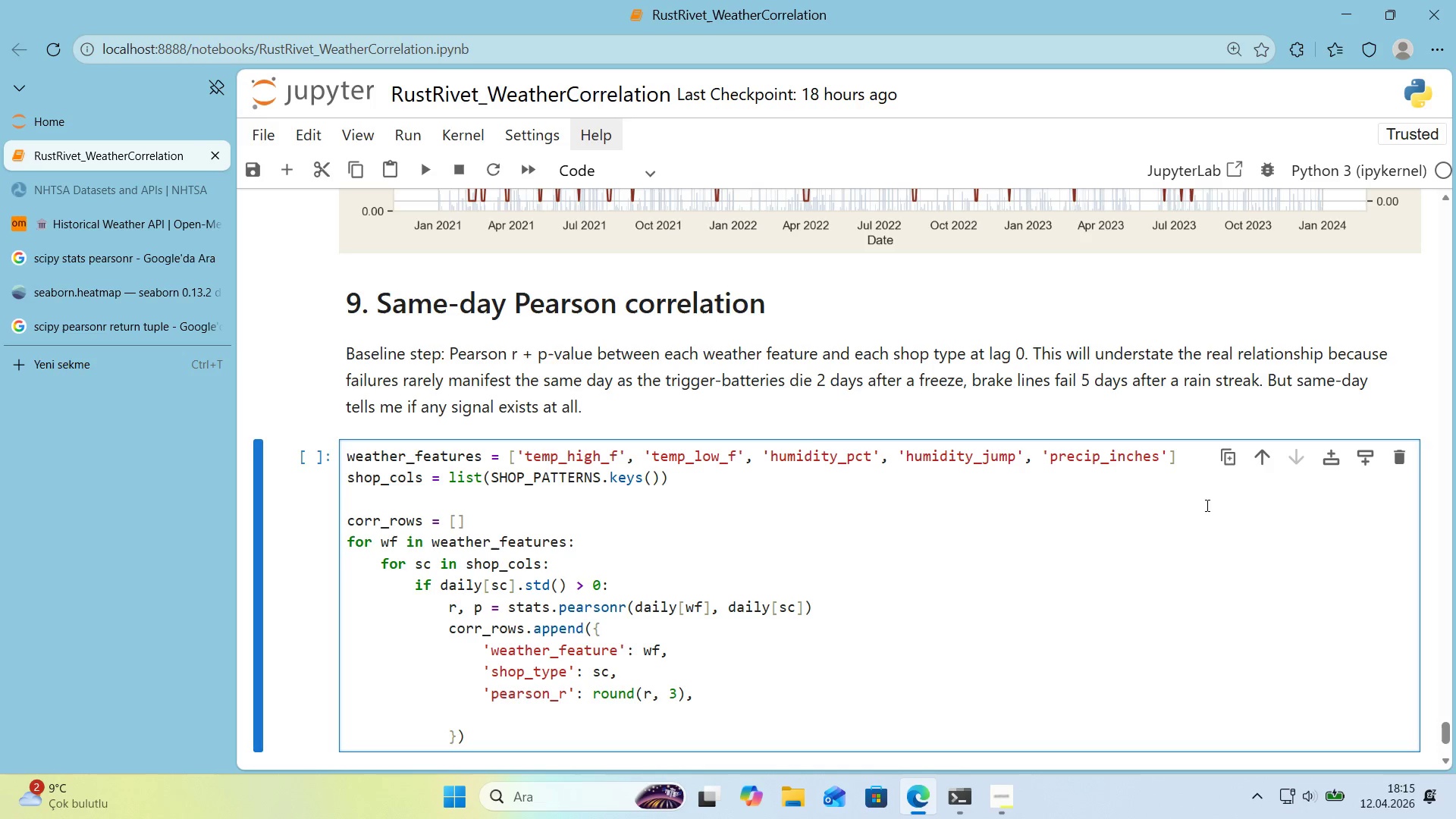 
scroll: coordinate [1240, 483], scroll_direction: down, amount: 1.0
 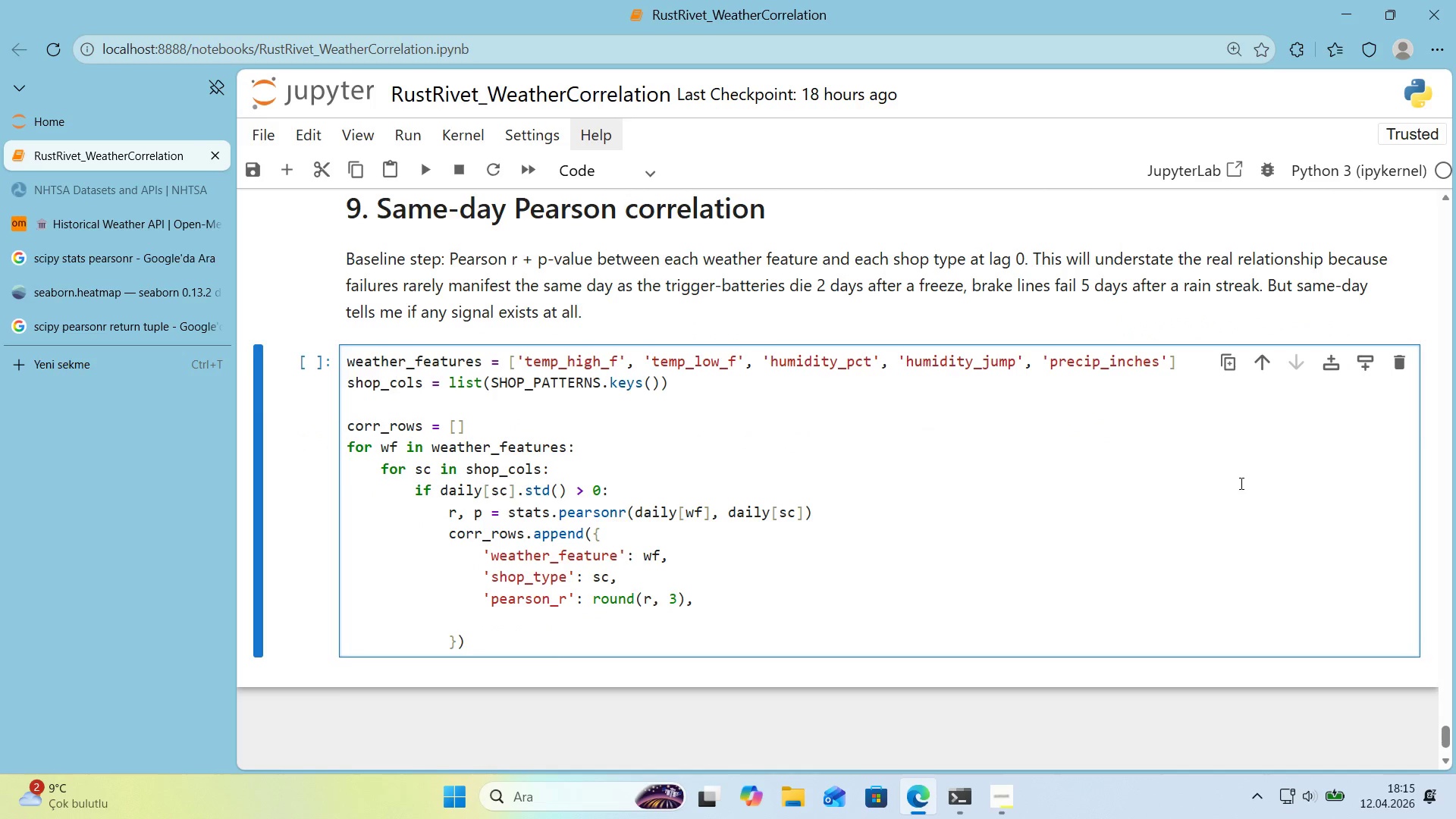 
type(@@)
 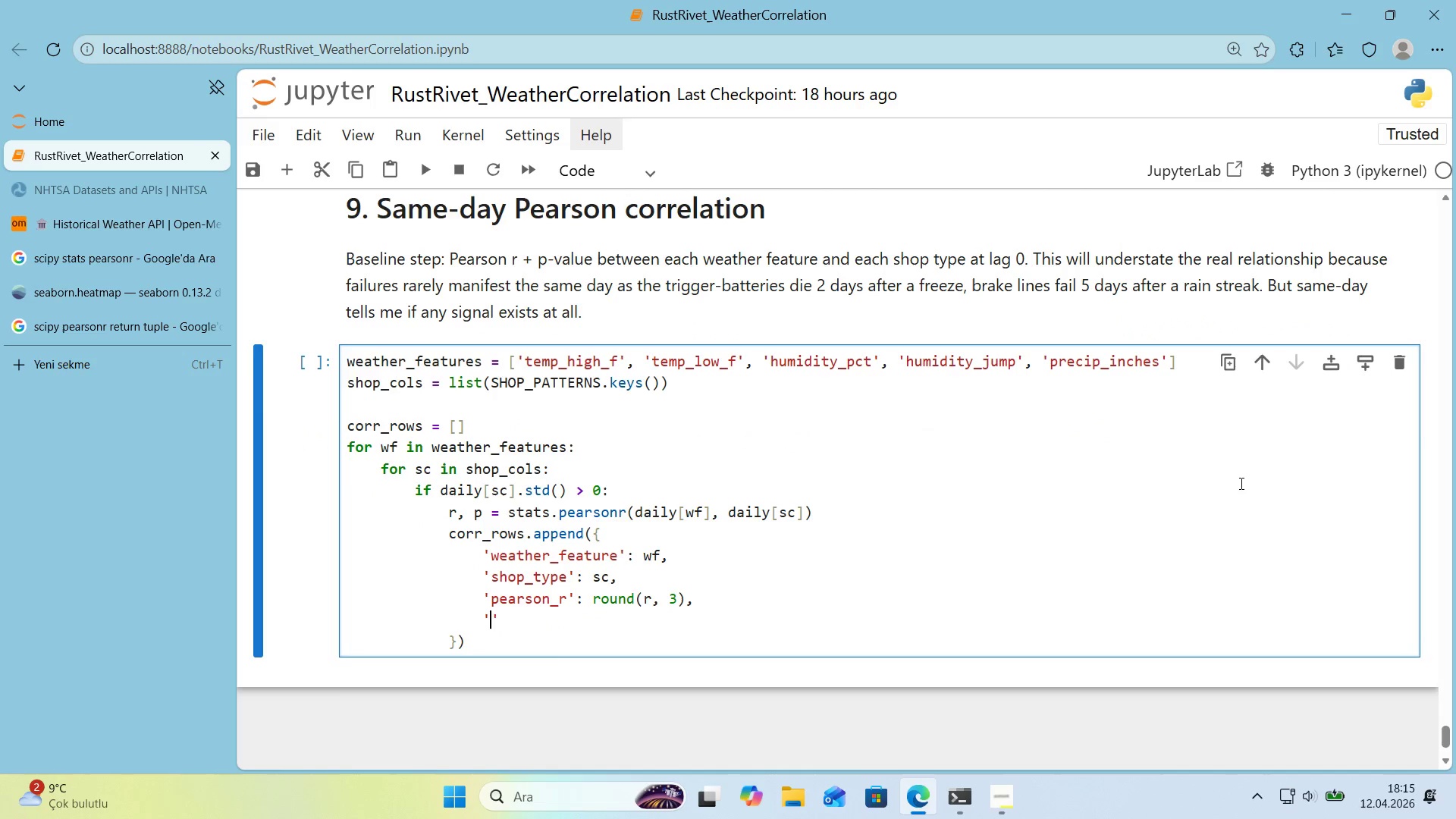 
key(ArrowLeft)
 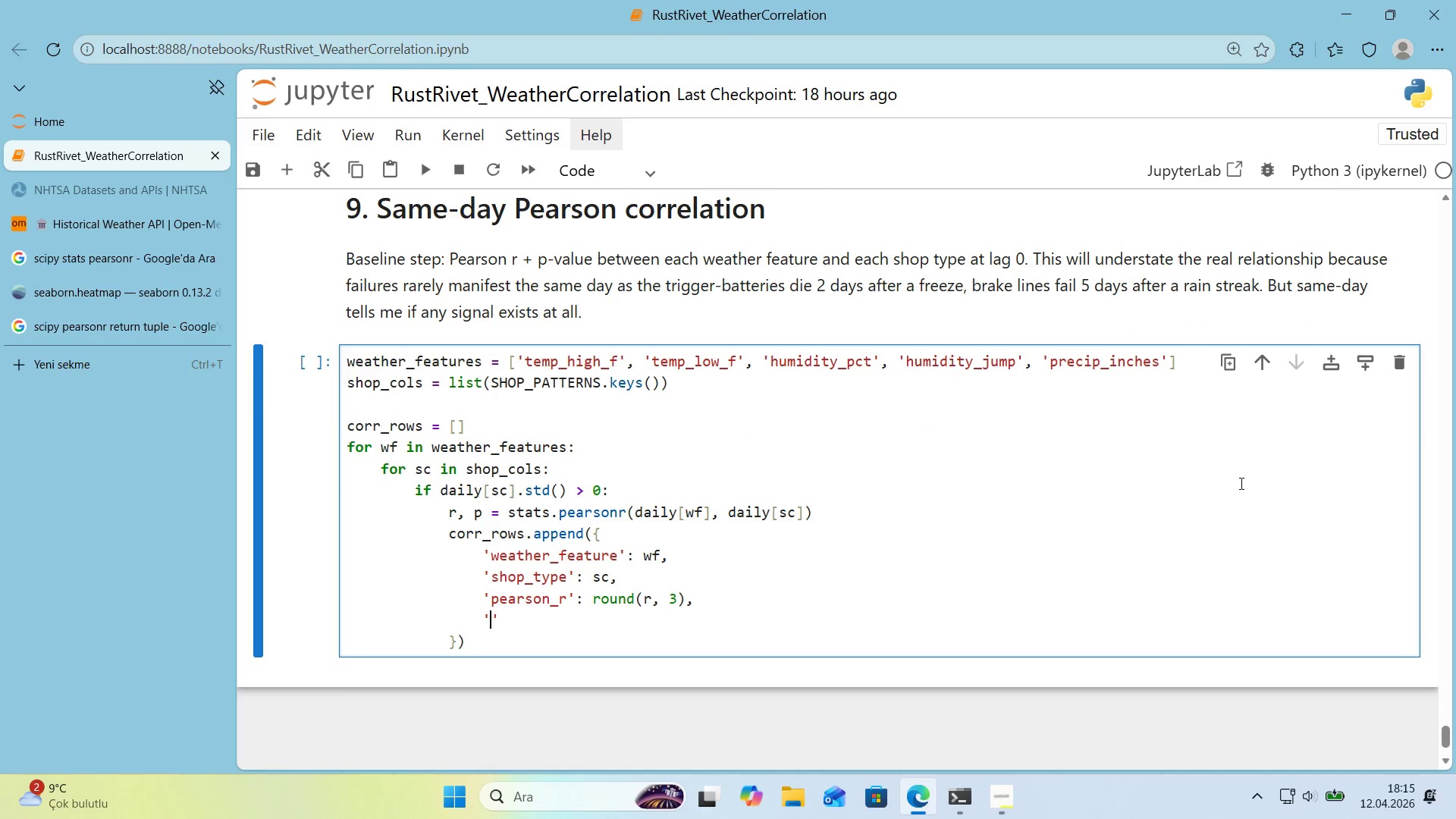 
type(p_value)
 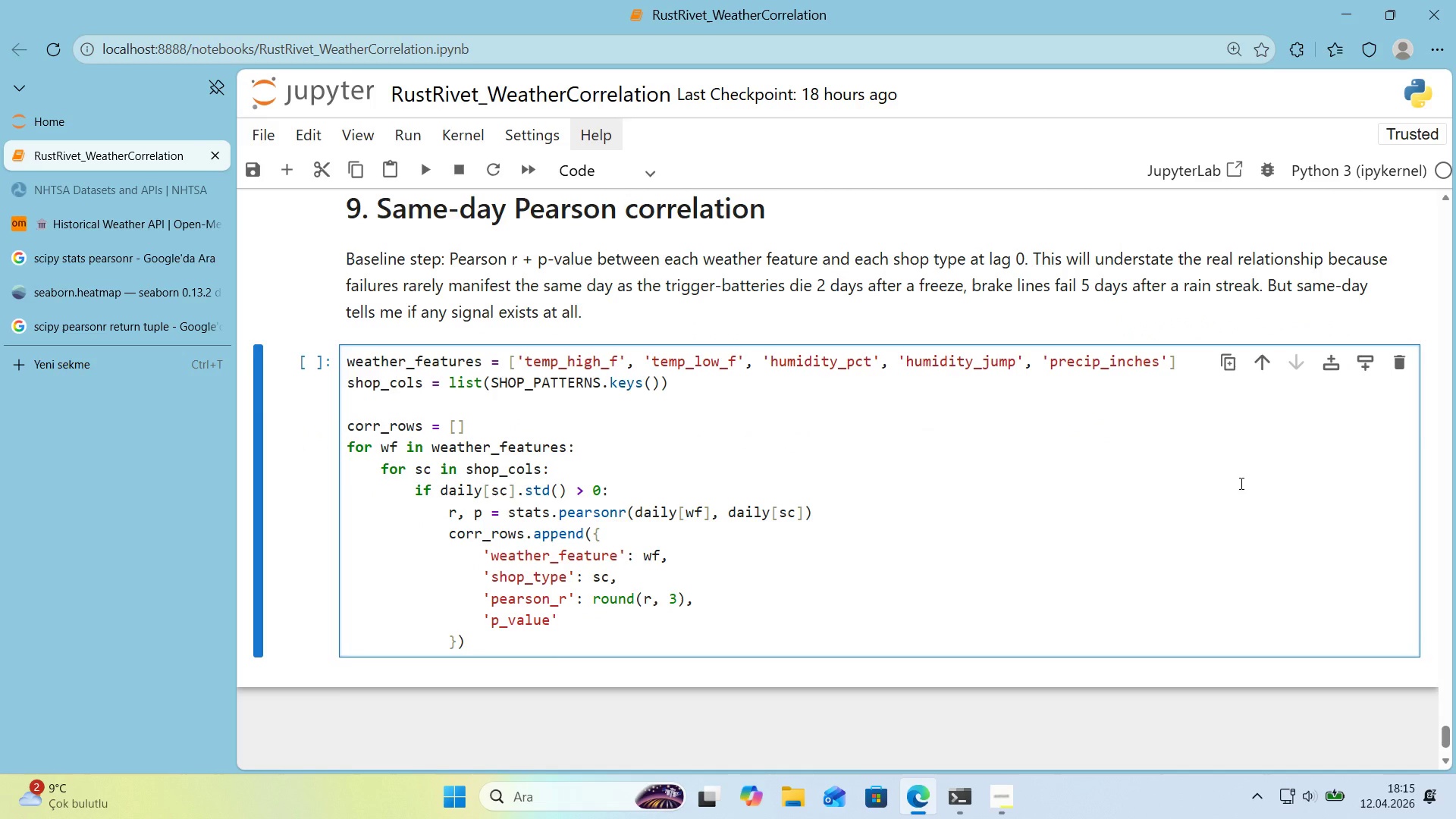 
key(ArrowRight)
 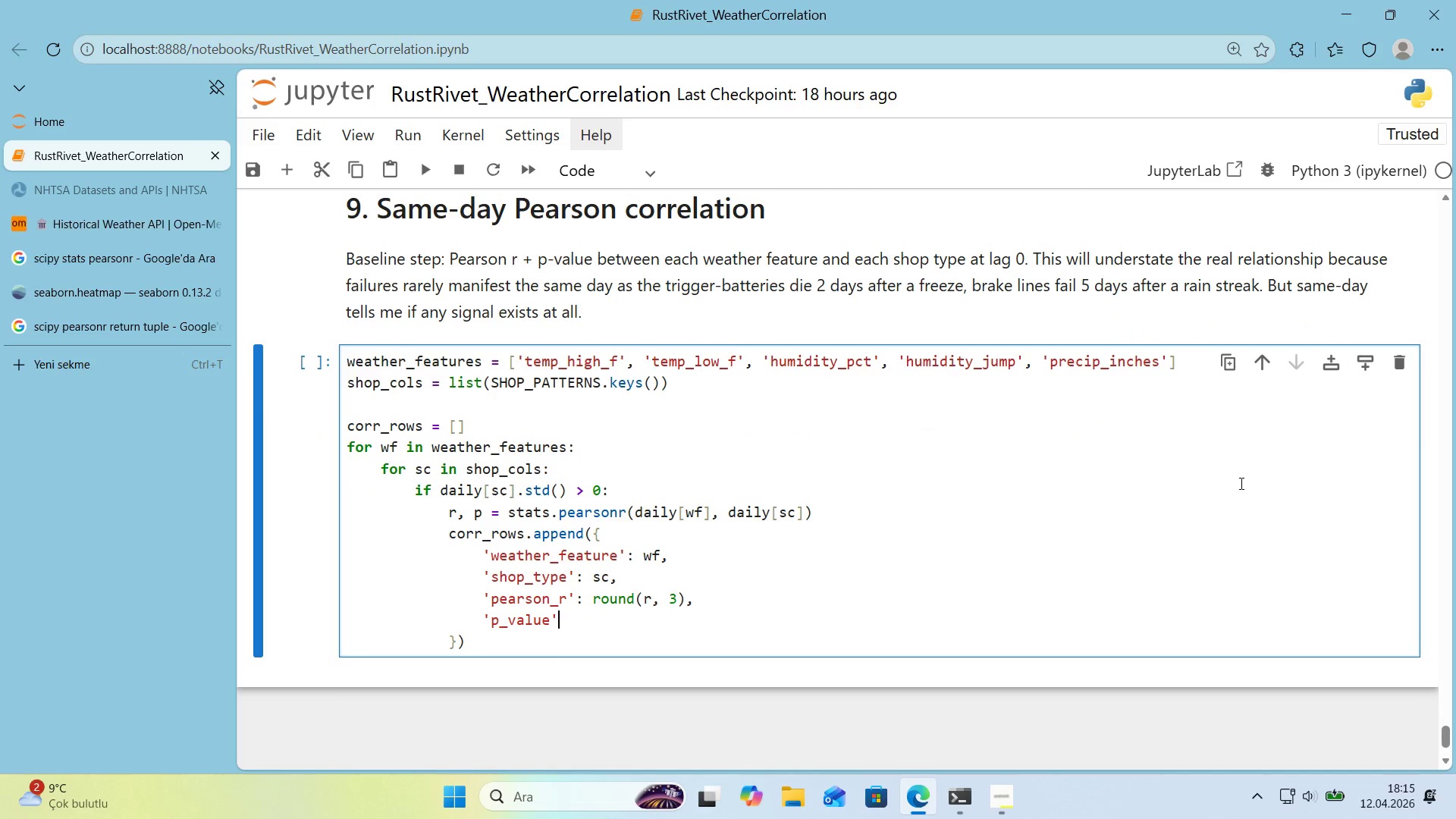 
key(Shift+ShiftRight)
 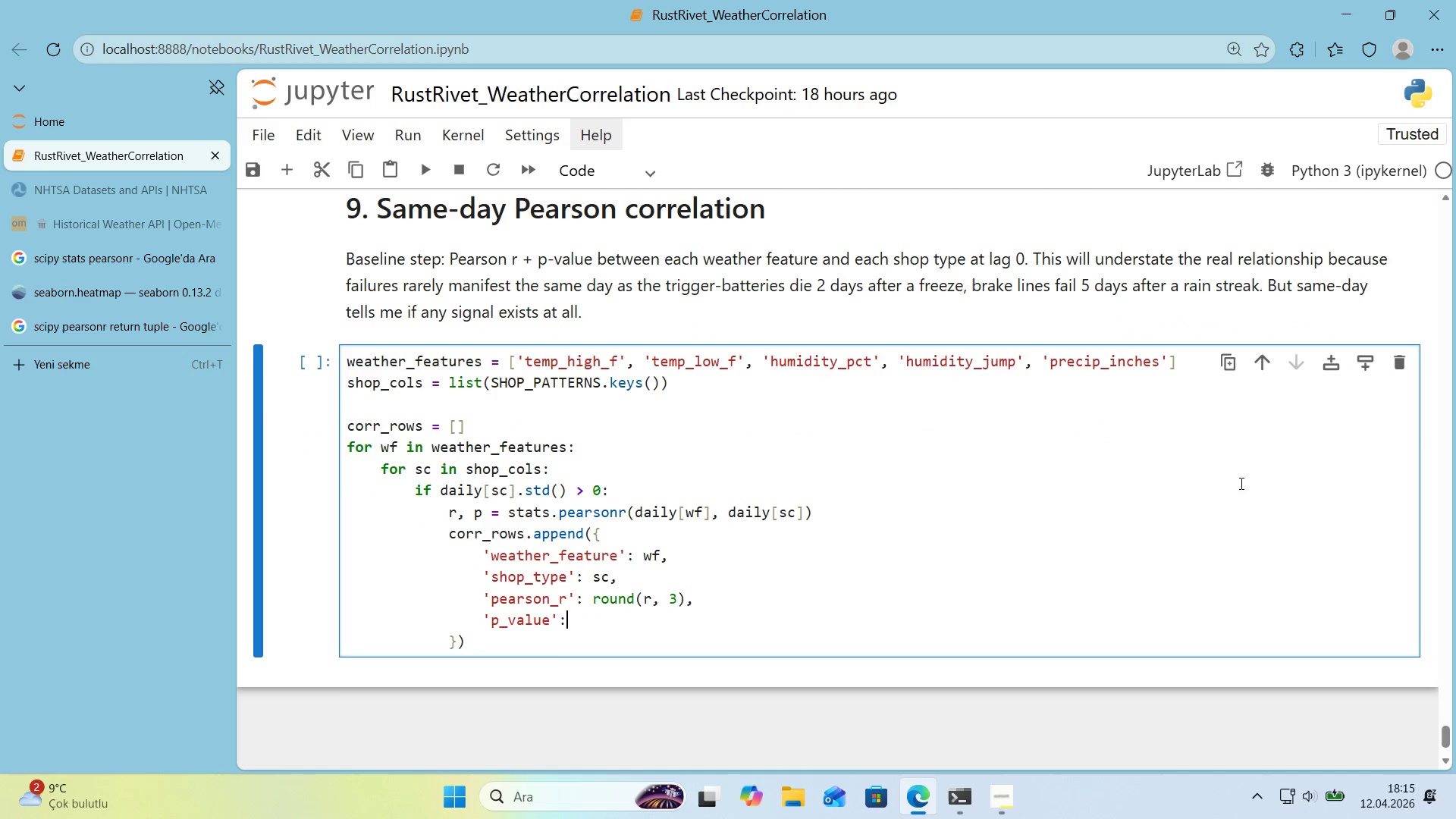 
key(Shift+Period)
 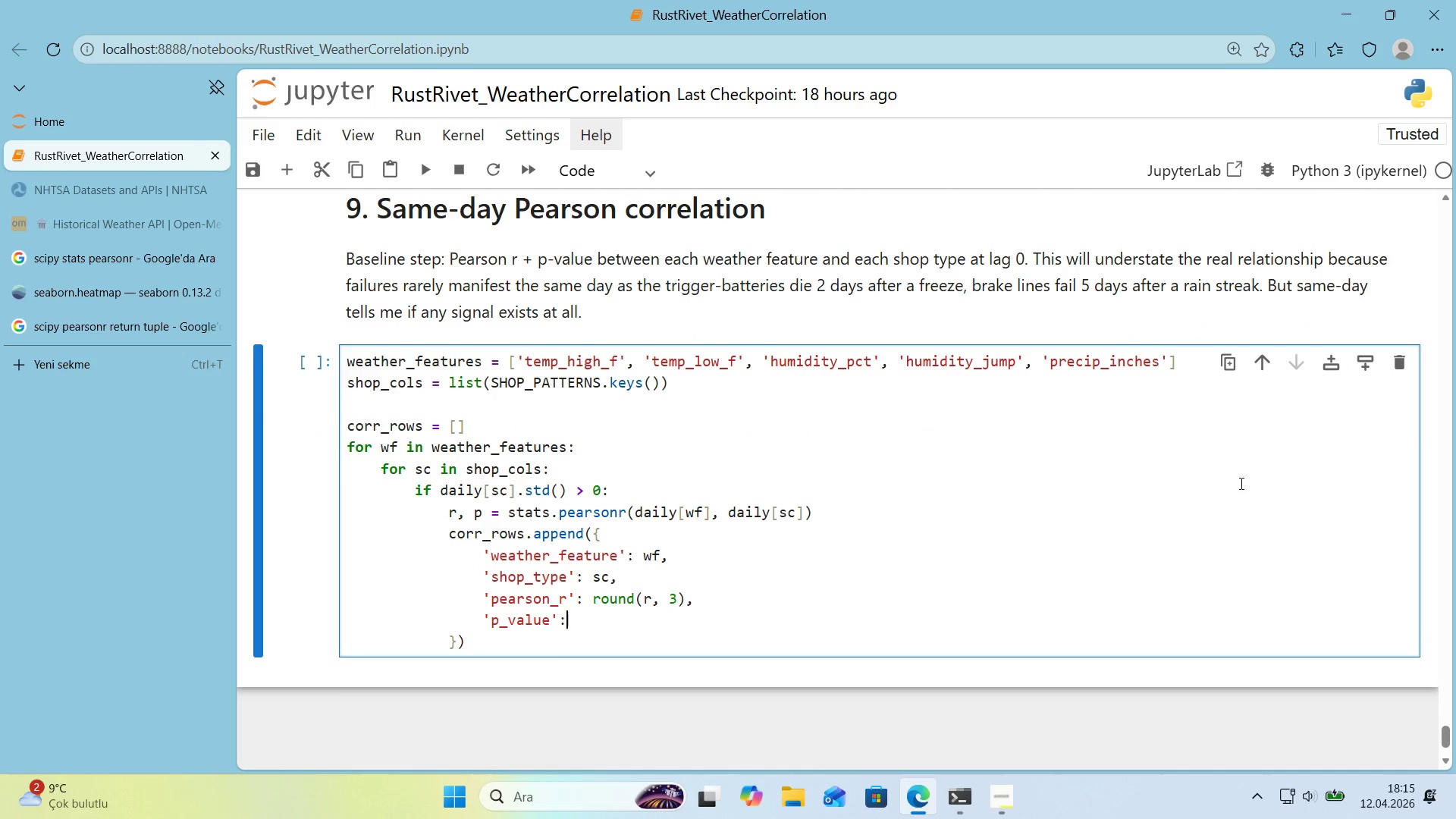 
key(Space)
 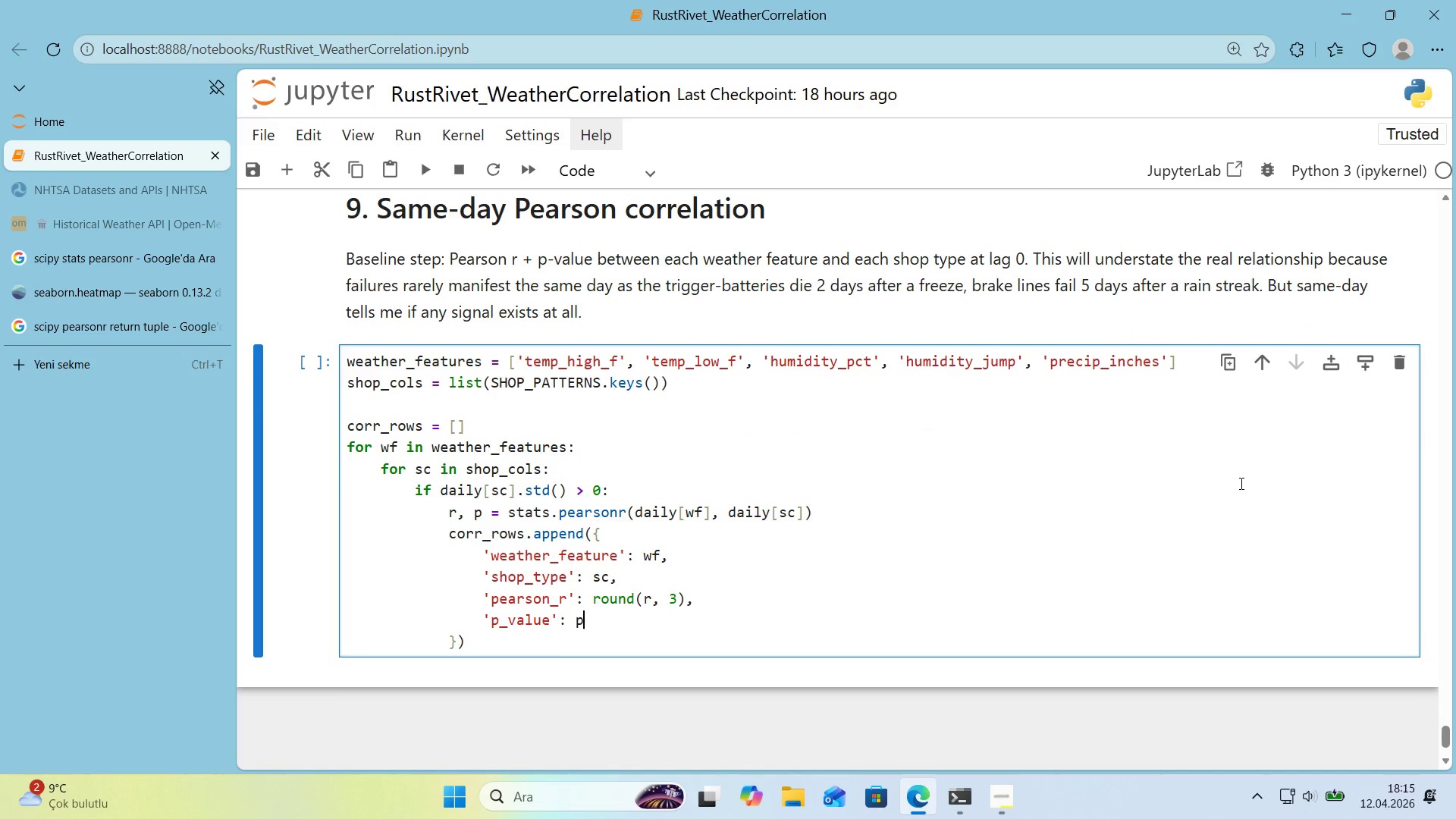 
key(P)
 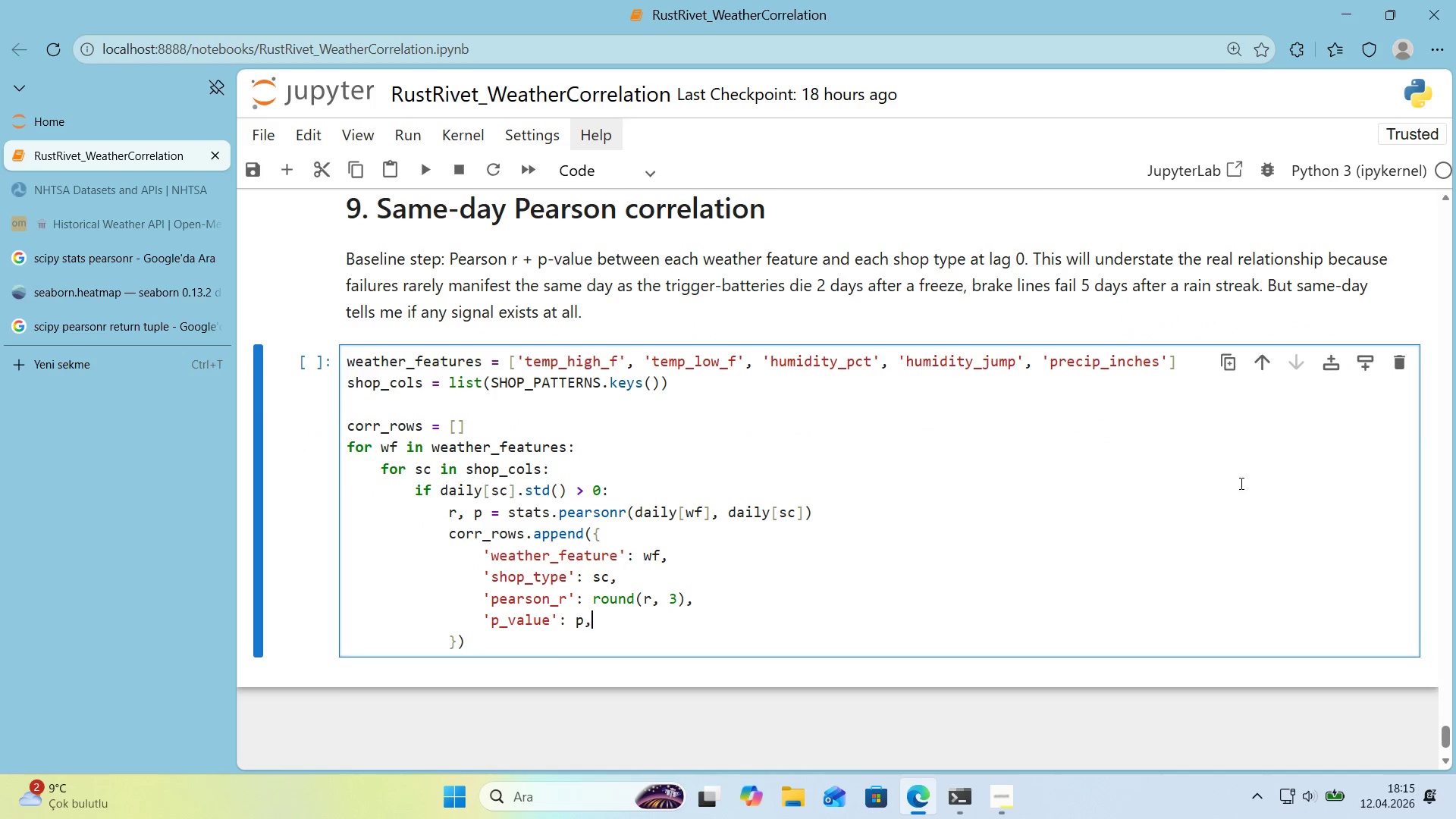 
key(Comma)
 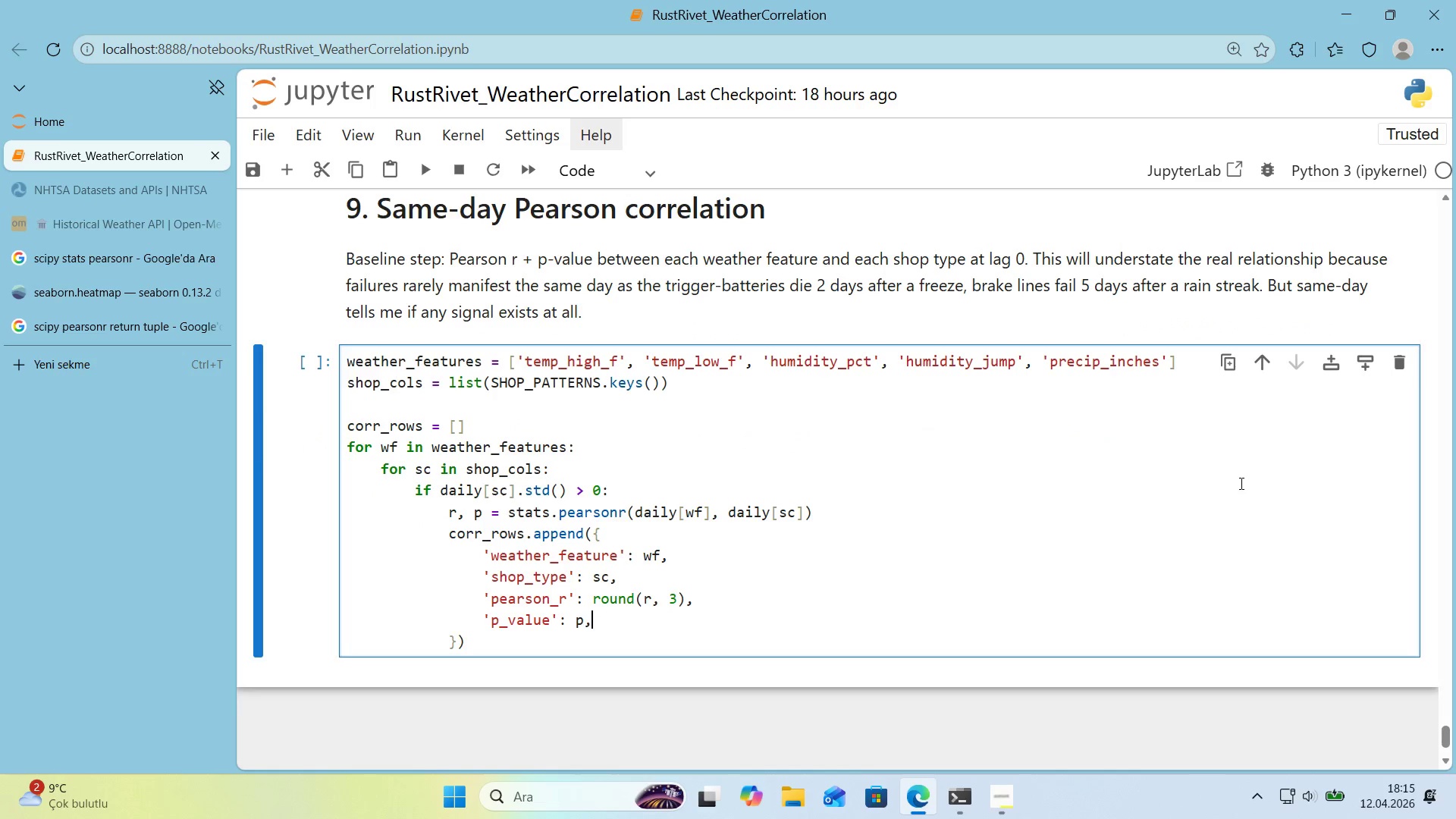 
key(Enter)
 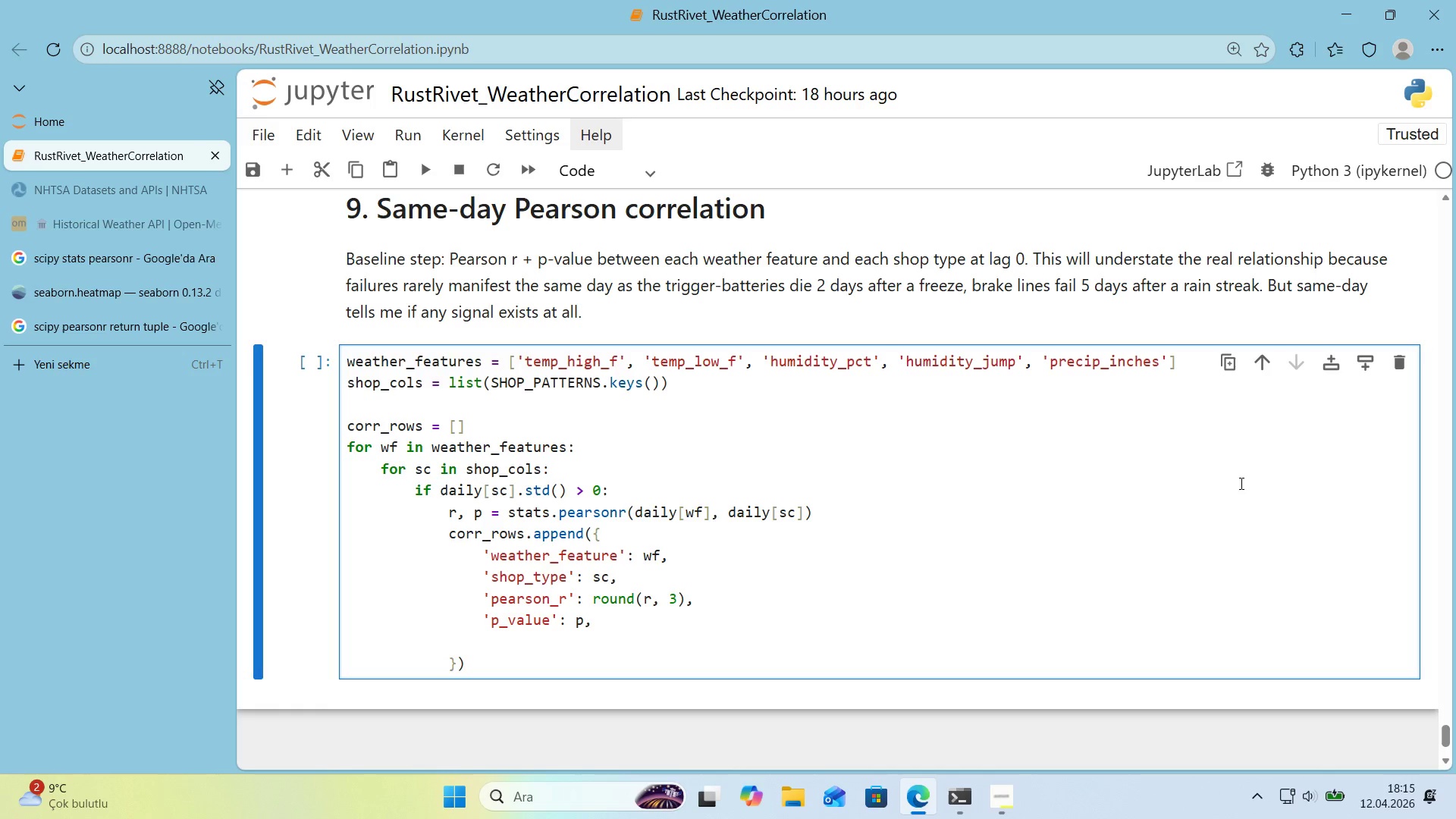 
type(@@)
 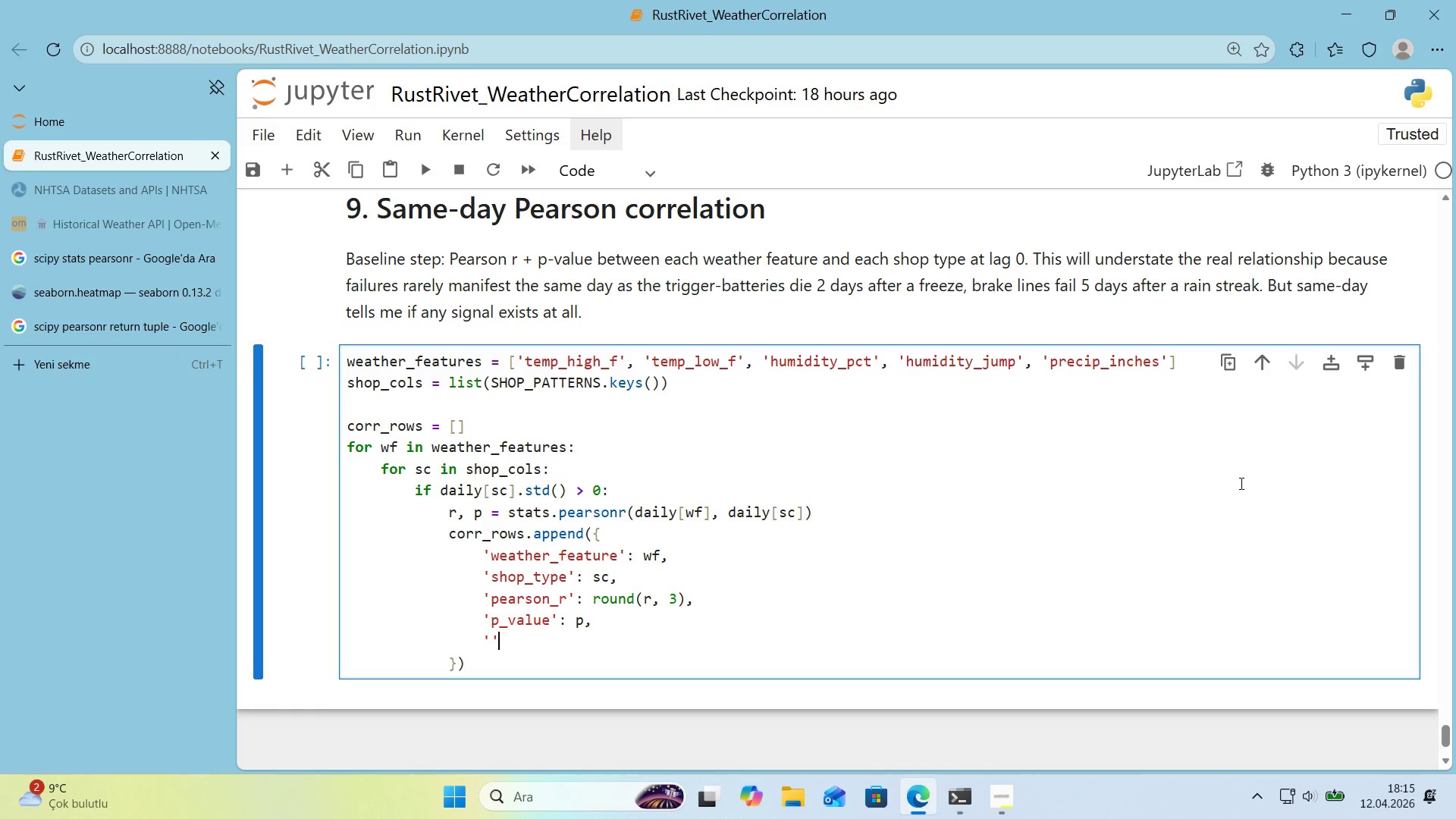 
key(ArrowLeft)
 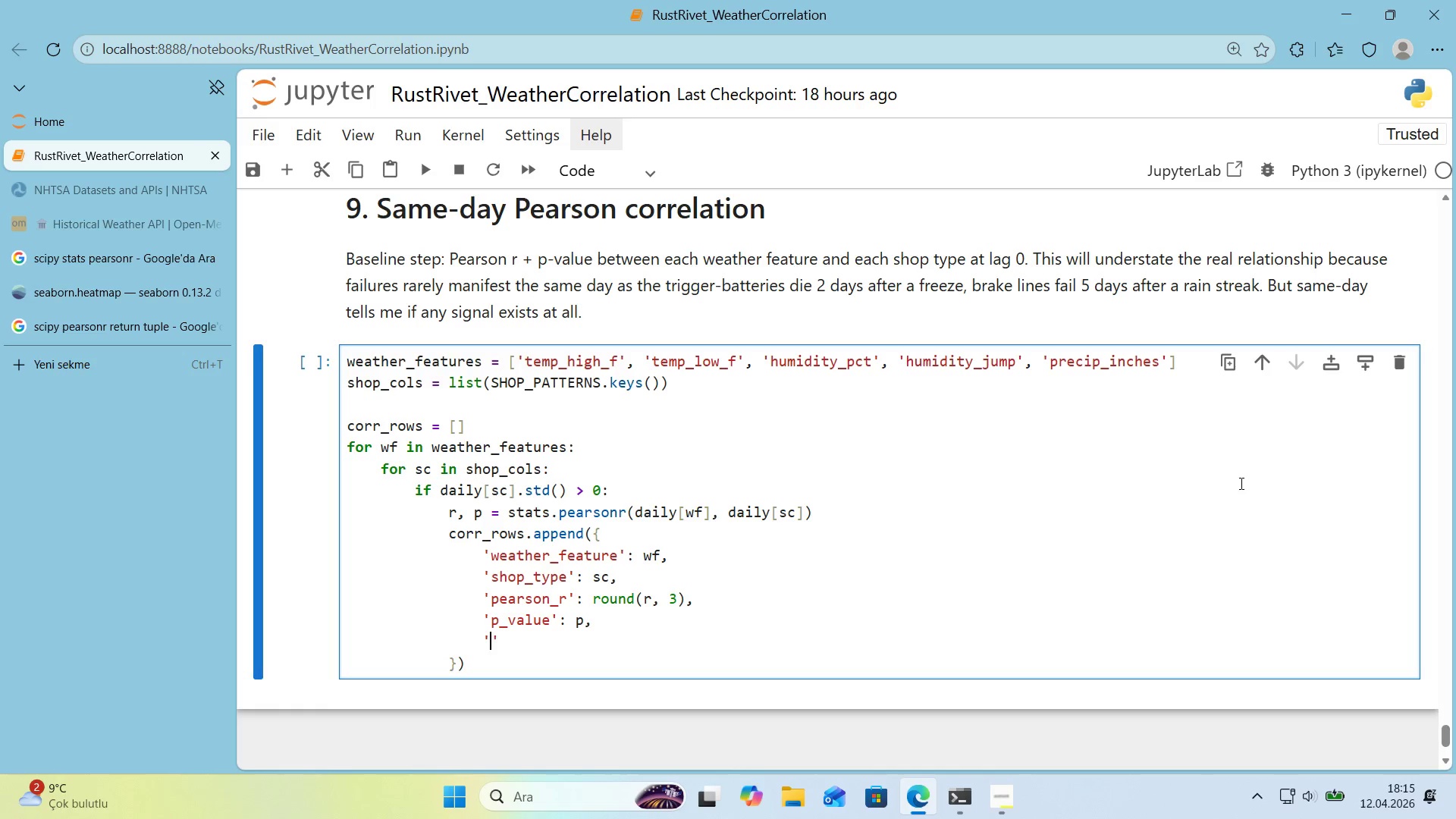 
type(s'gn'f'cant_p05)
 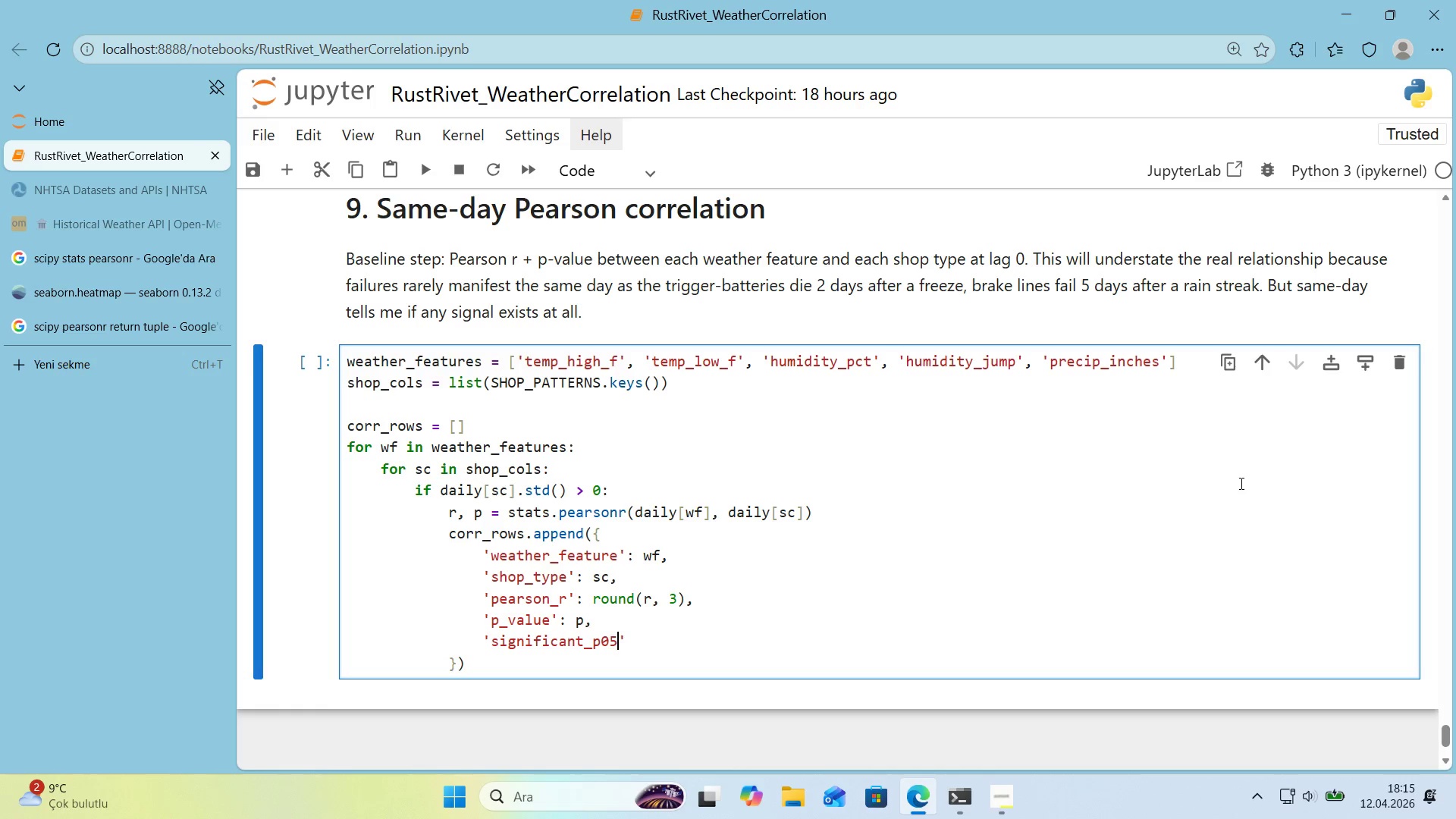 
key(ArrowRight)
 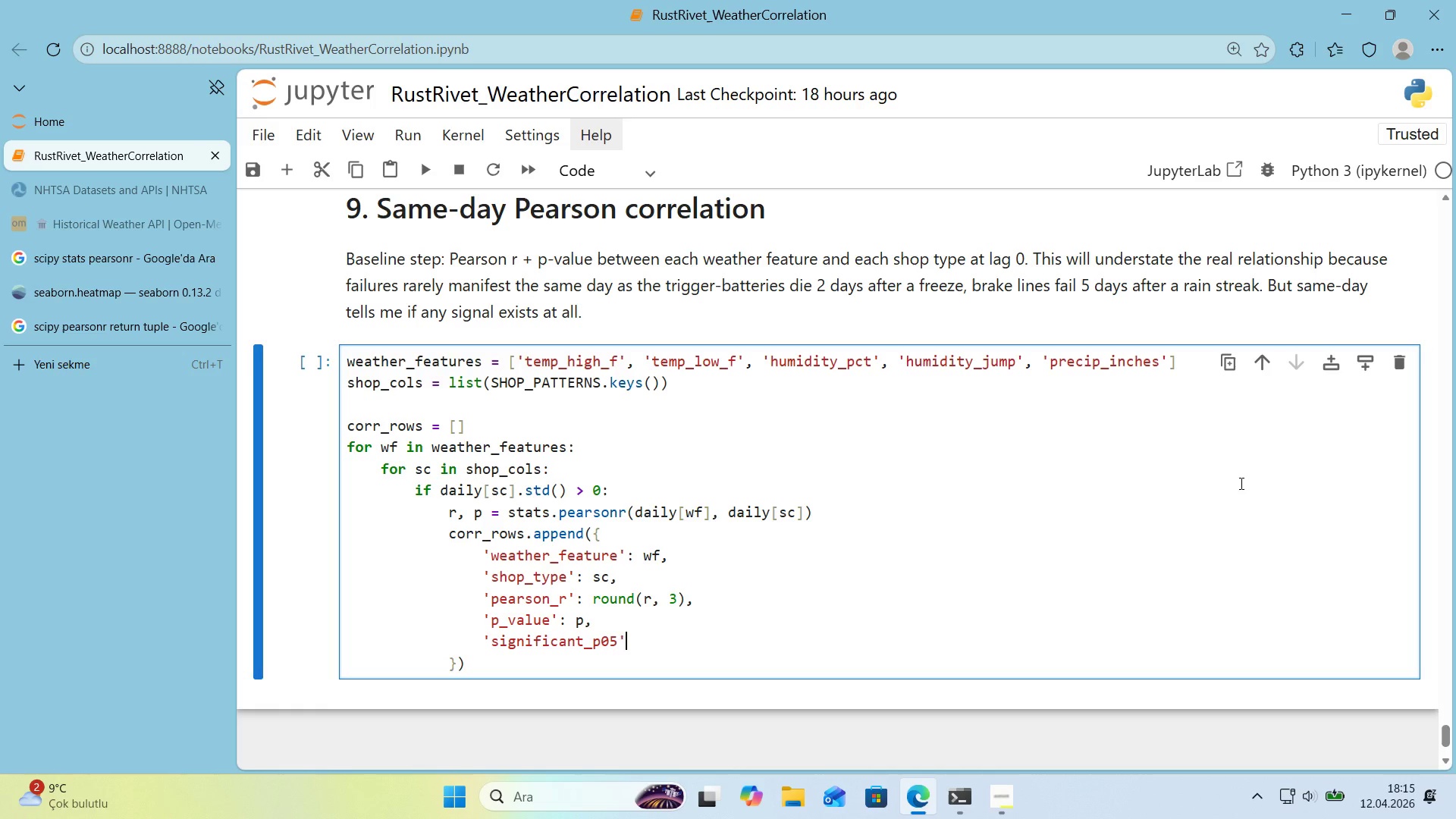 
key(Shift+ShiftRight)
 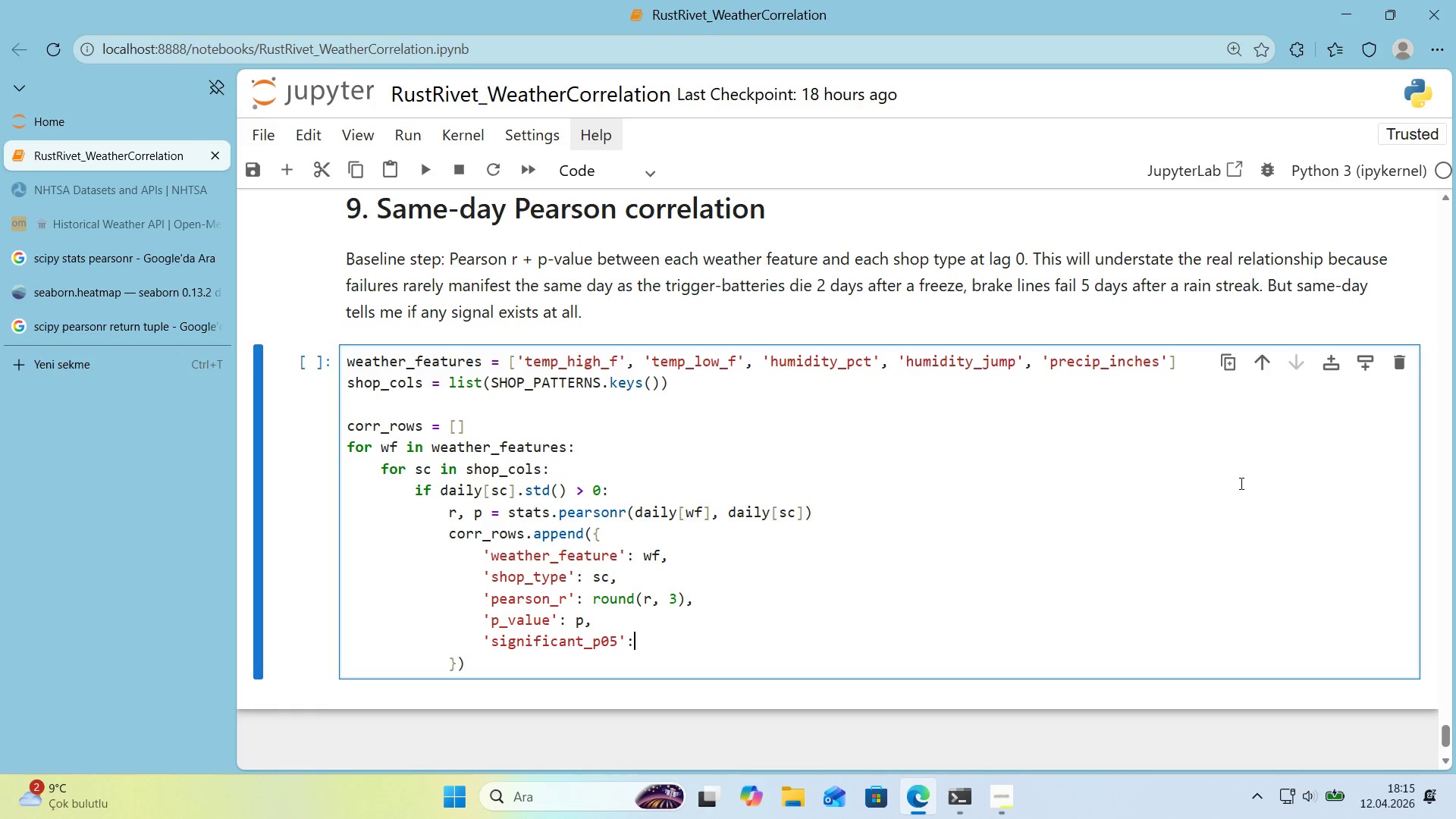 
key(Shift+Period)
 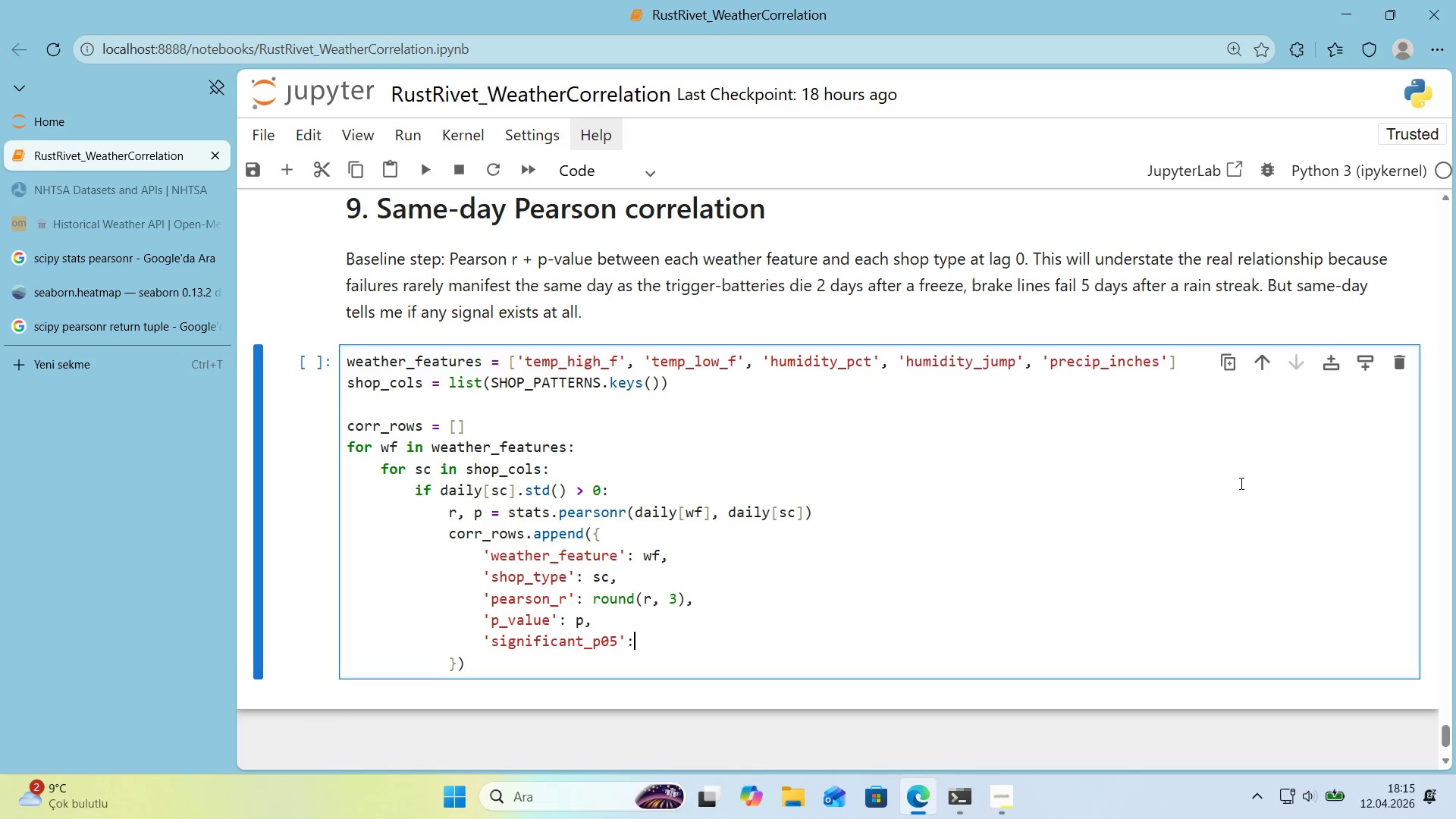 
key(Space)
 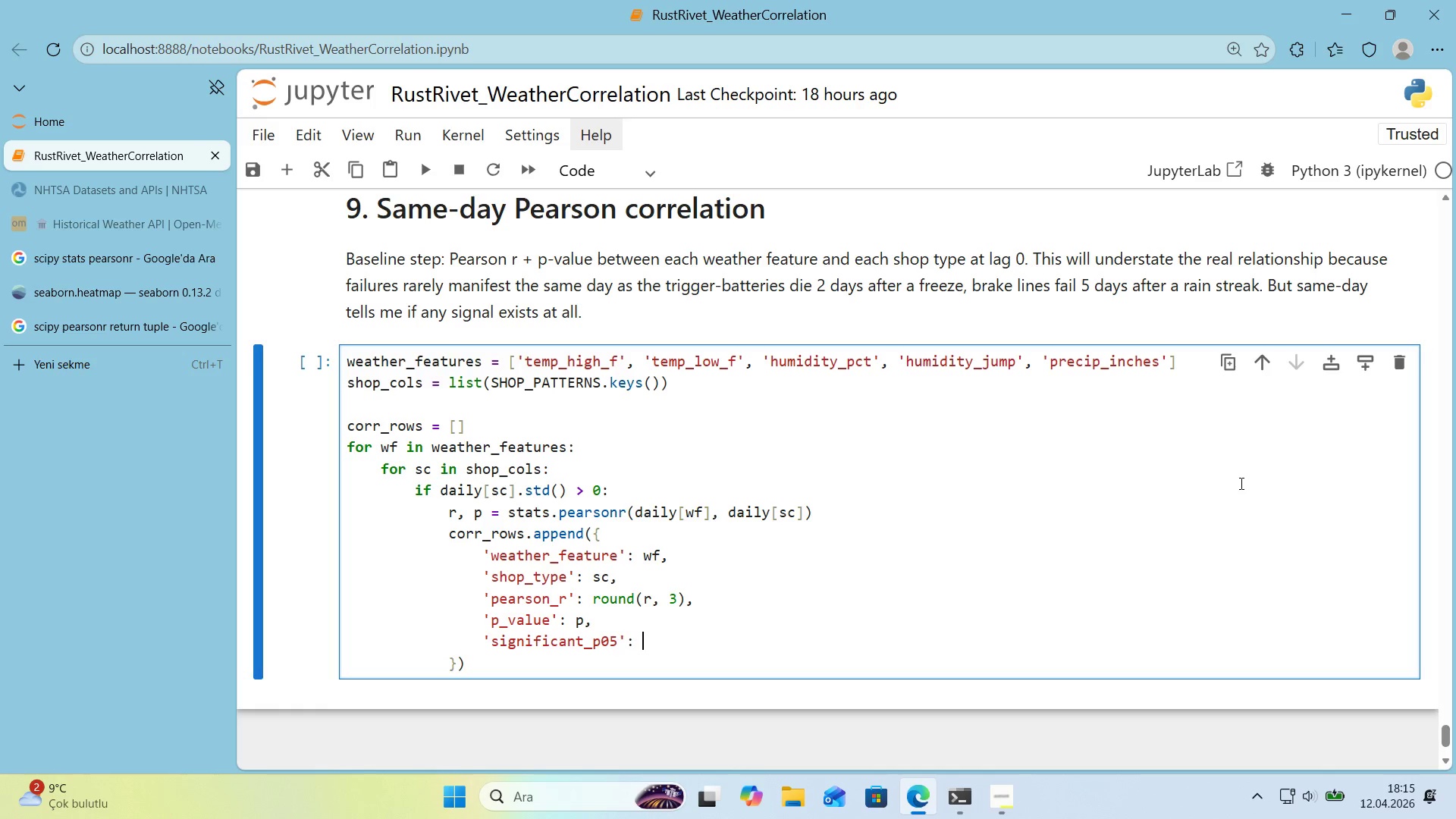 
key(P)
 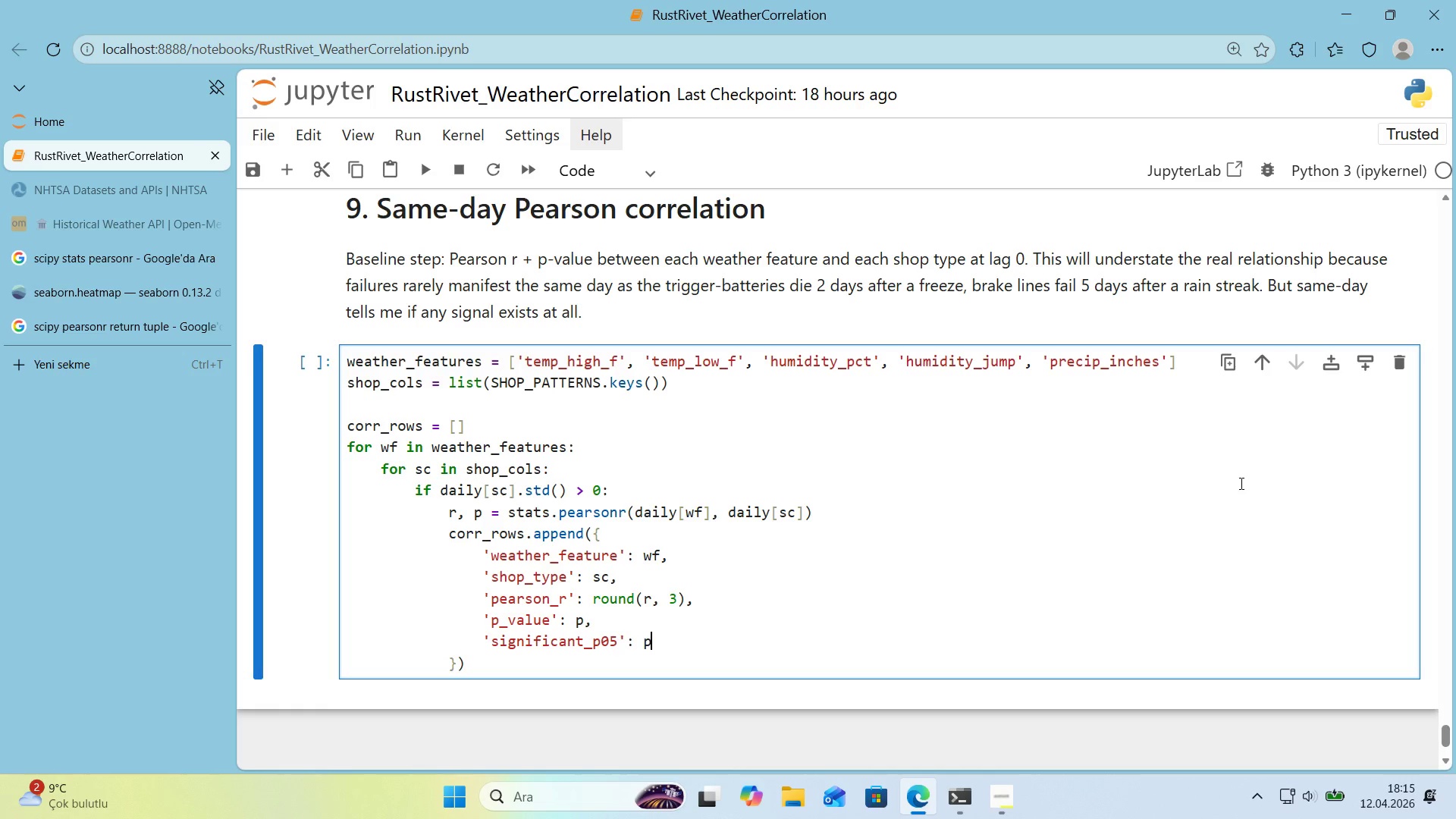 
key(Space)
 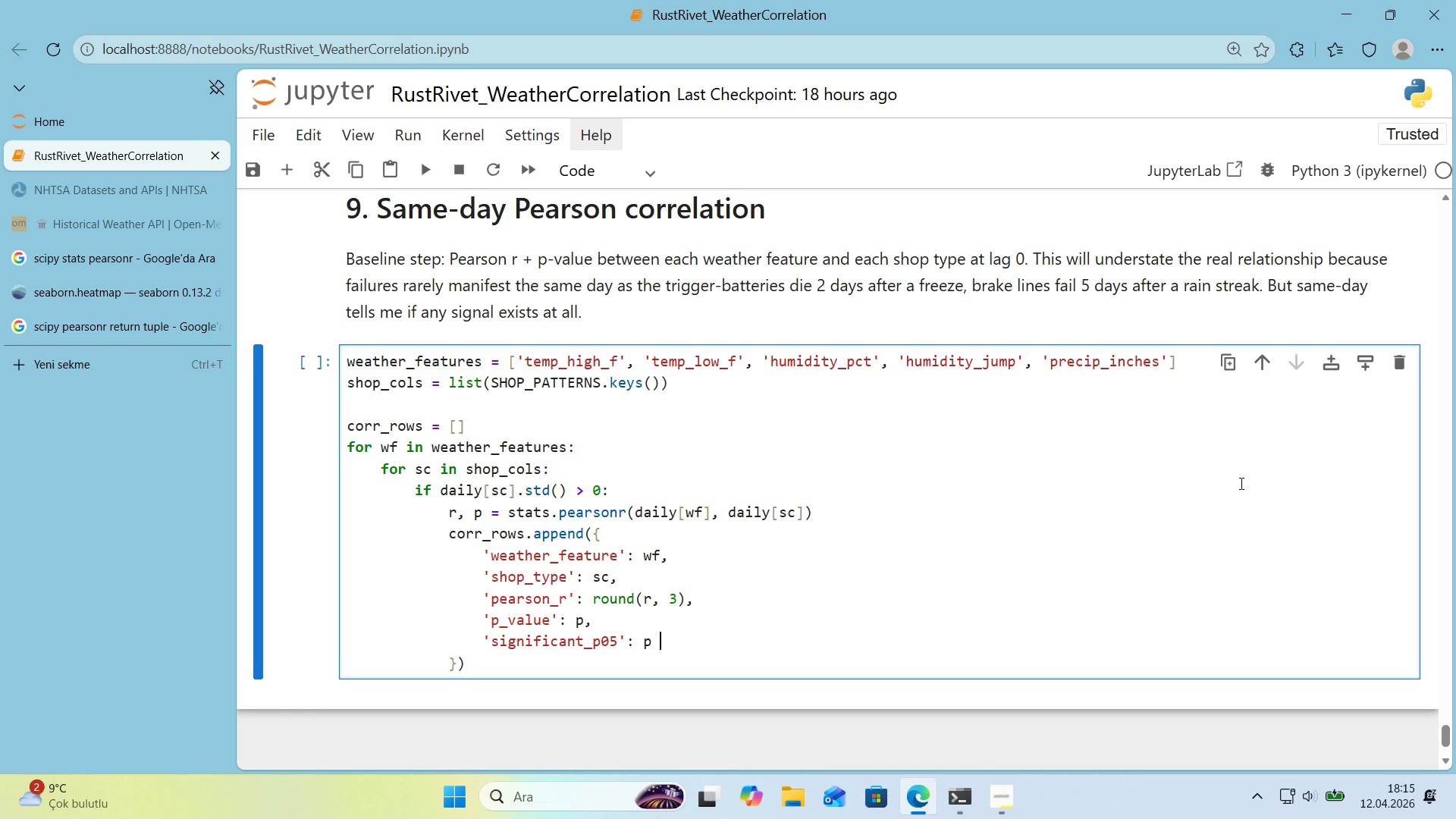 
key(Shift+ShiftRight)
 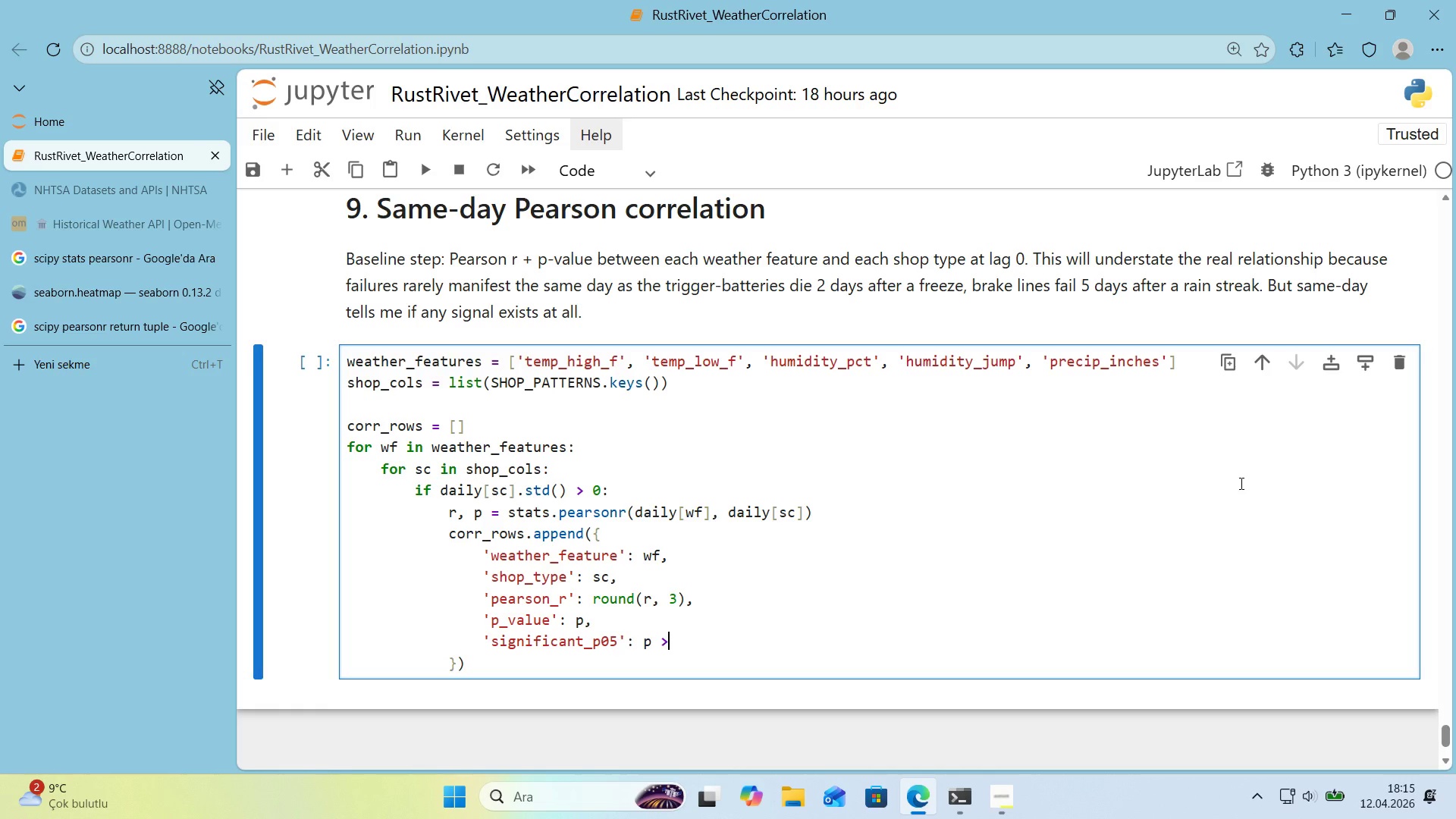 
key(Shift+Break)
 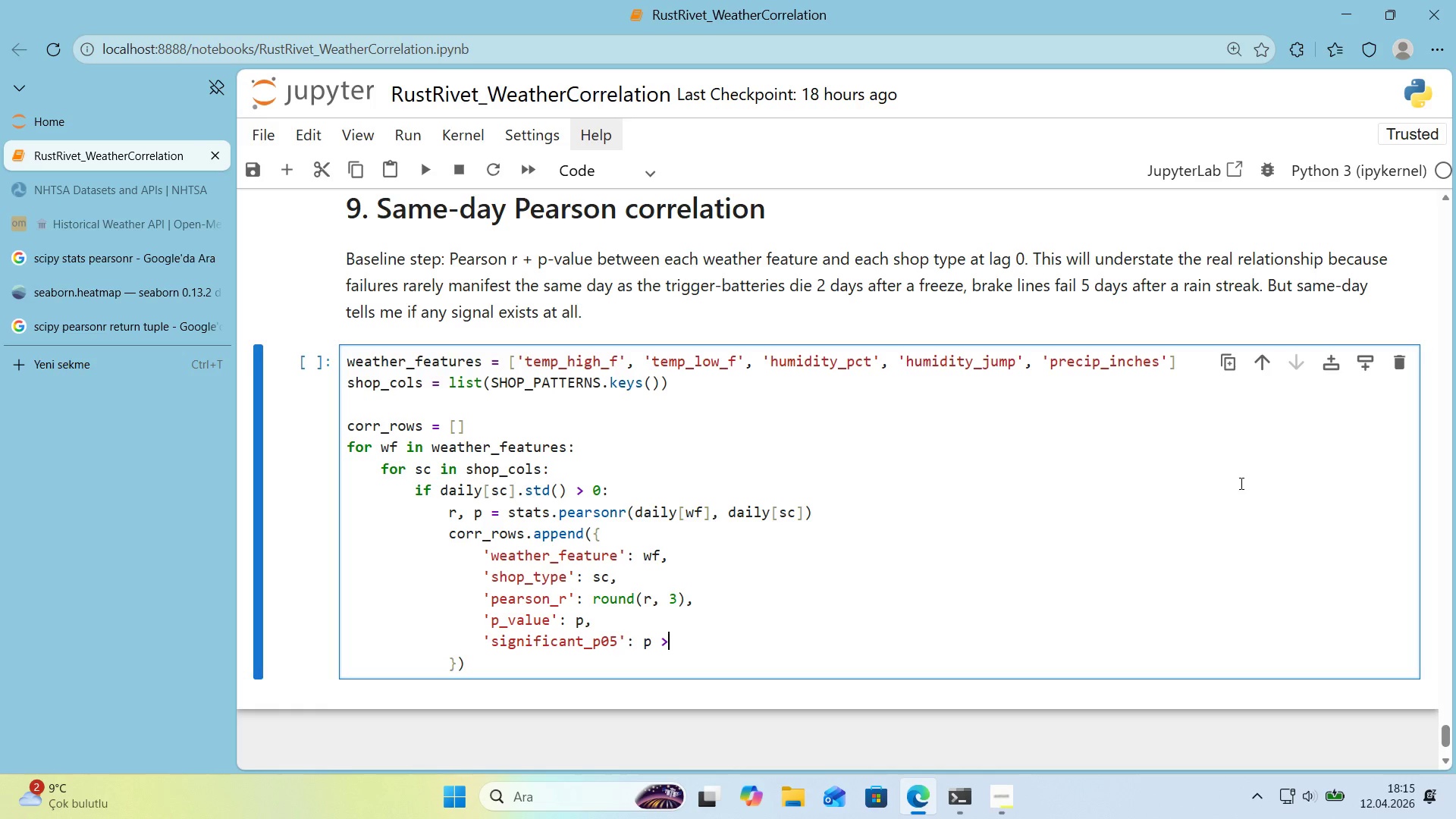 
key(Backspace)
 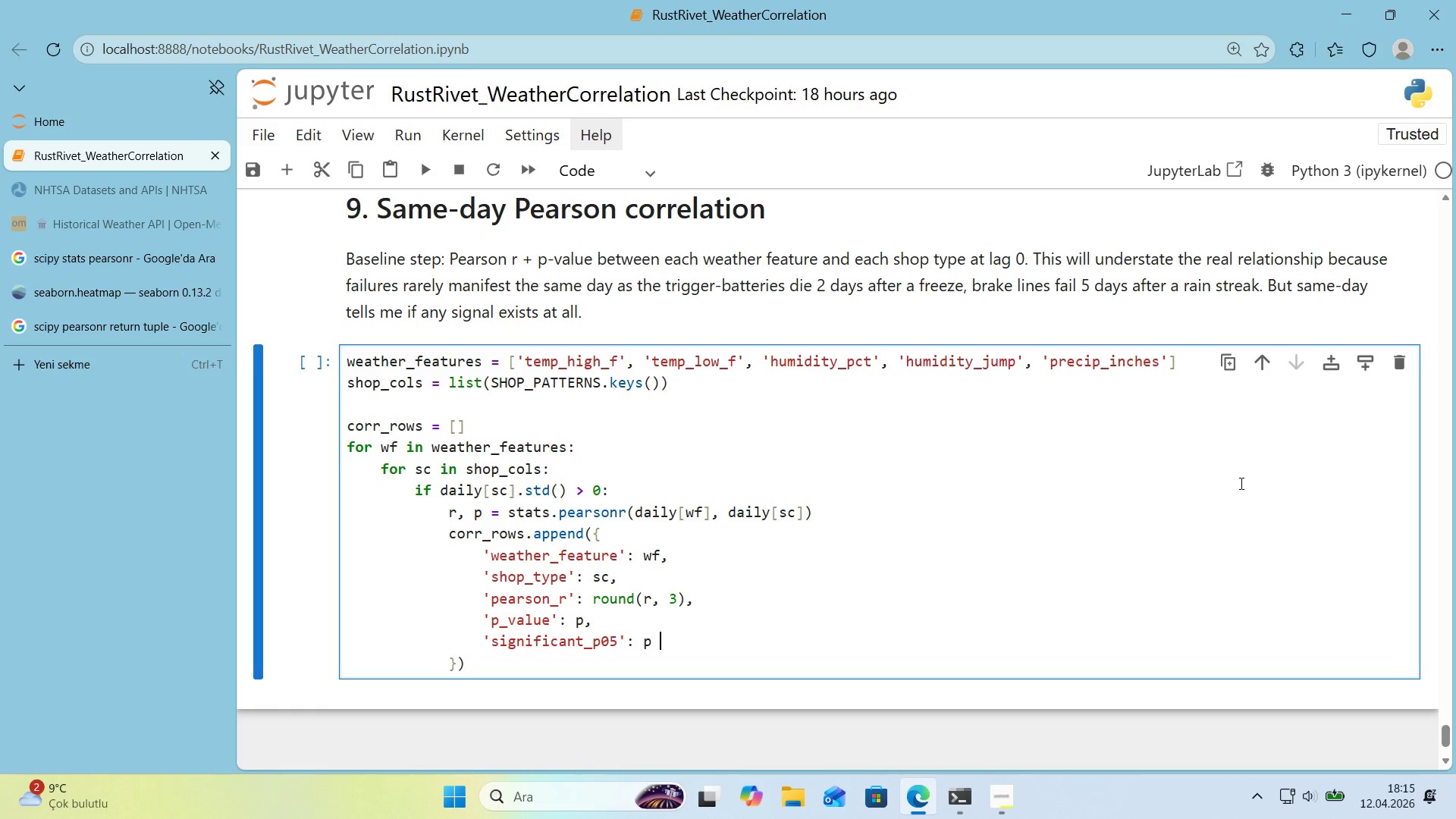 
key(Break)
 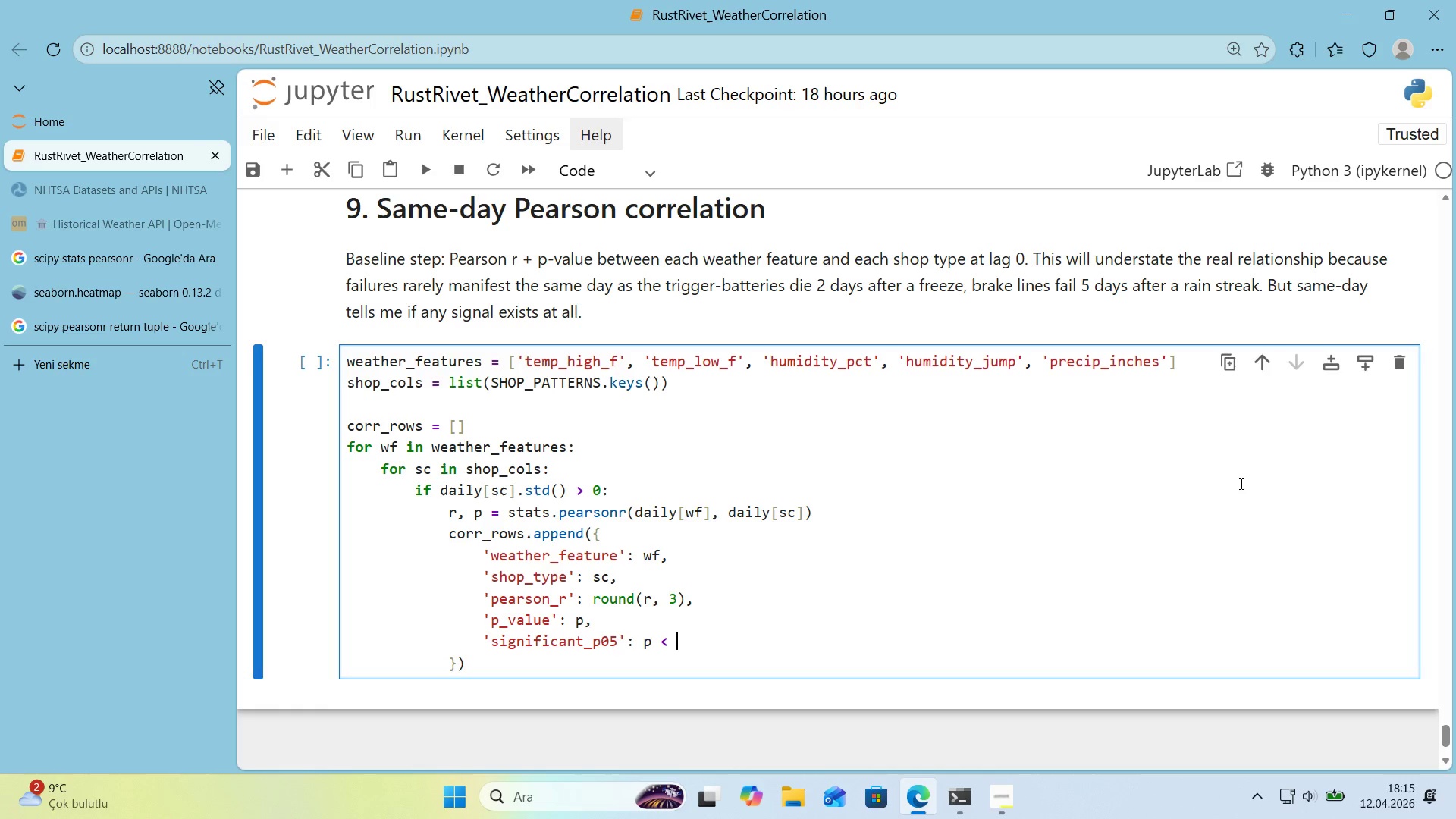 
key(Space)
 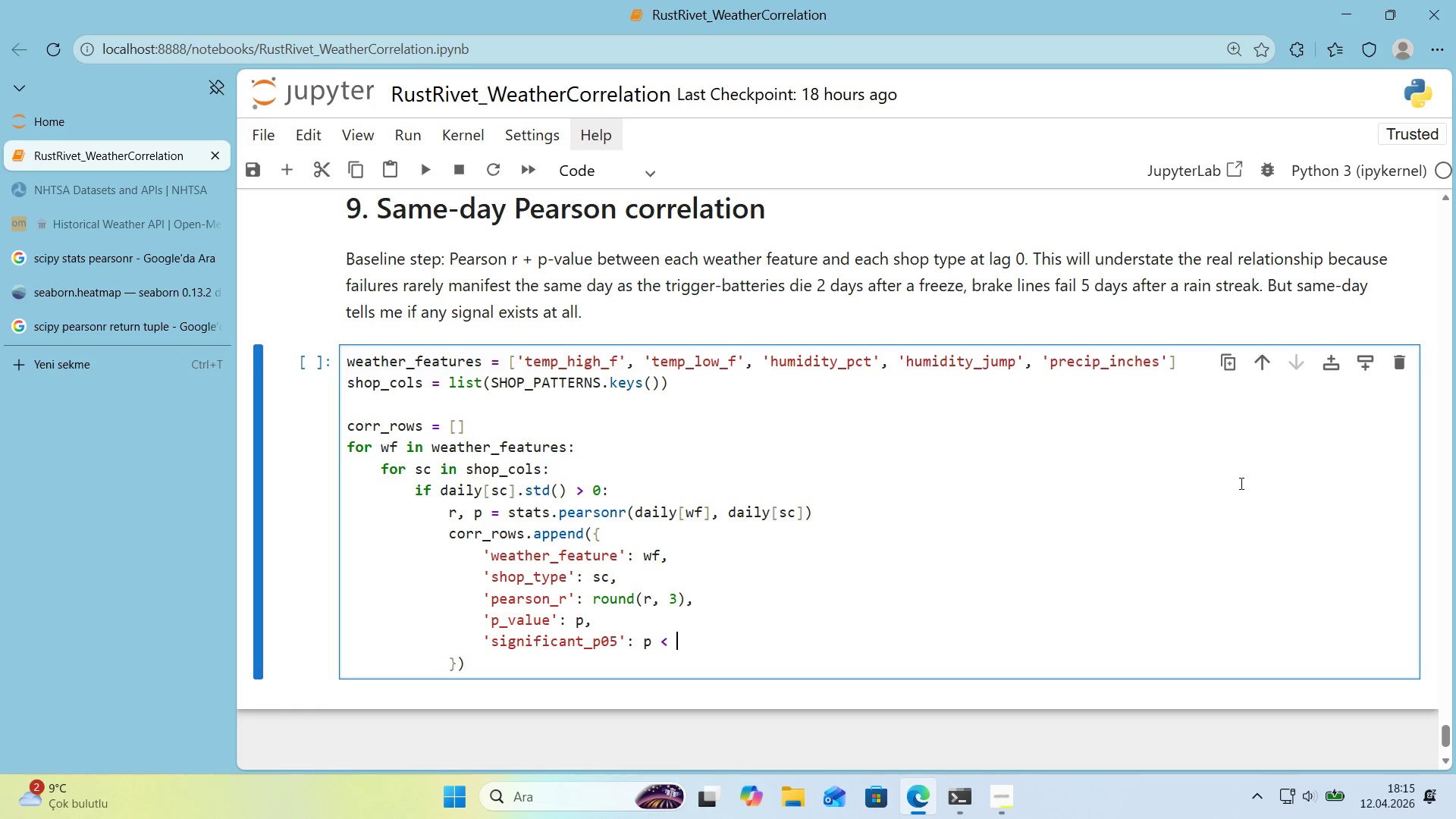 
key(Numpad0)
 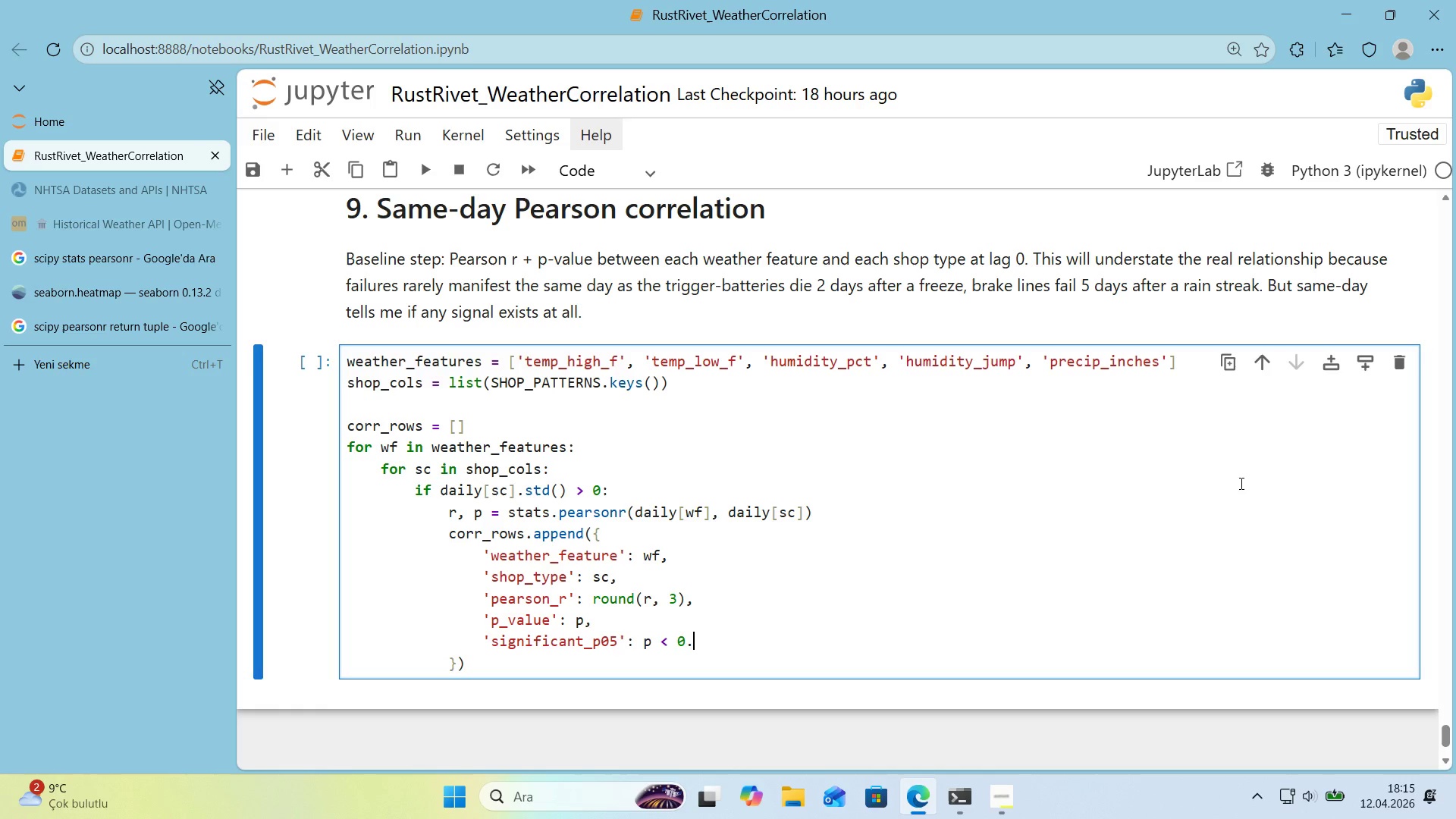 
key(Period)
 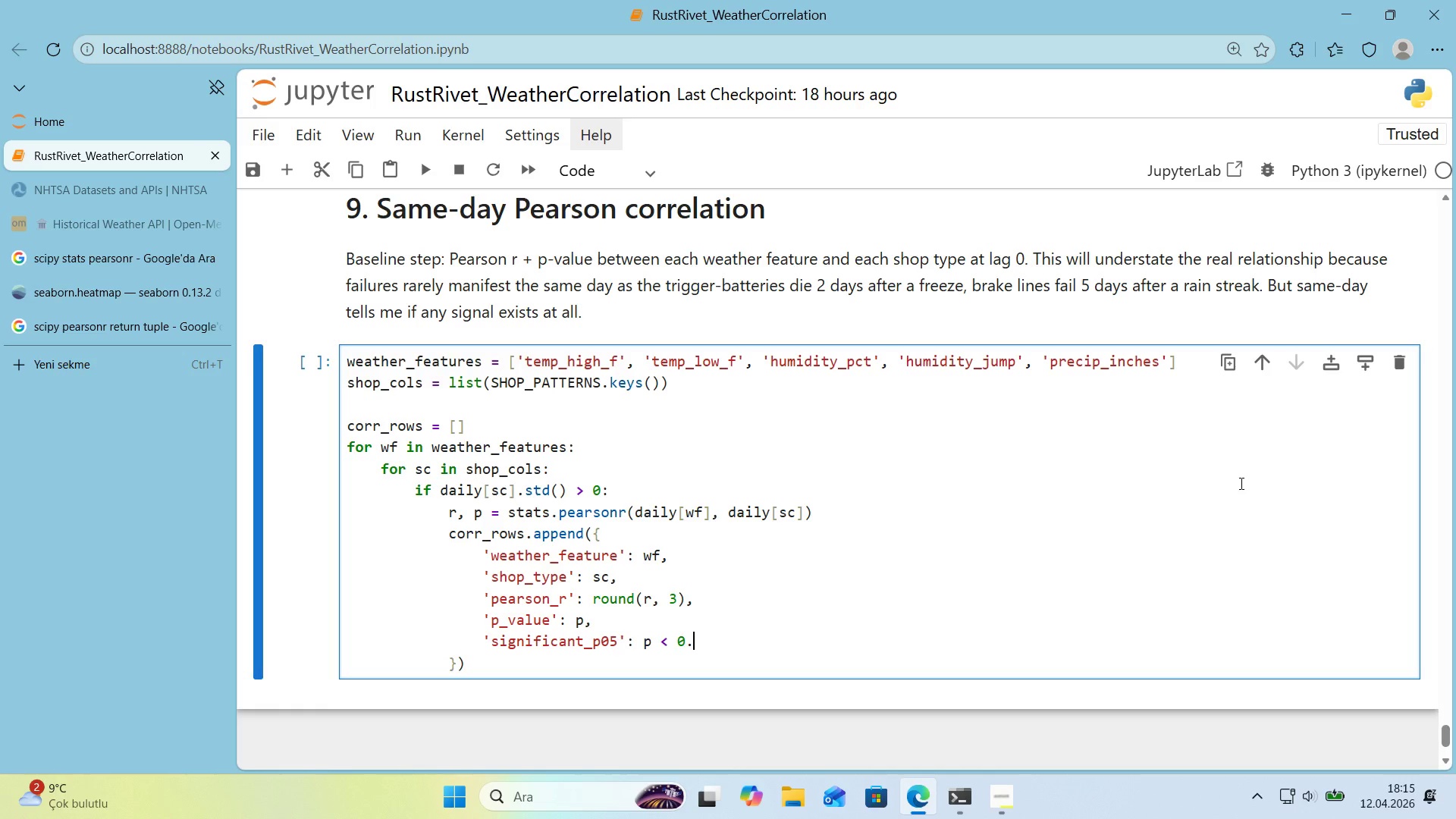 
key(Numpad0)
 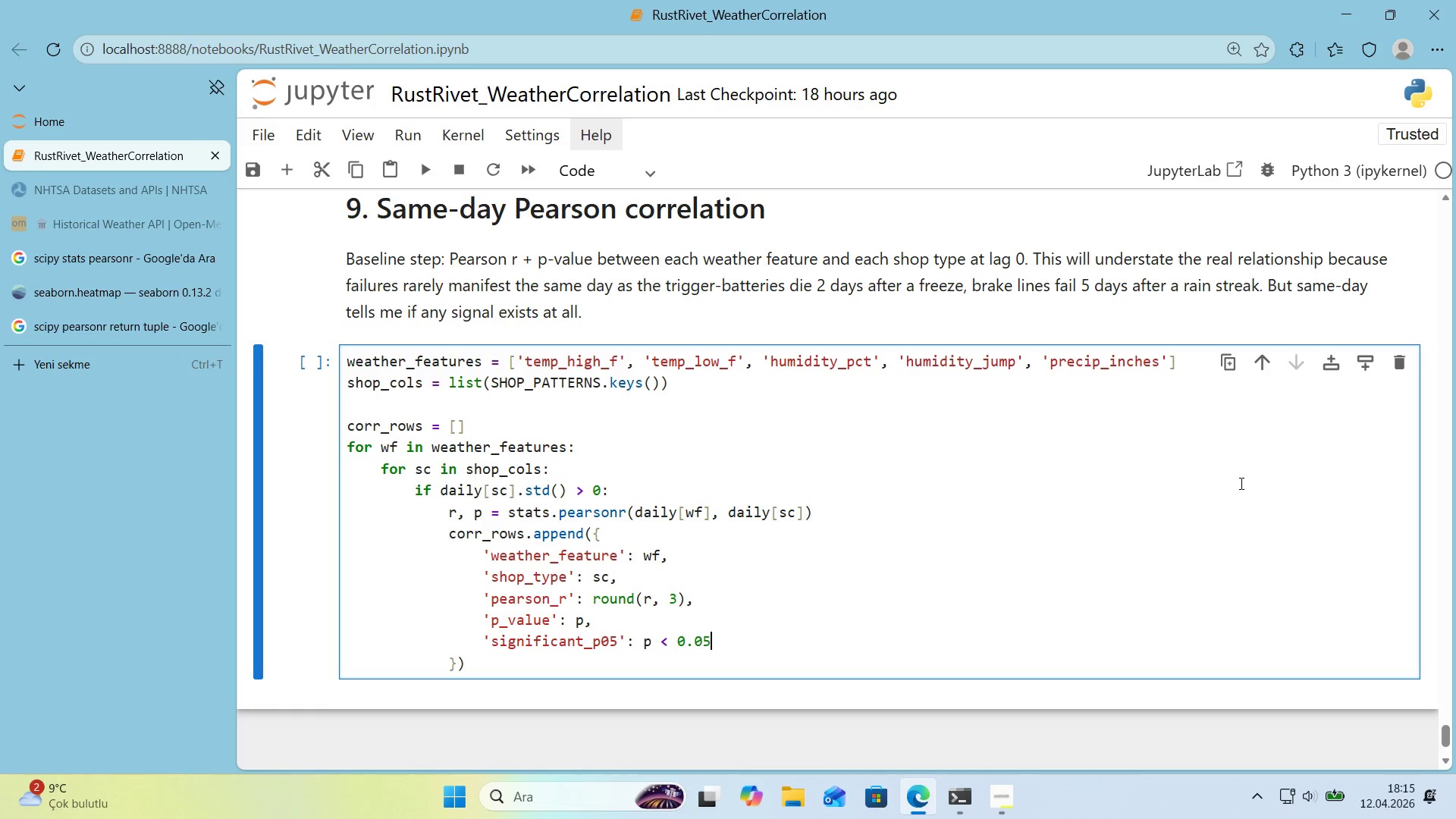 
key(Numpad5)
 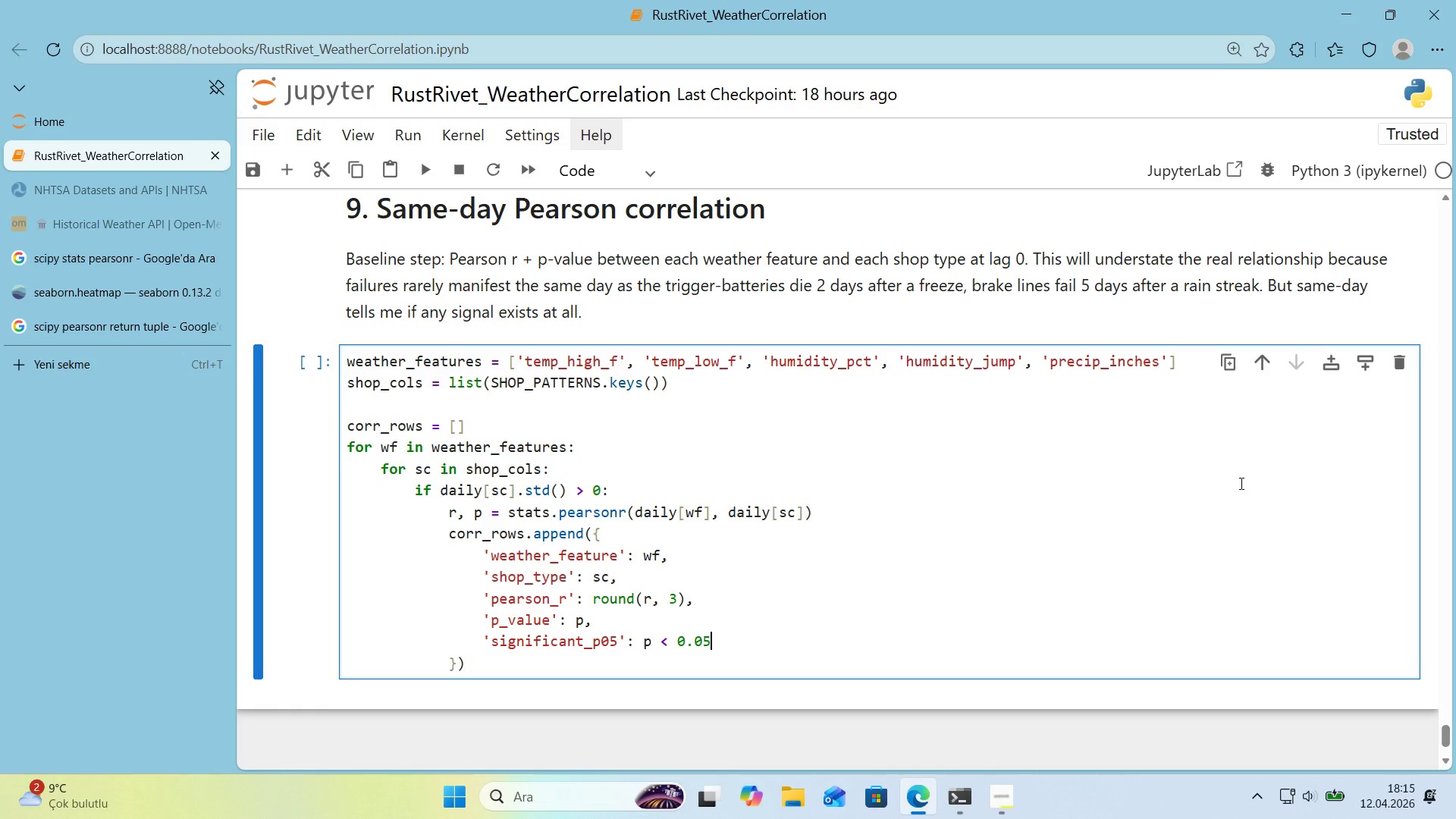 
key(Comma)
 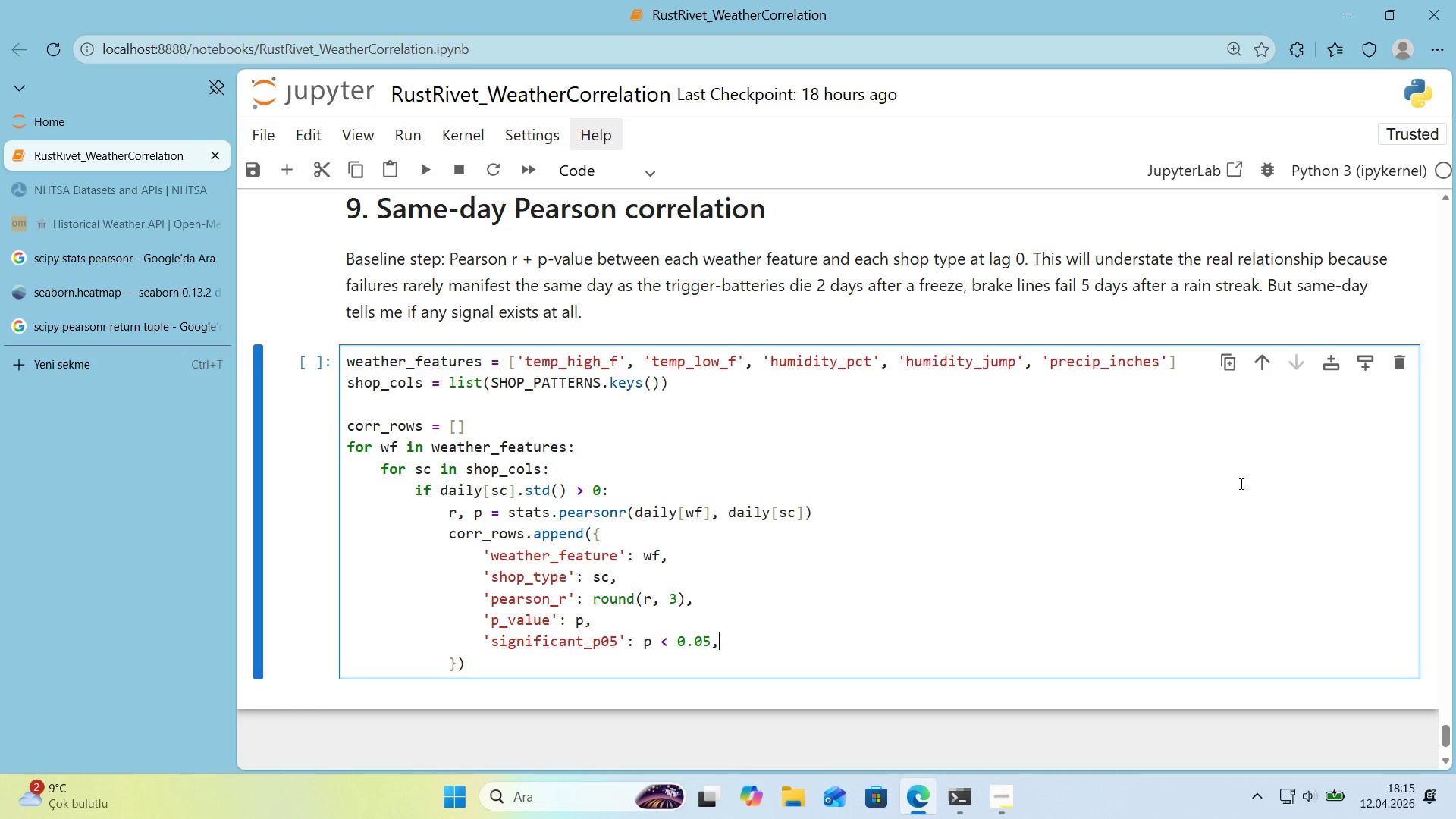 
key(ArrowDown)
 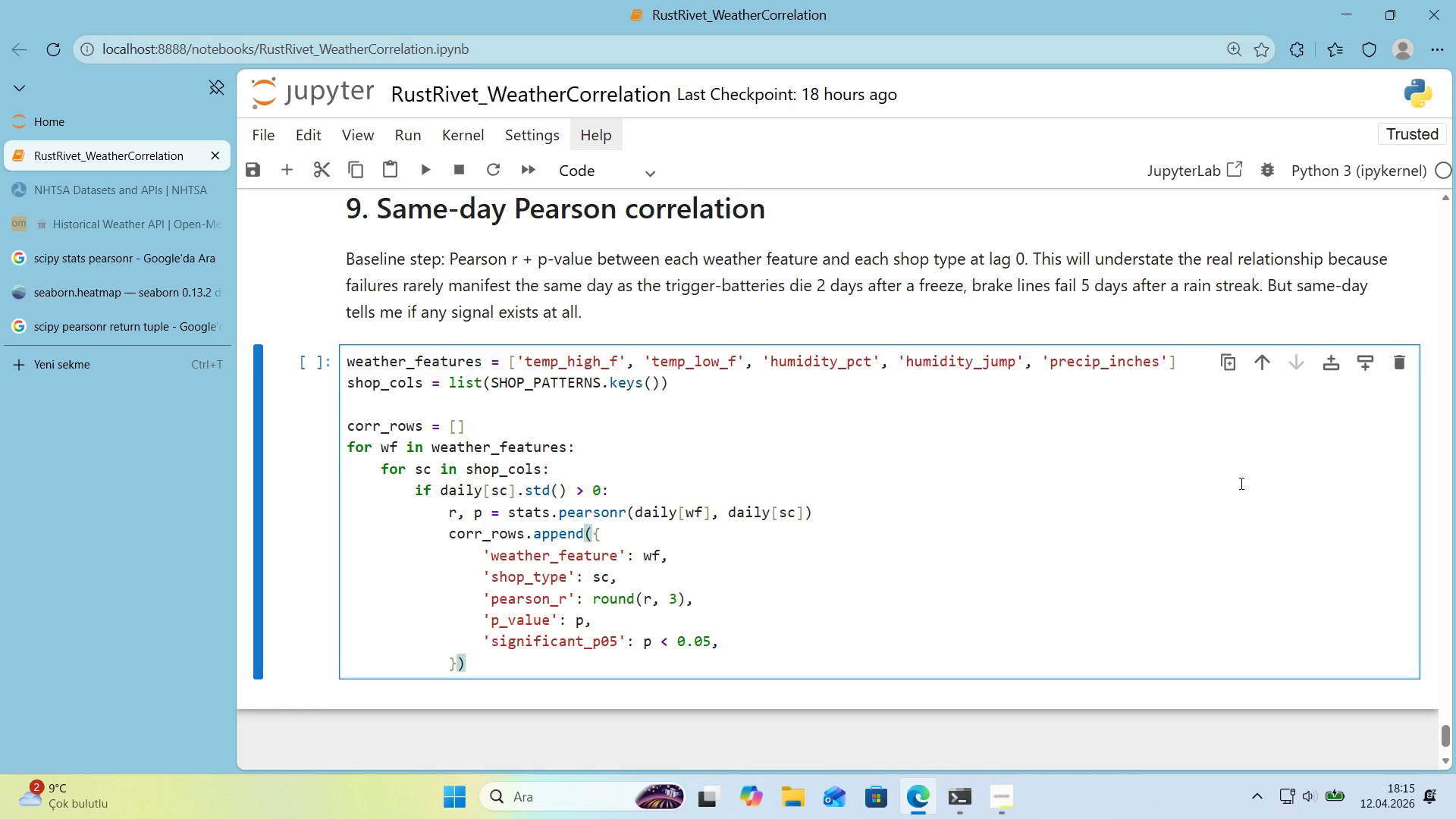 
key(Enter)
 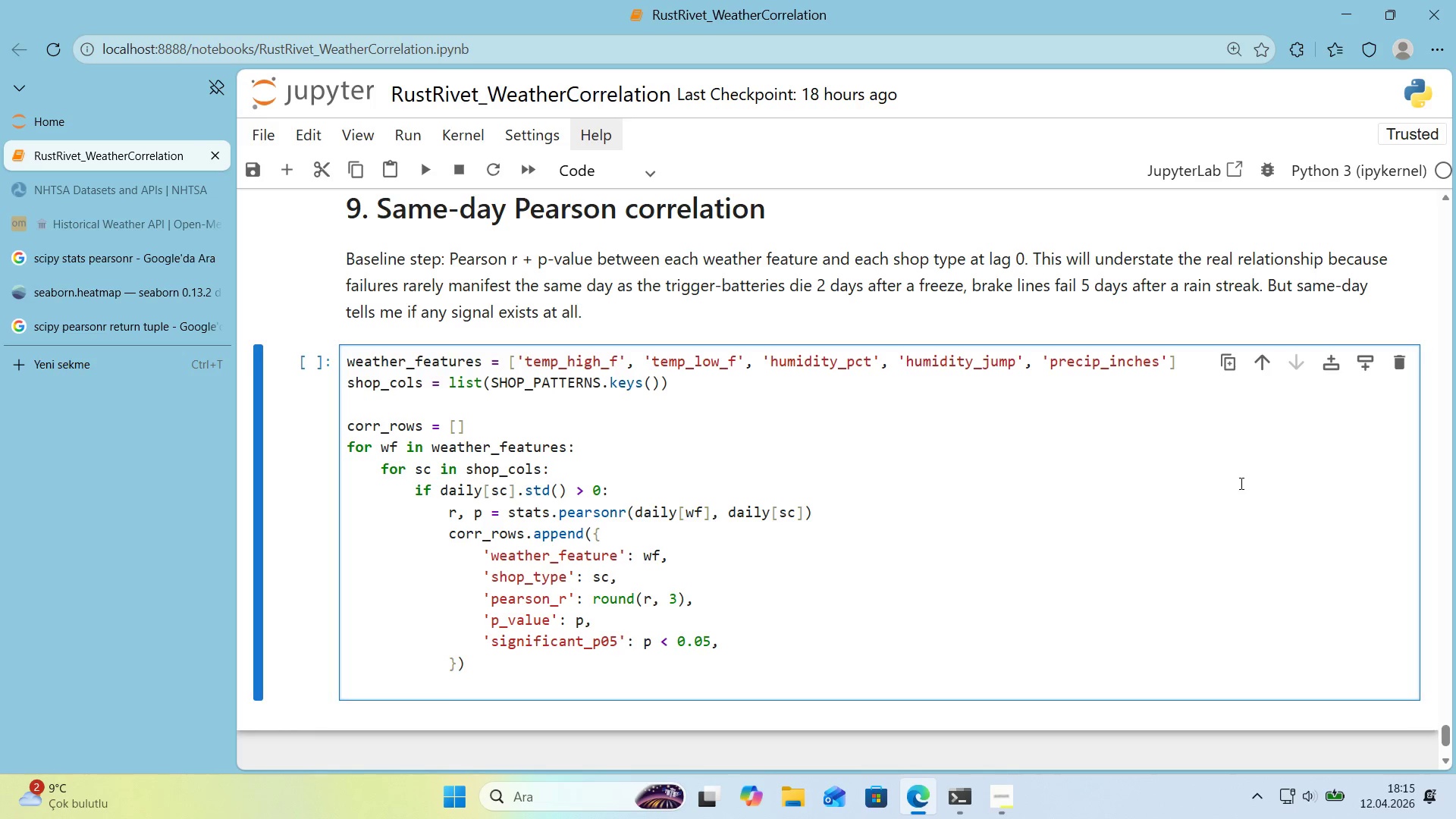 
key(Backspace)
key(Backspace)
key(Backspace)
type(corr_df ) pd.DataFrame*()
 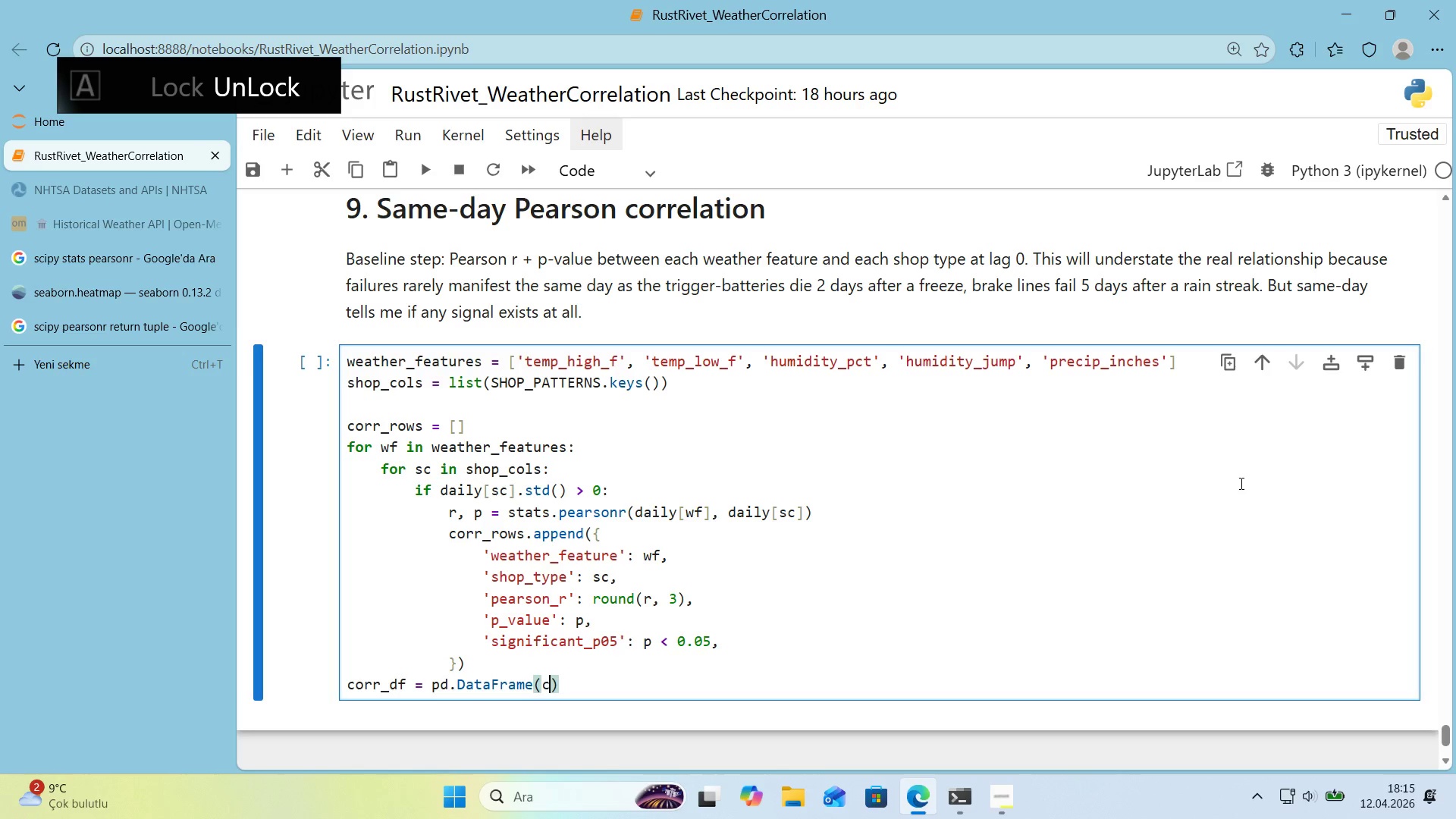 
 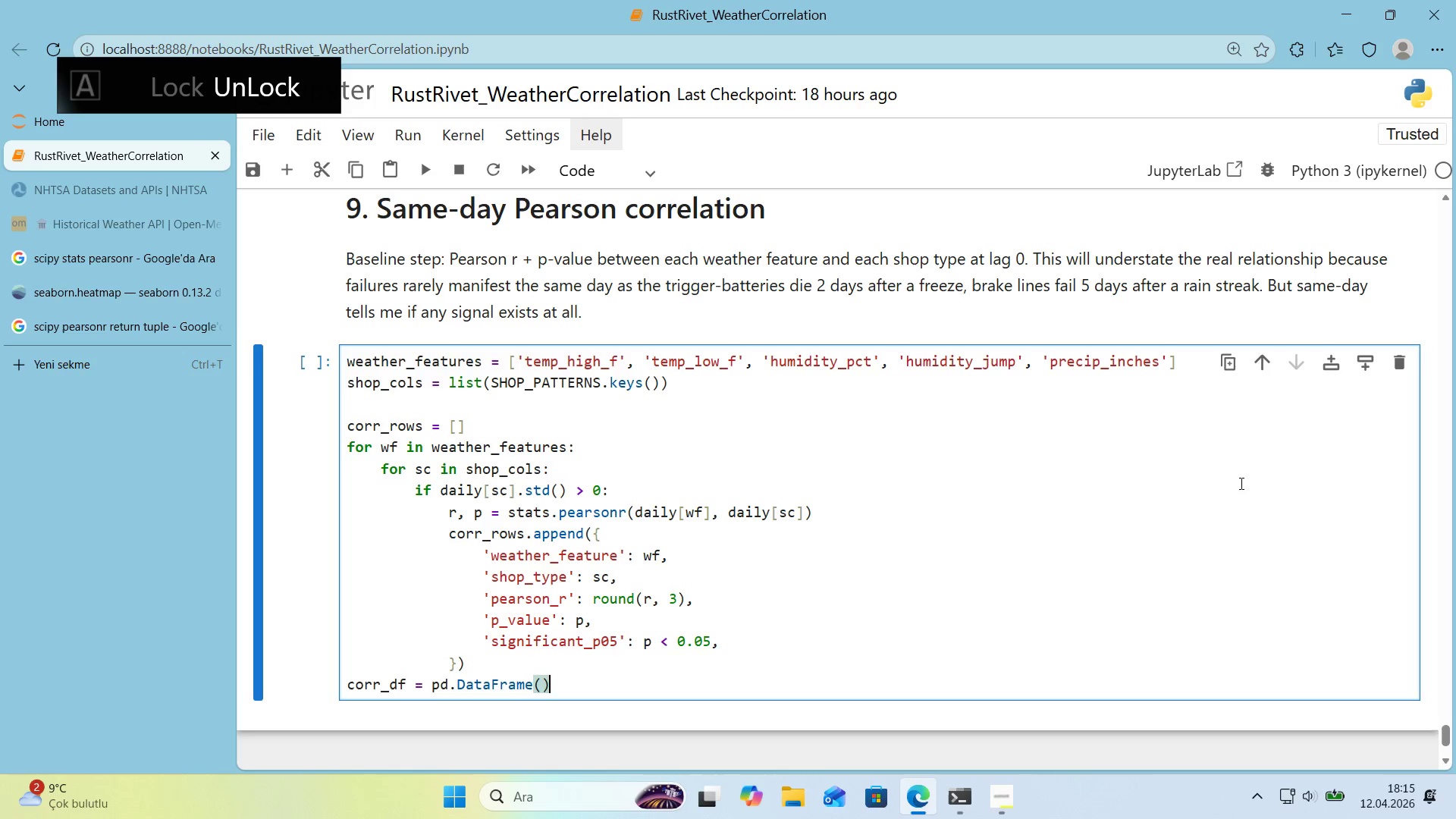 
key(ArrowLeft)
 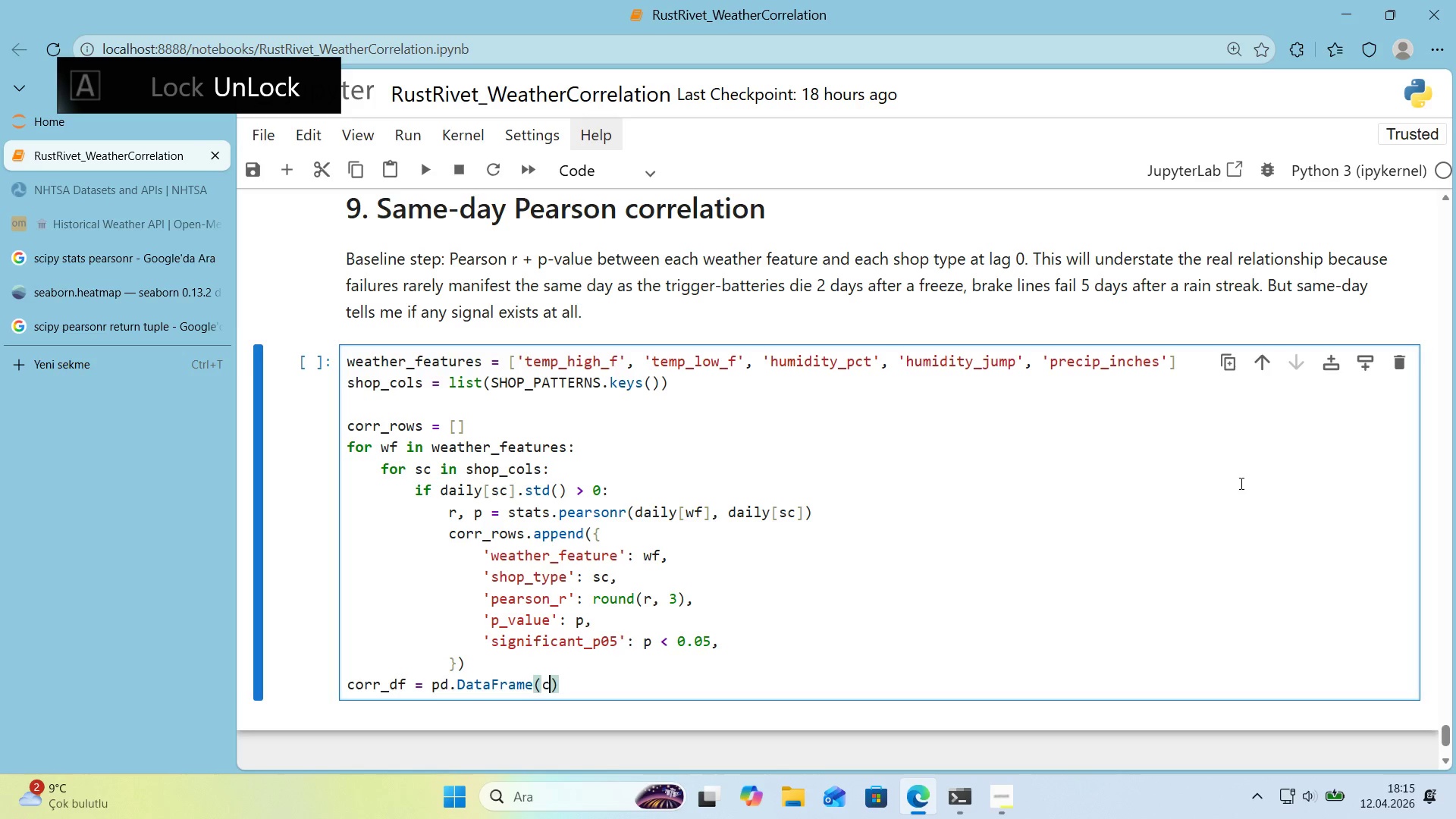 
type(corr_rows)
 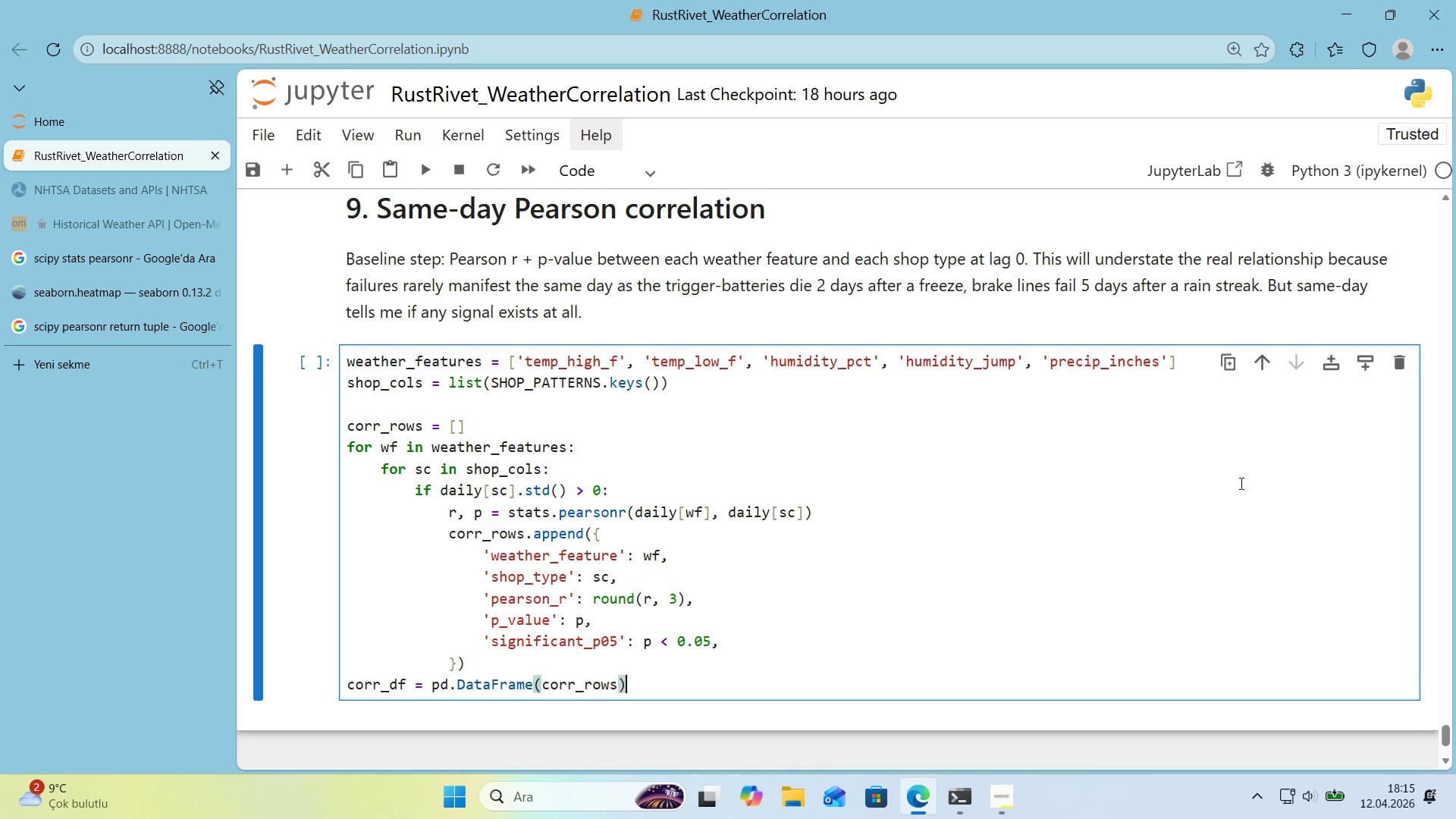 
key(ArrowRight)
 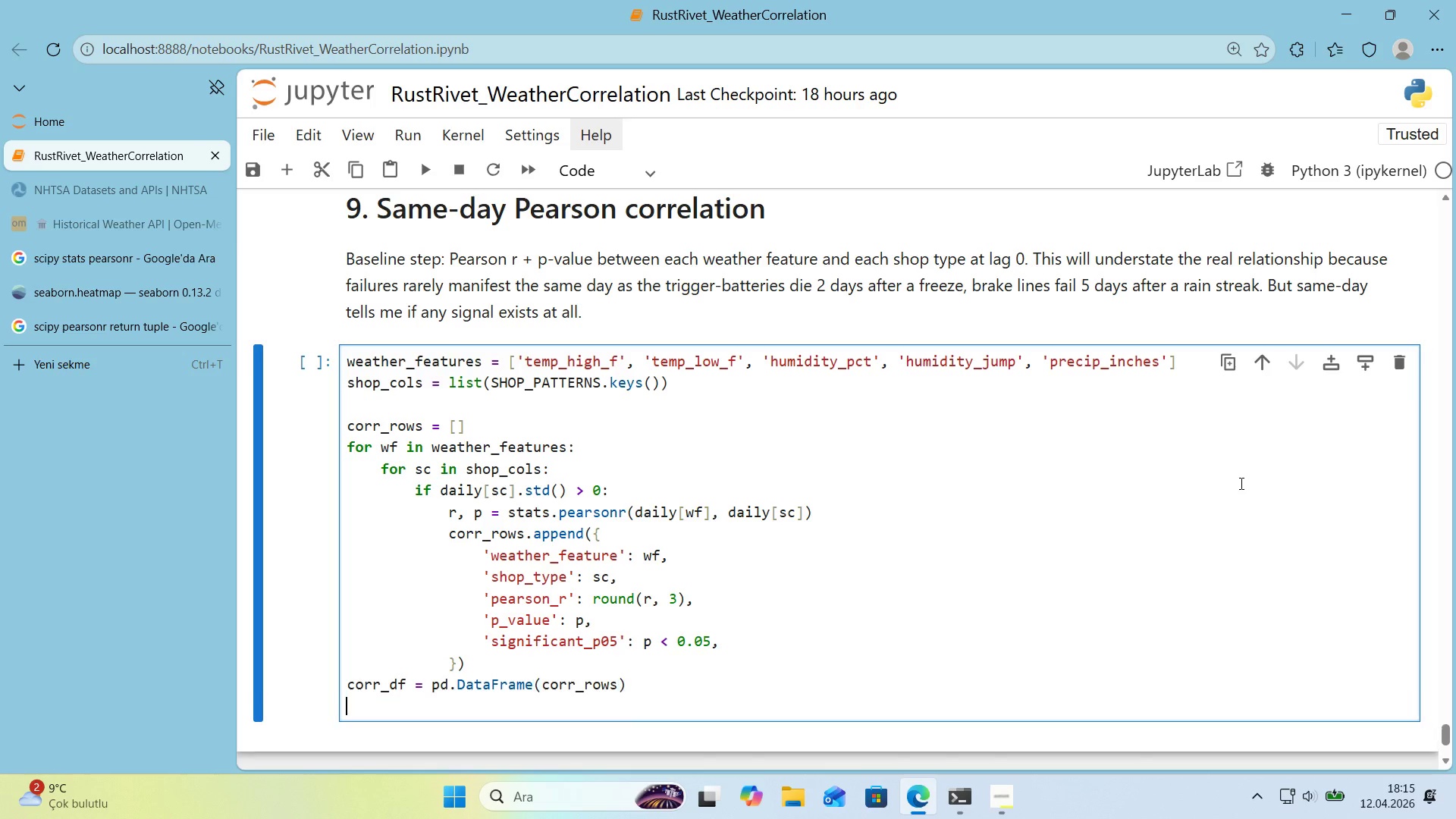 
key(Enter)
 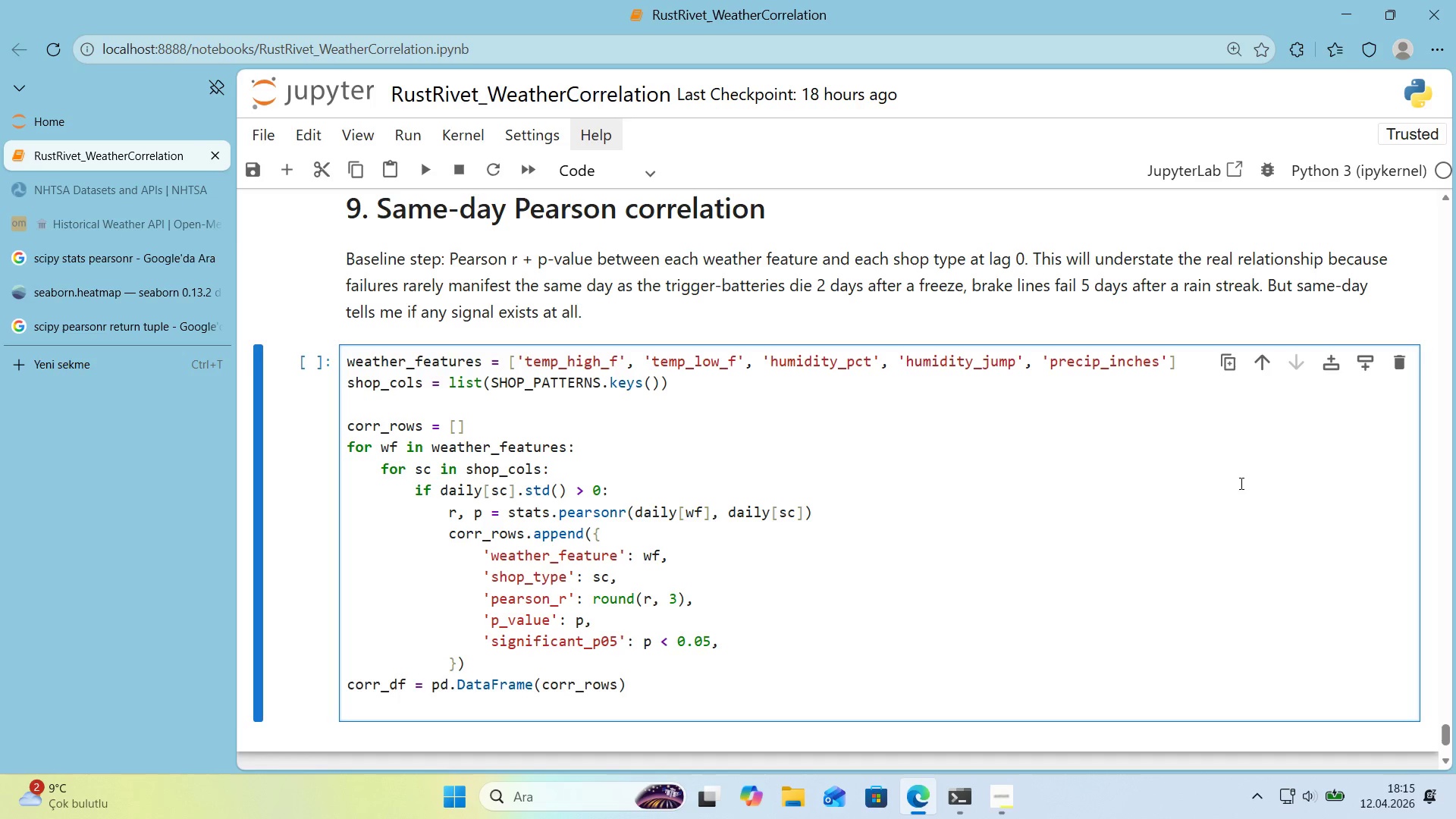 
key(Enter)
 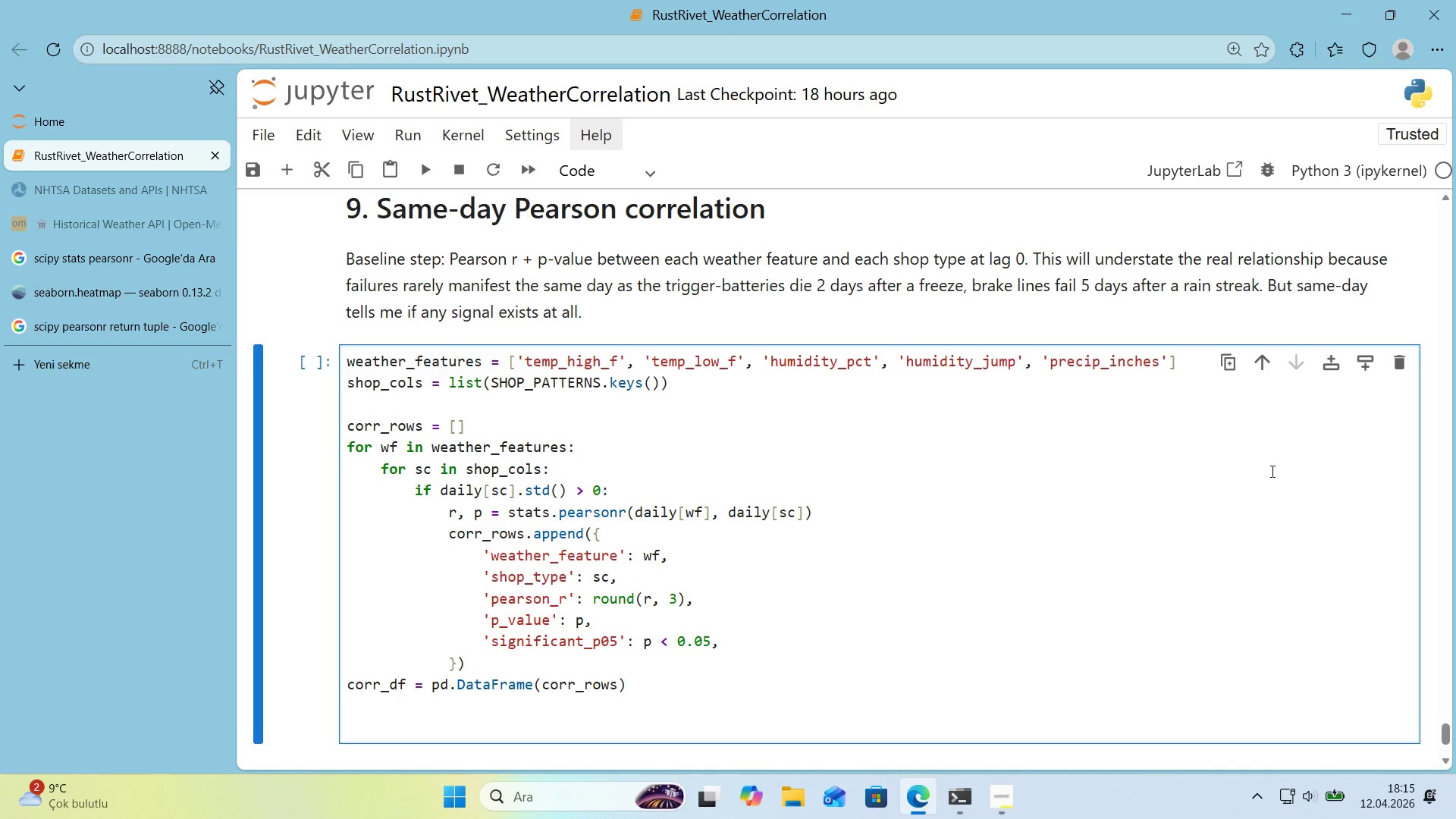 
scroll: coordinate [1267, 469], scroll_direction: down, amount: 1.0
 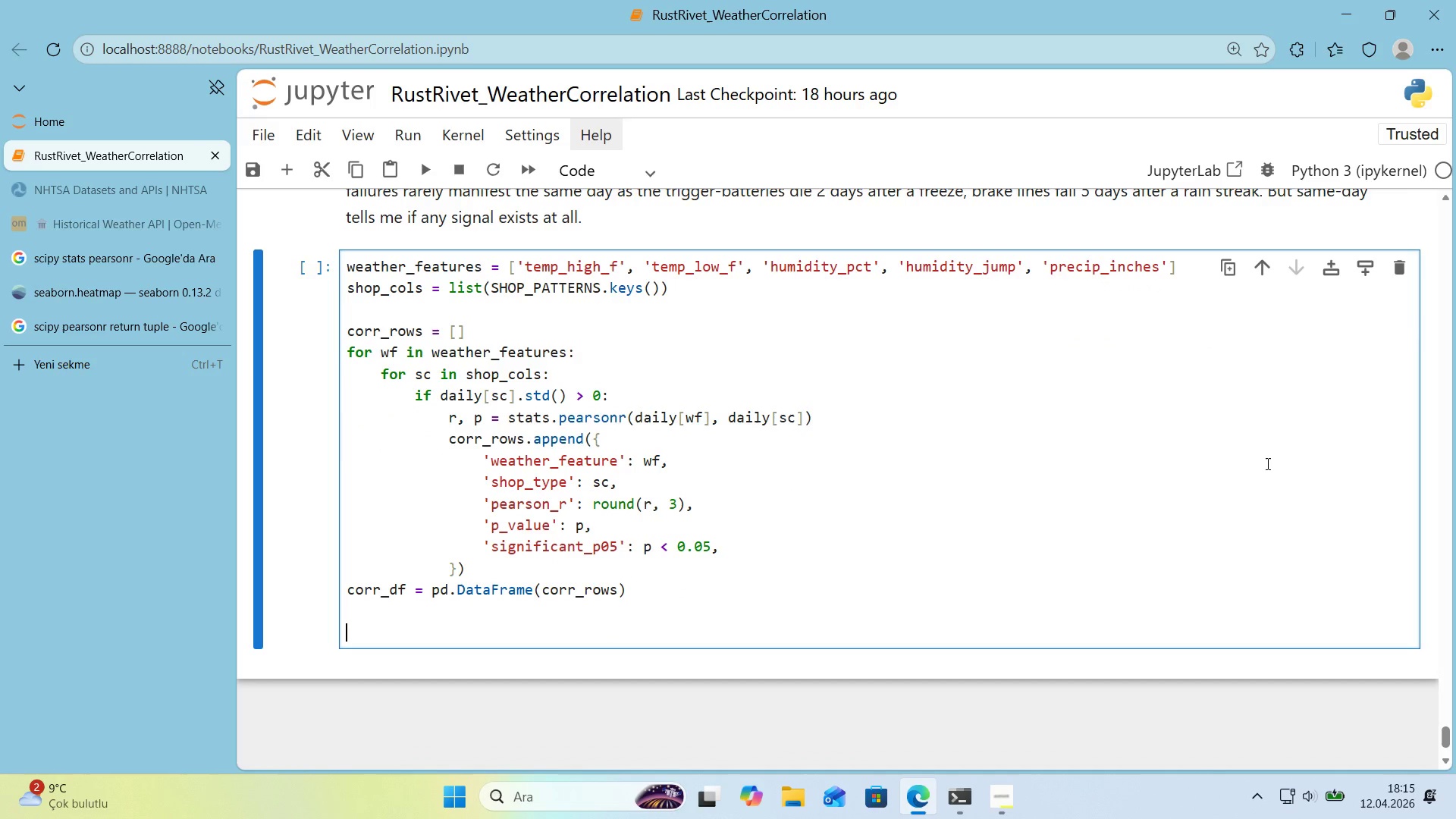 
key(Control+ControlLeft)
 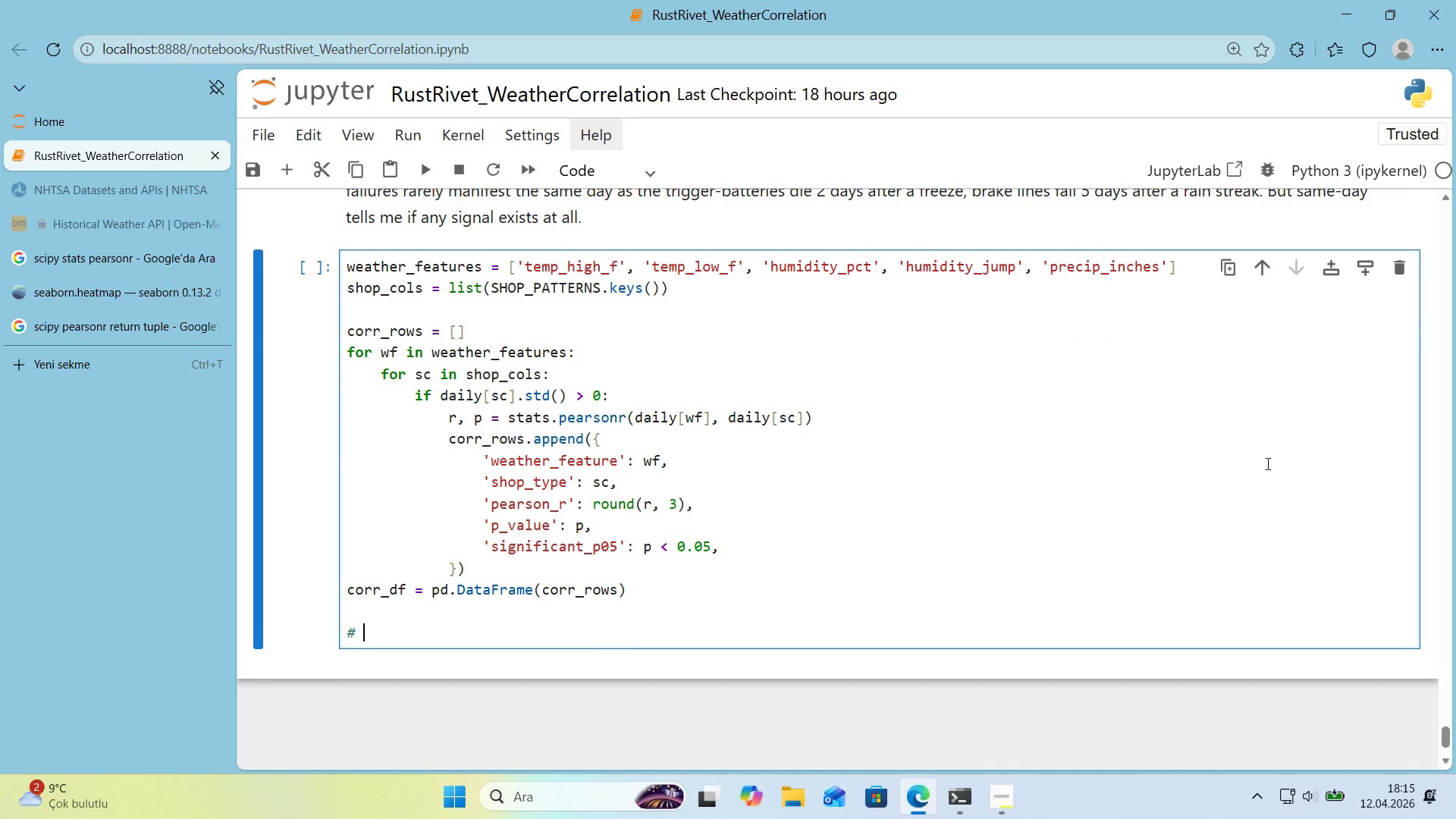 
key(Alt+Control+AltRight)
 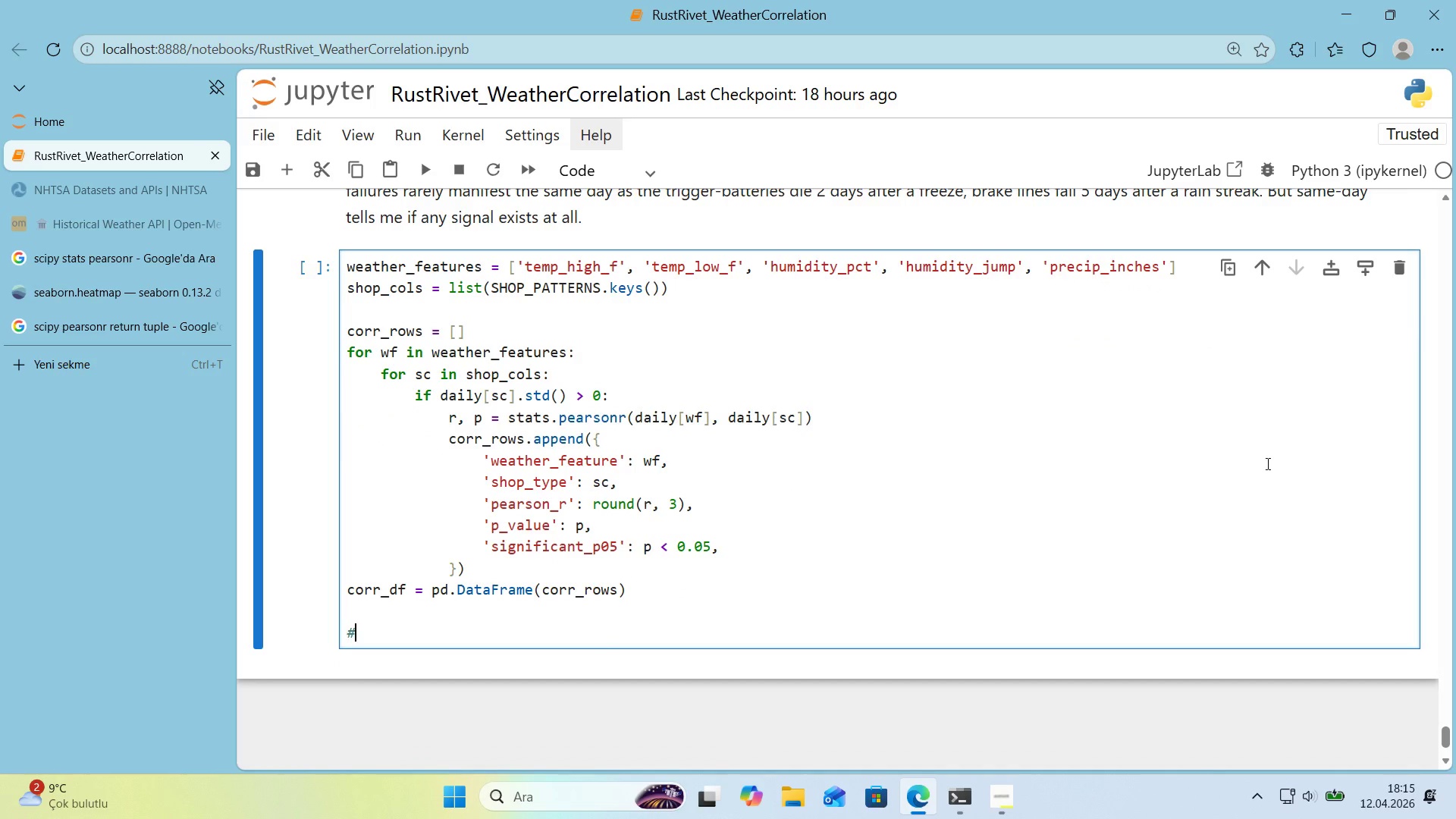 
key(Alt+Control+3)
 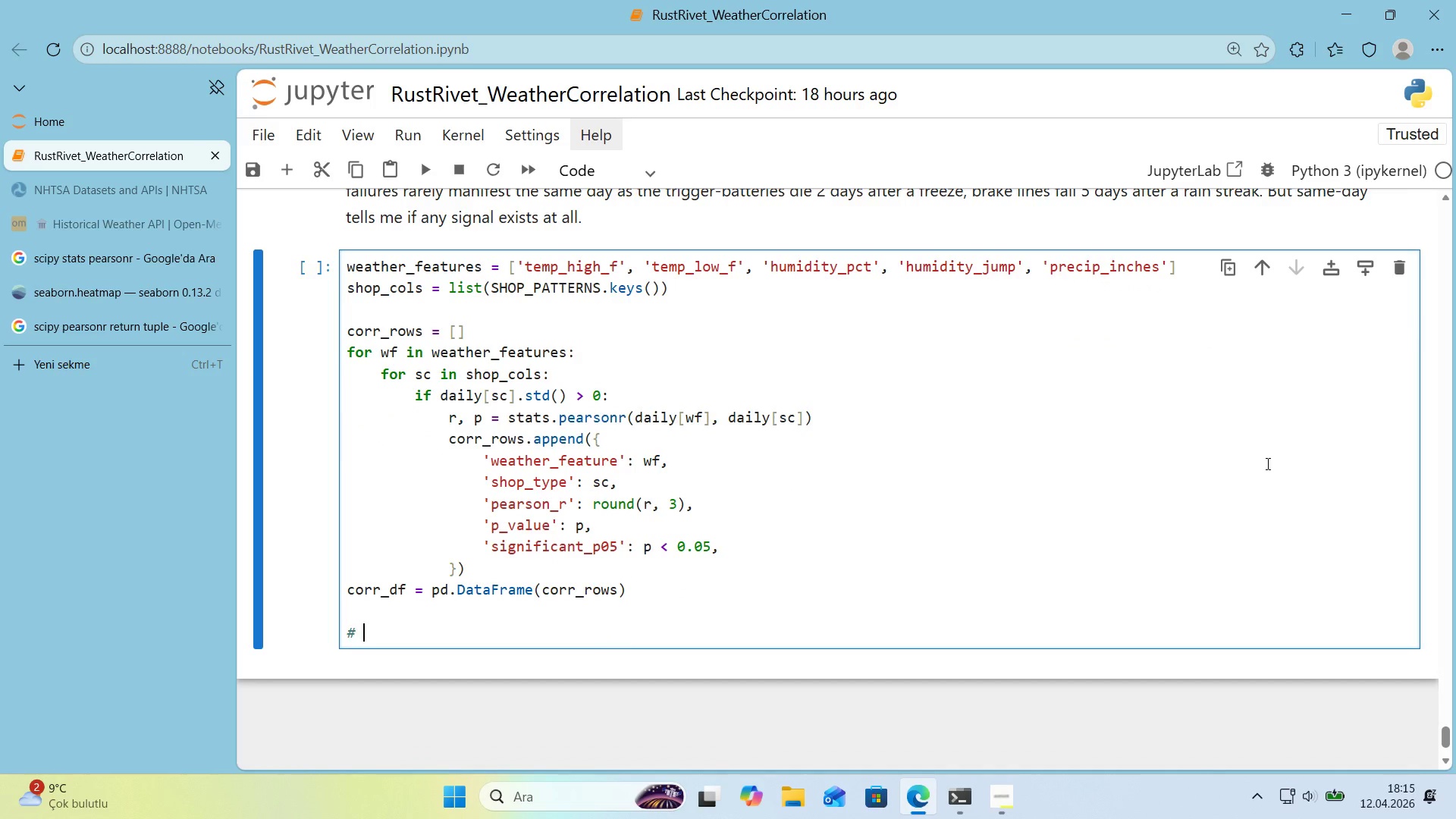 
type( W'de matr'x for th )
key(Backspace)
type(e heatmap)
 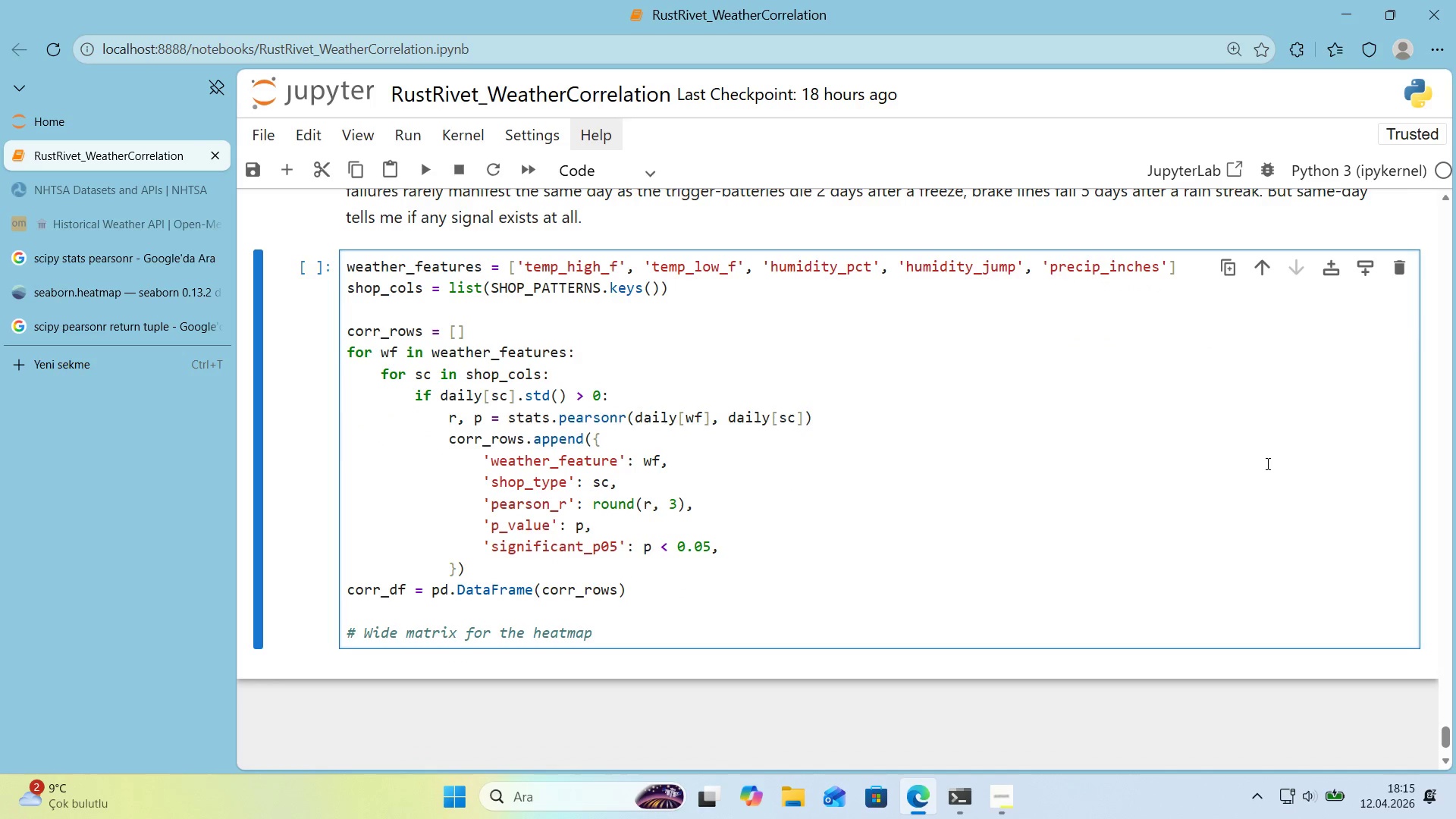 
key(Enter)
 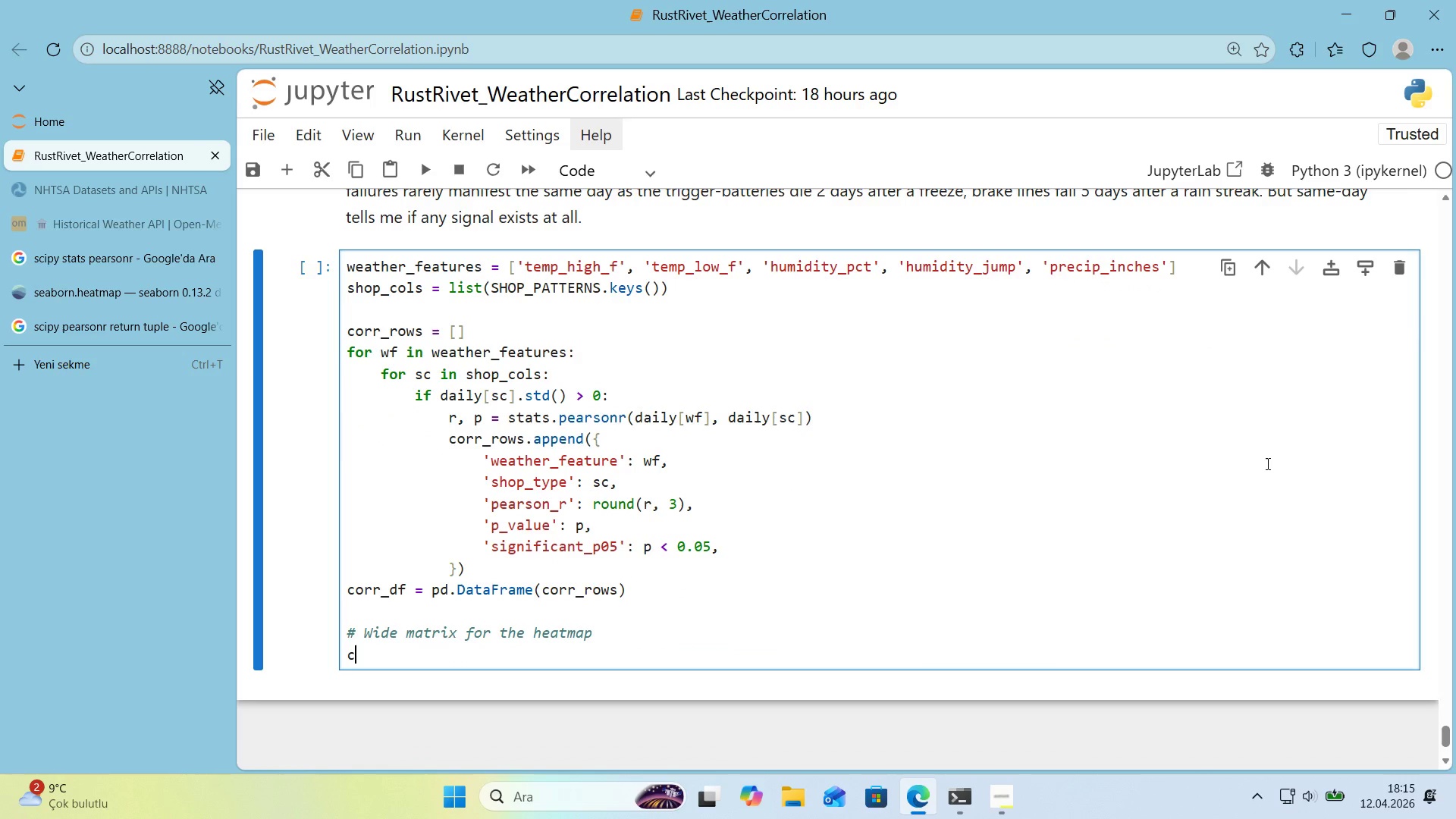 
type(corr_matr'x ) )
 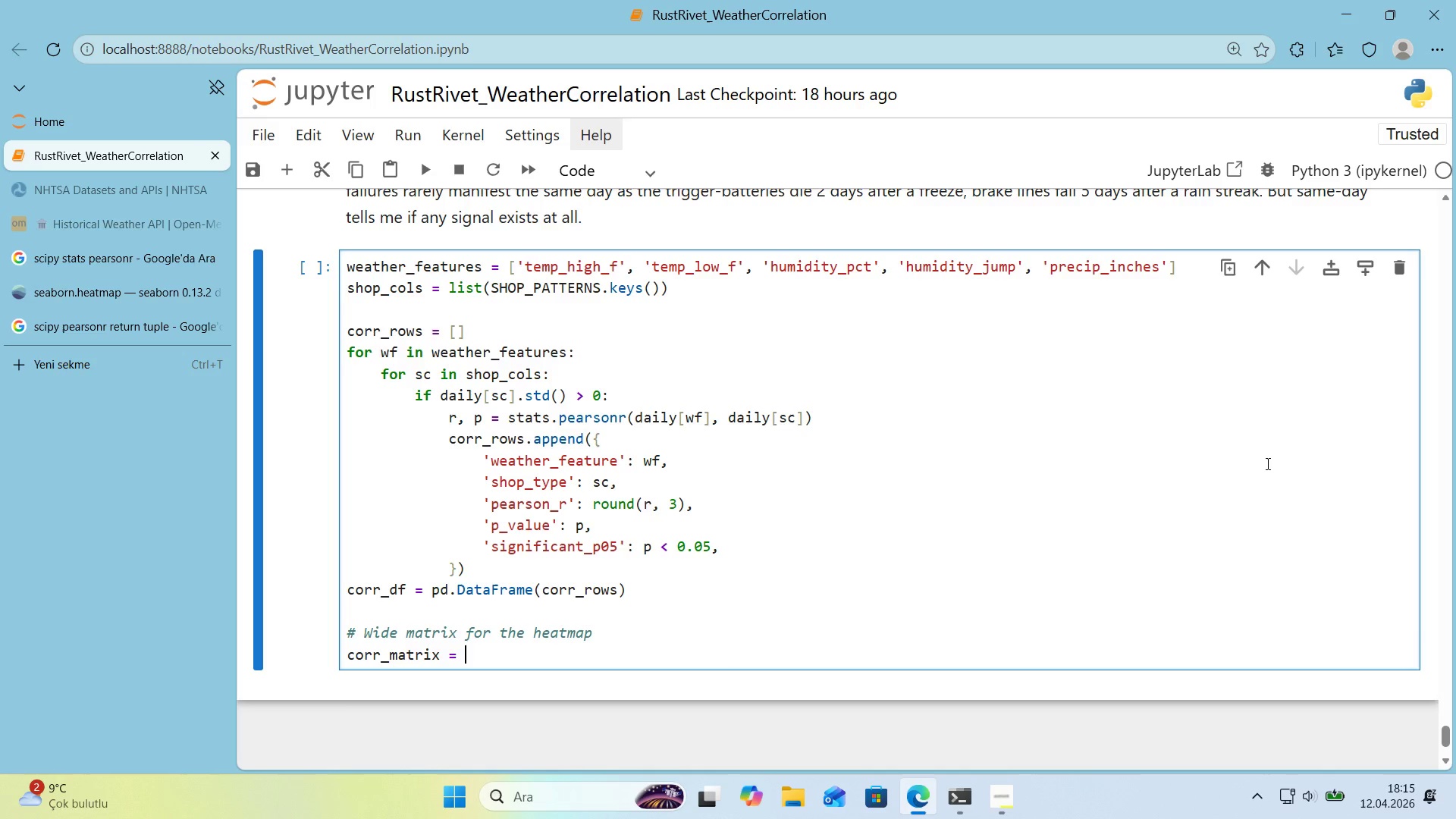 
wait(9.78)
 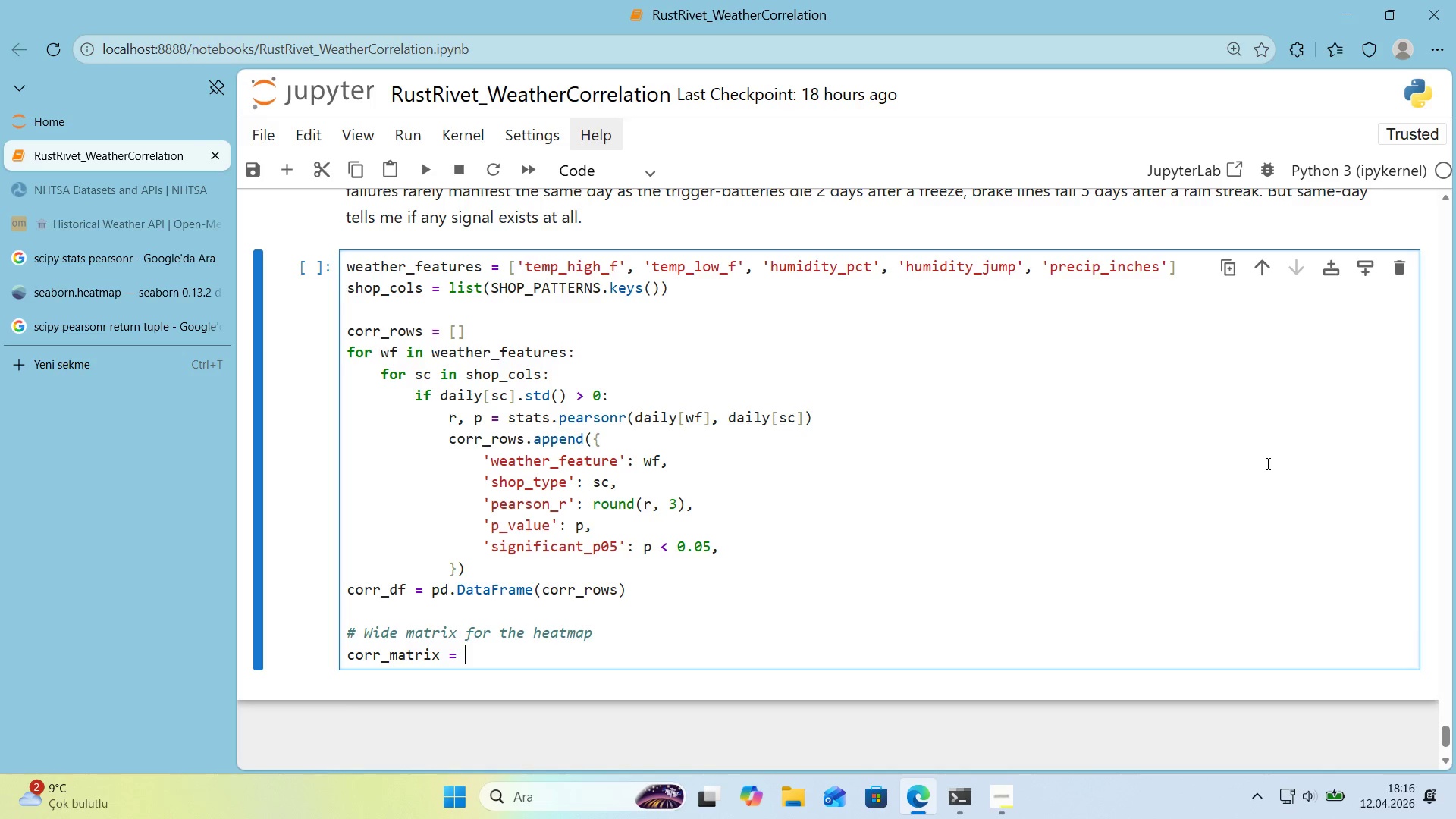 
type(corr_df.p'vot*()
 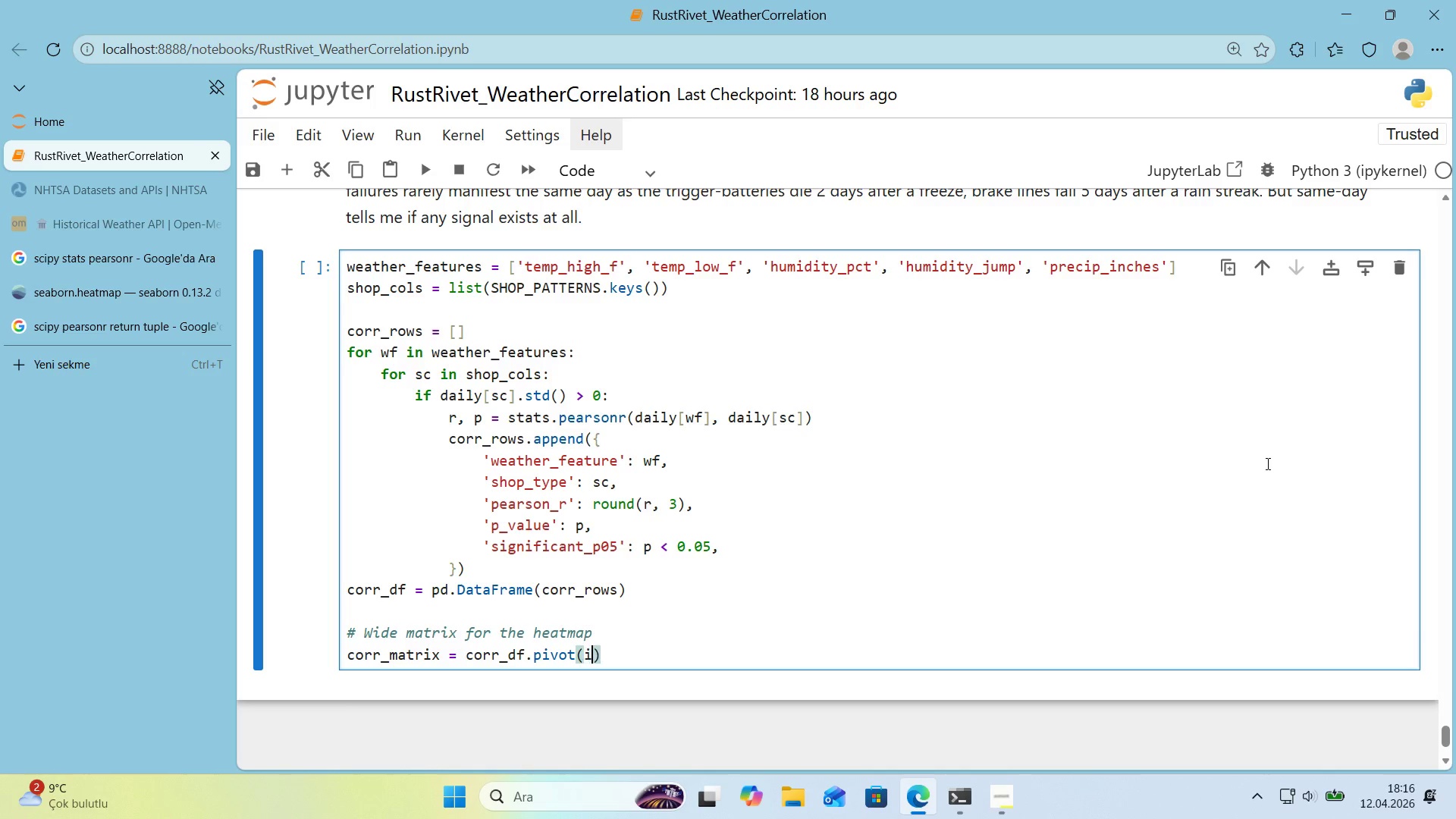 
 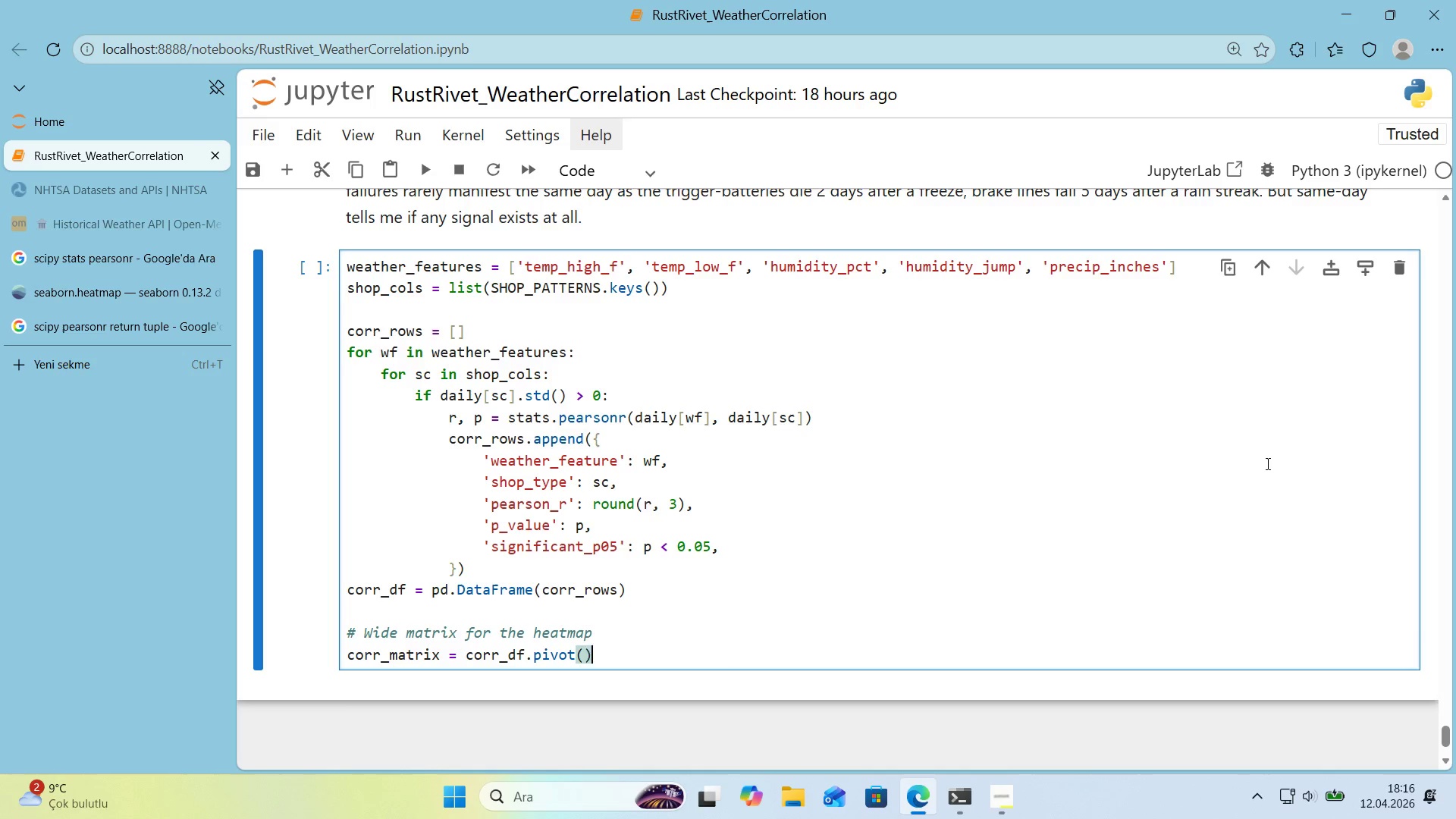 
key(ArrowLeft)
 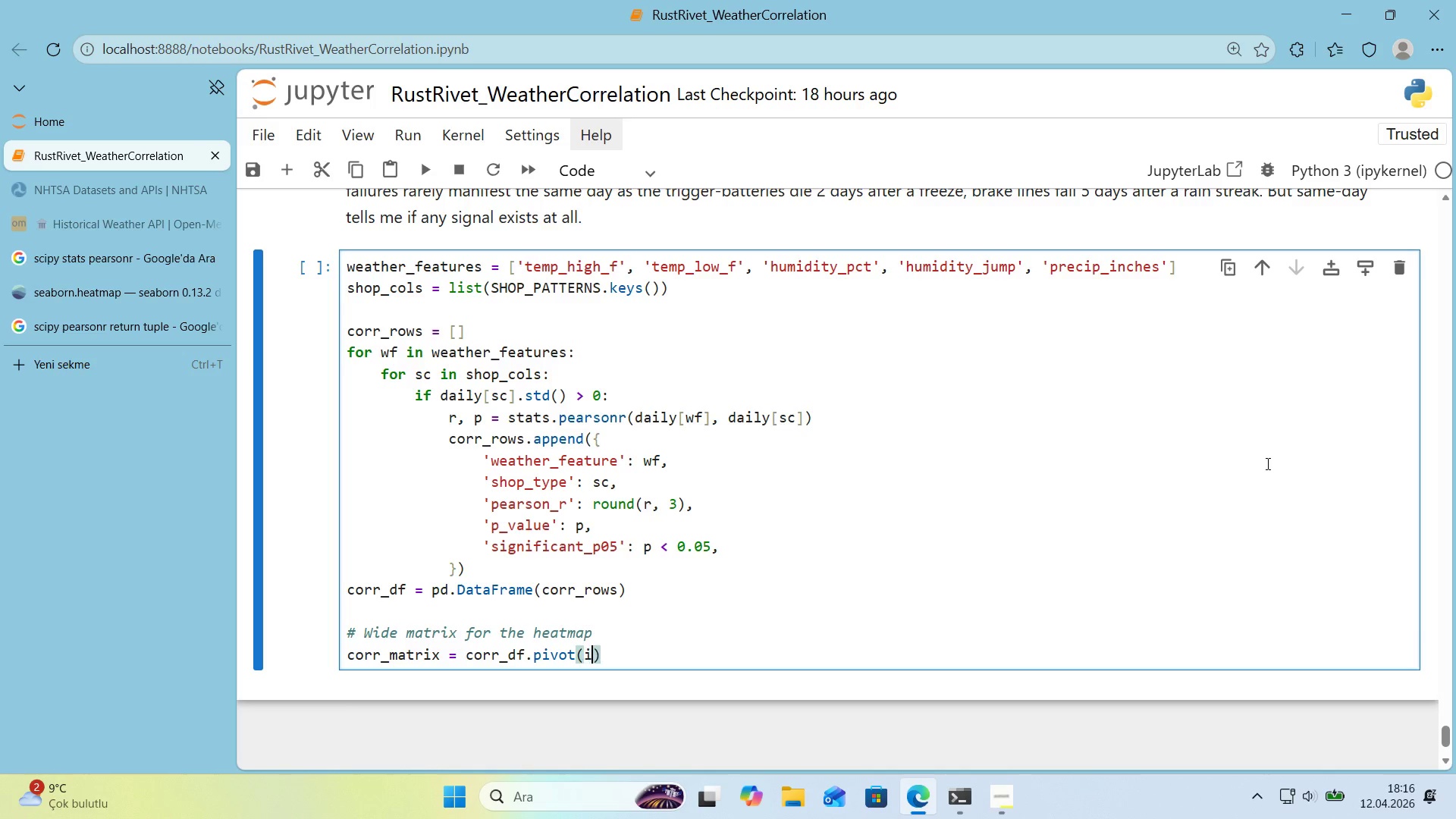 
type('bex)
key(Backspace)
key(Backspace)
key(Backspace)
type(ndedx)@@)
 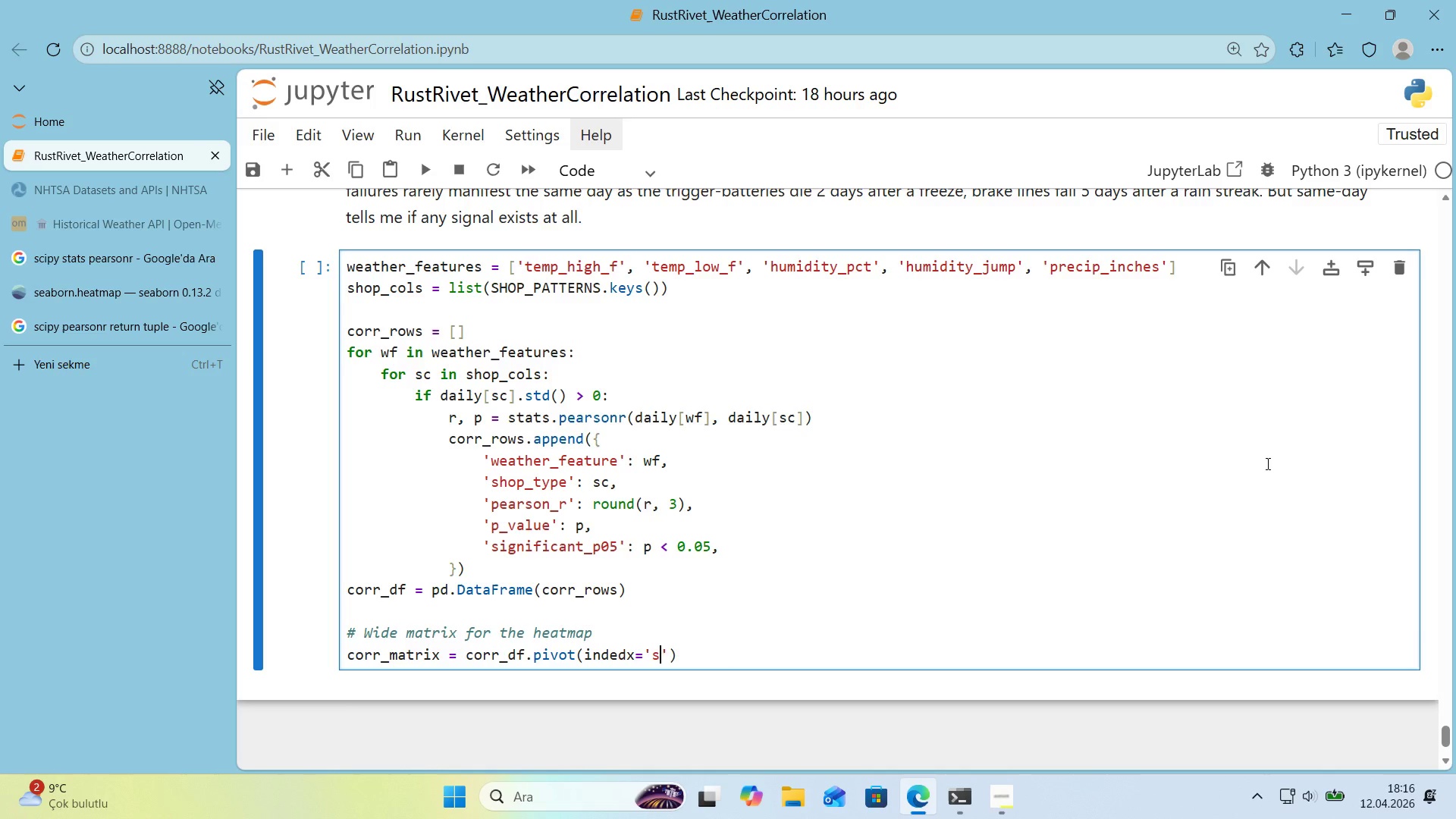 
 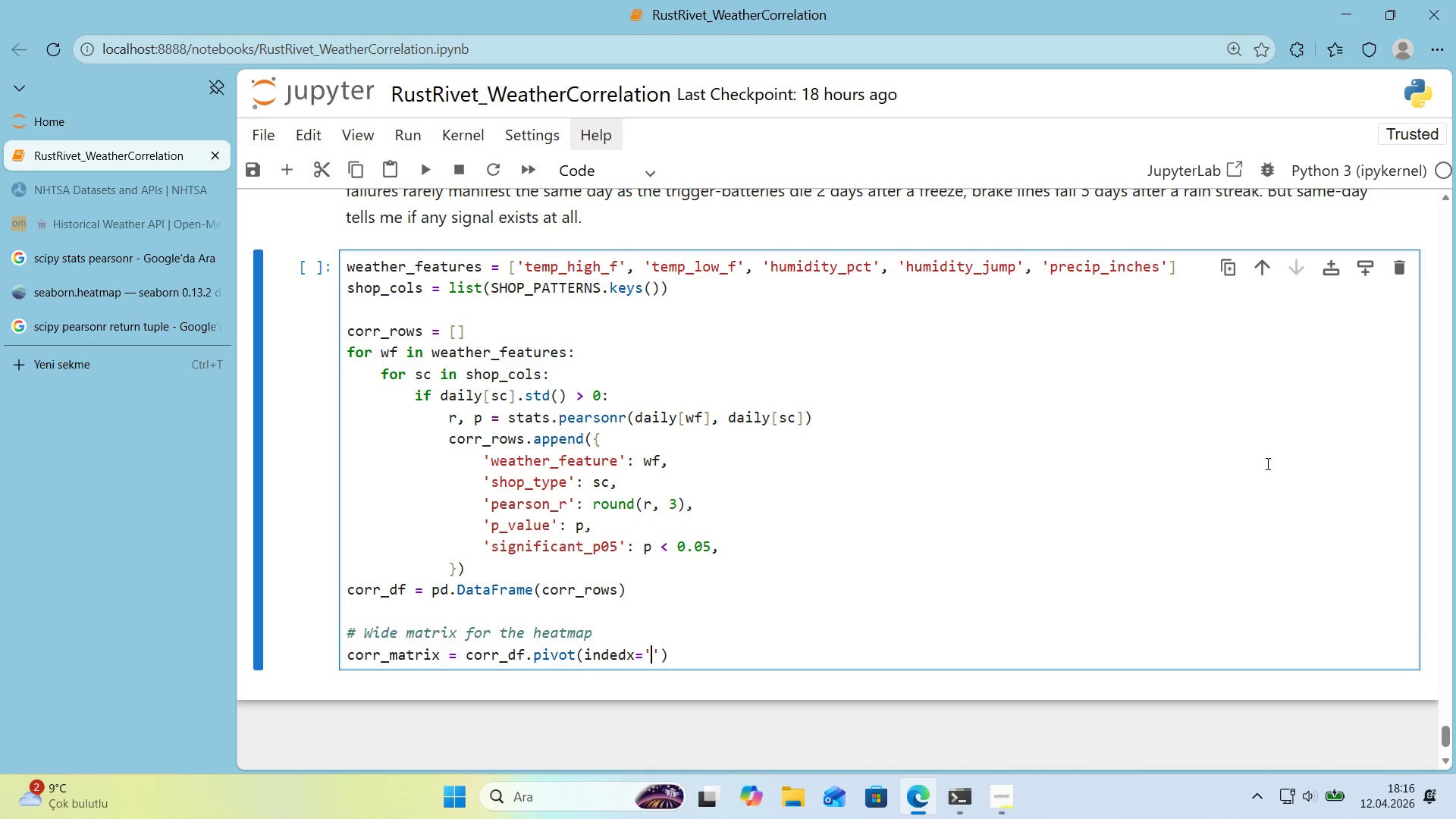 
key(ArrowLeft)
 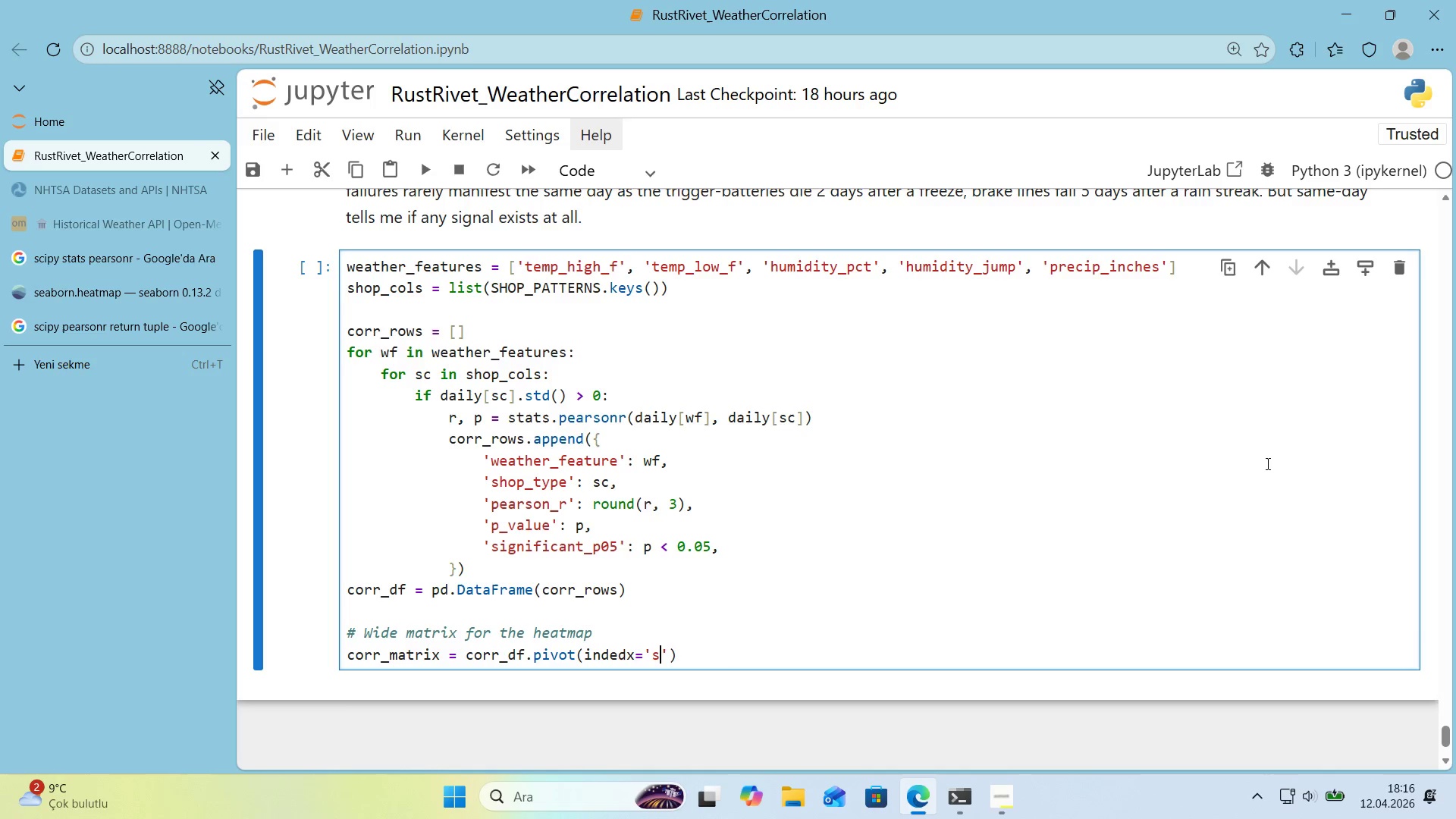 
type(shop_type)
 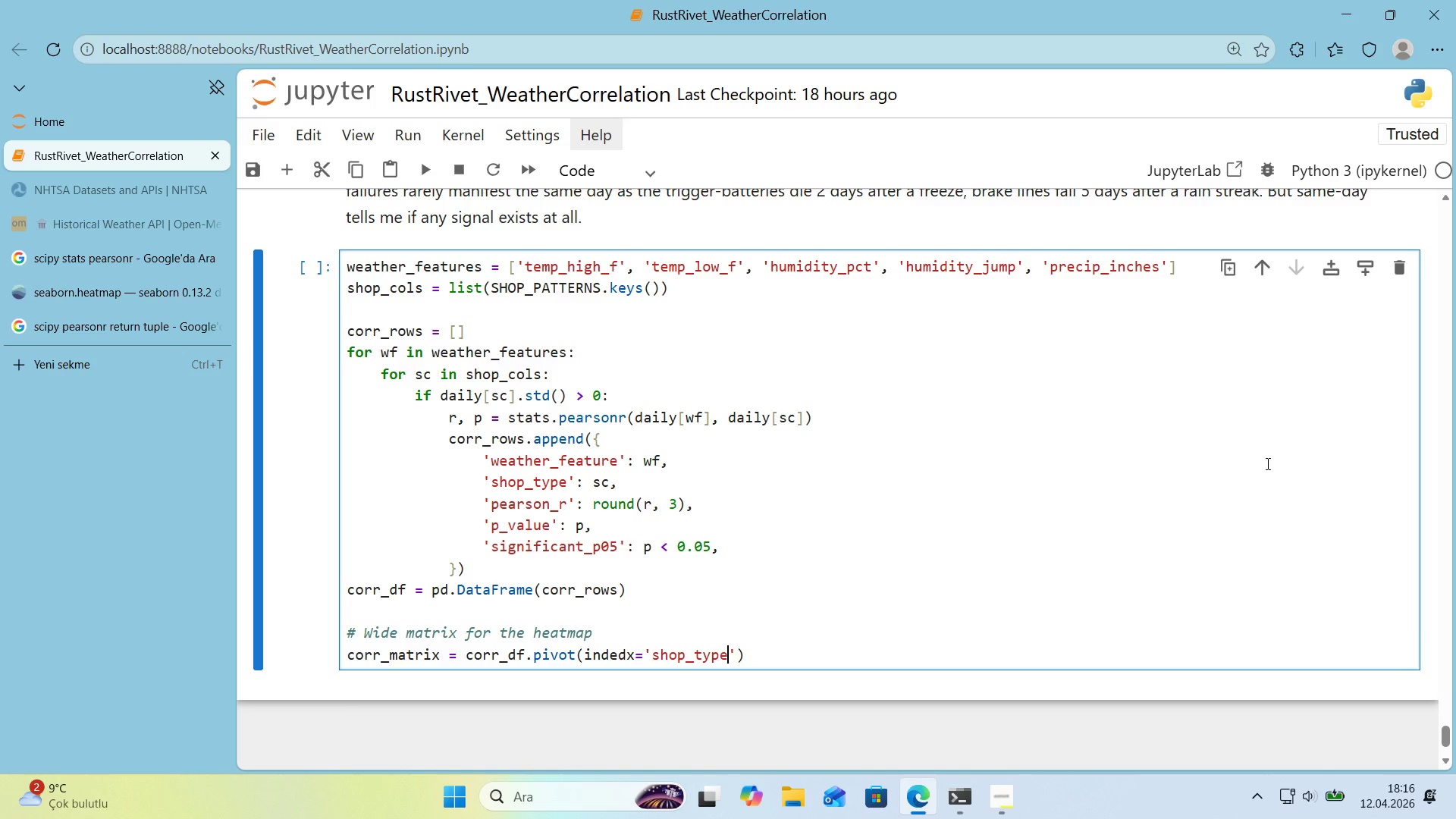 
key(ArrowRight)
 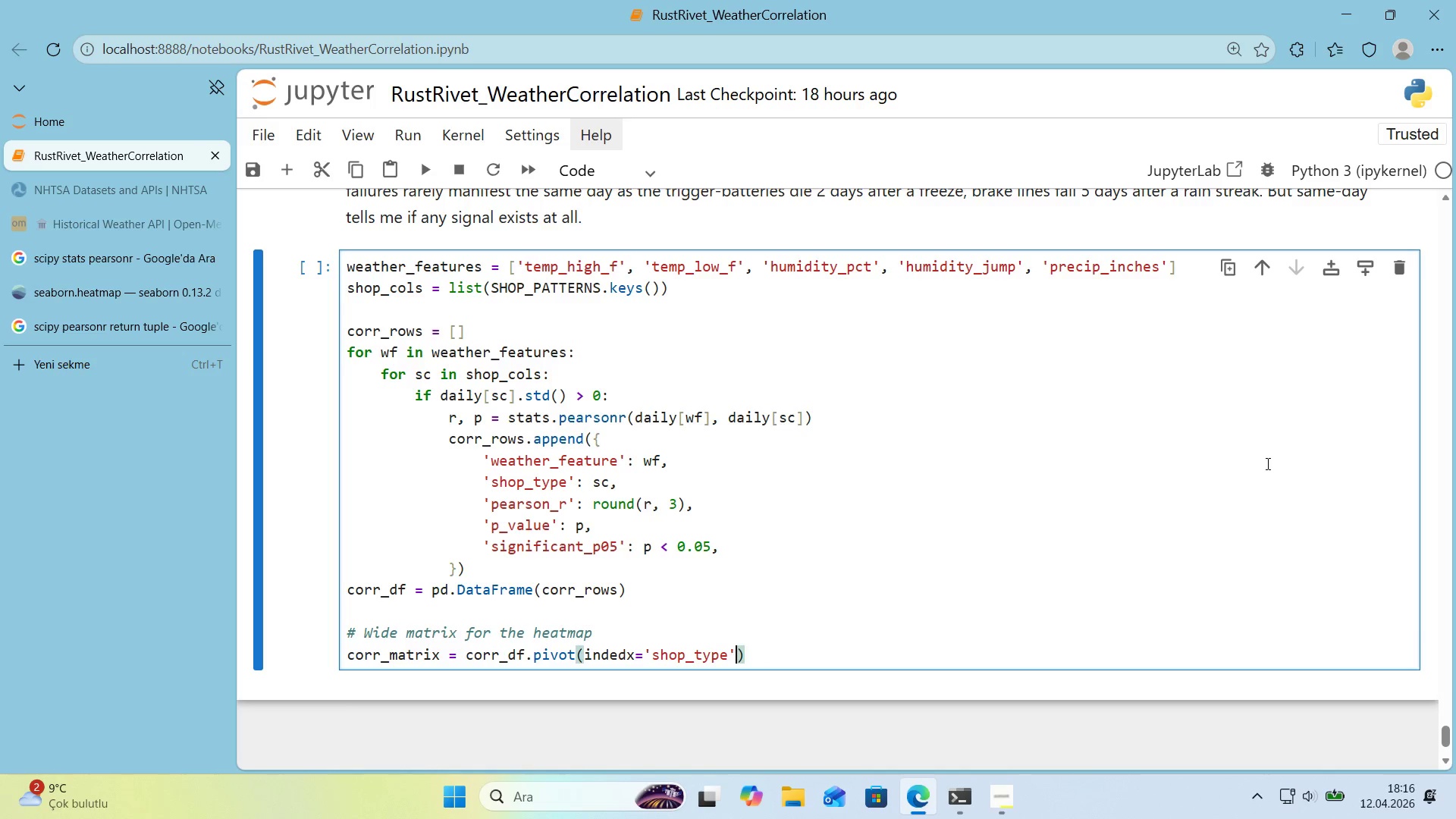 
type(, columns)@@)
 